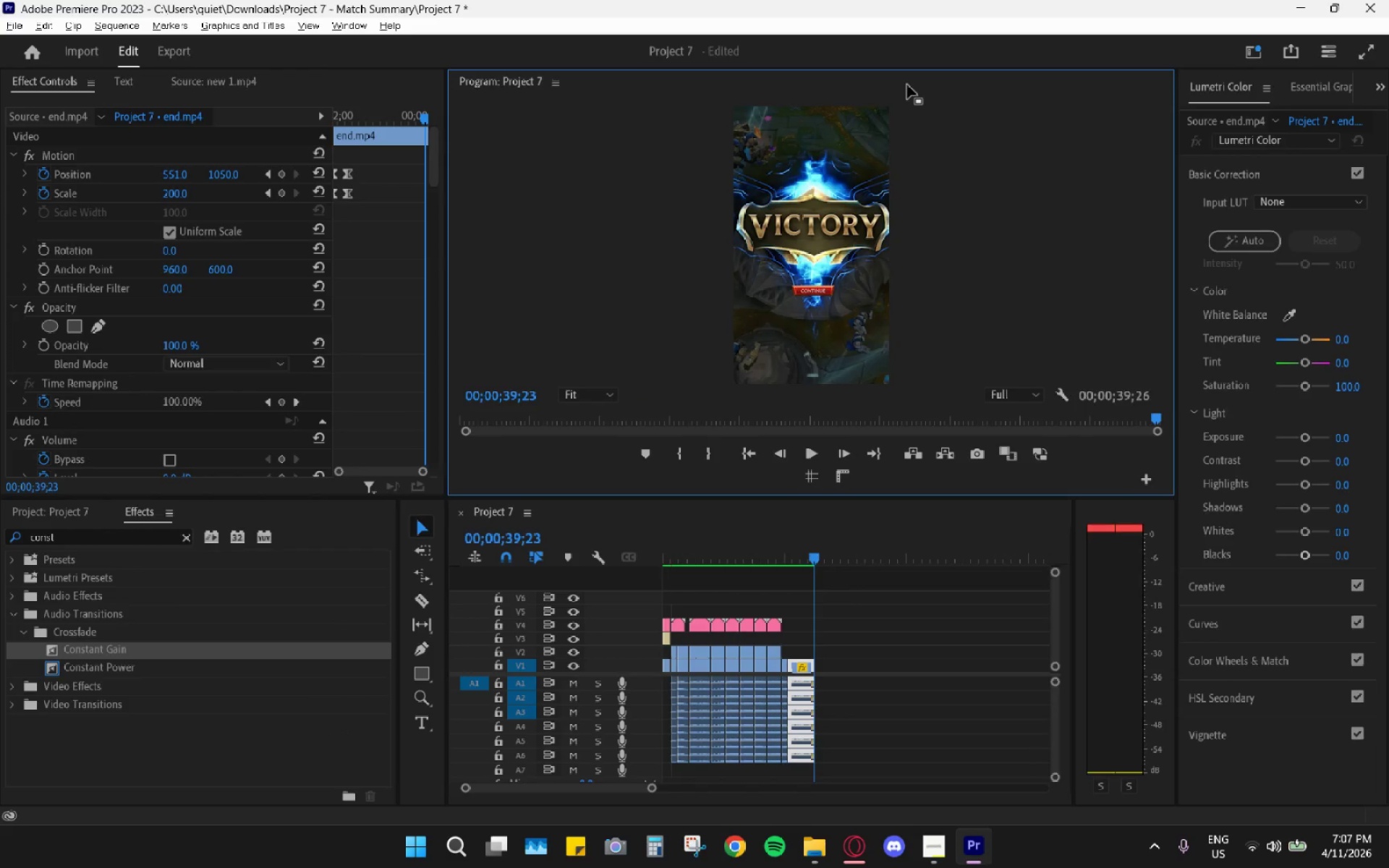 
key(Alt+Tab)
 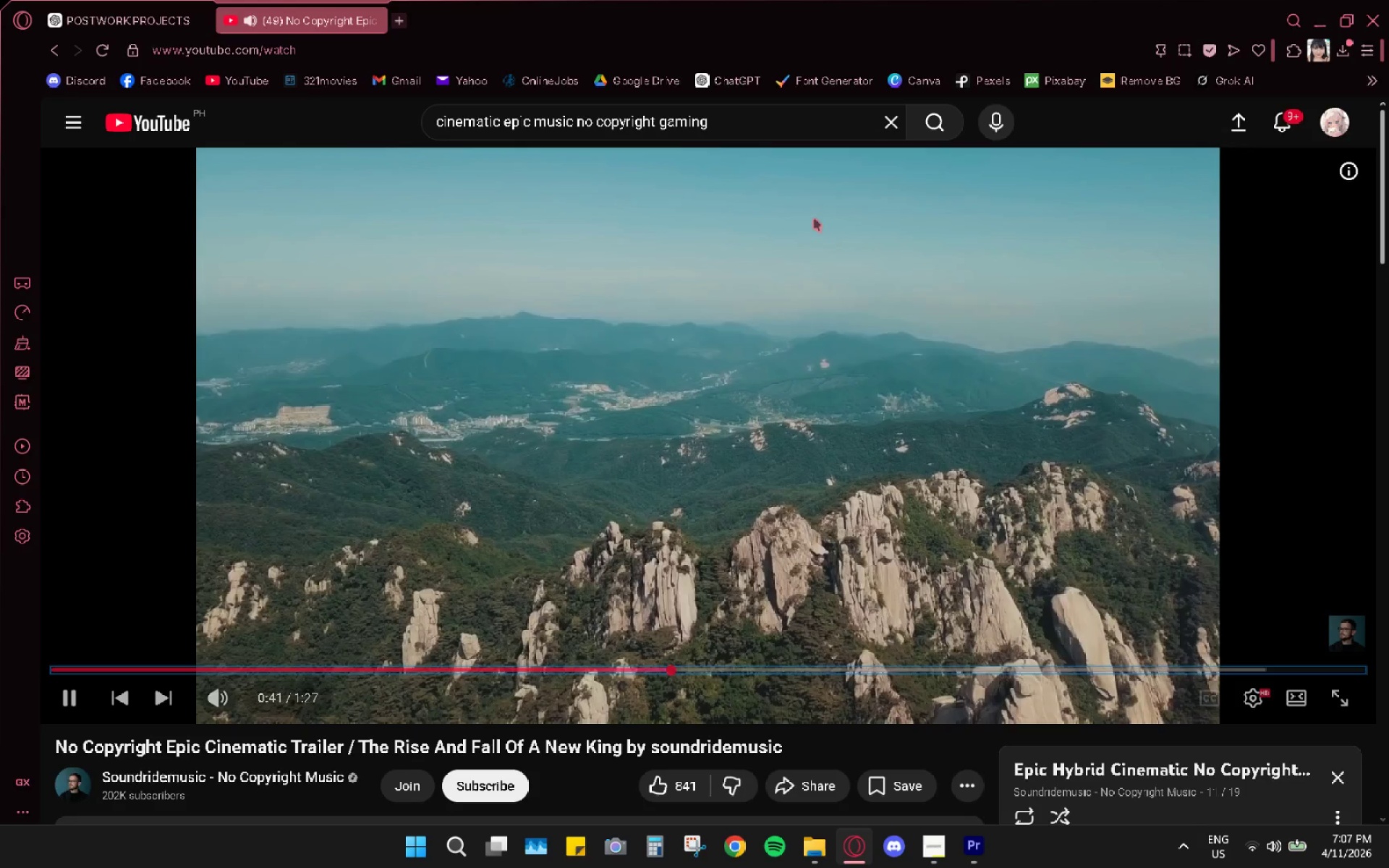 
left_click([706, 359])
 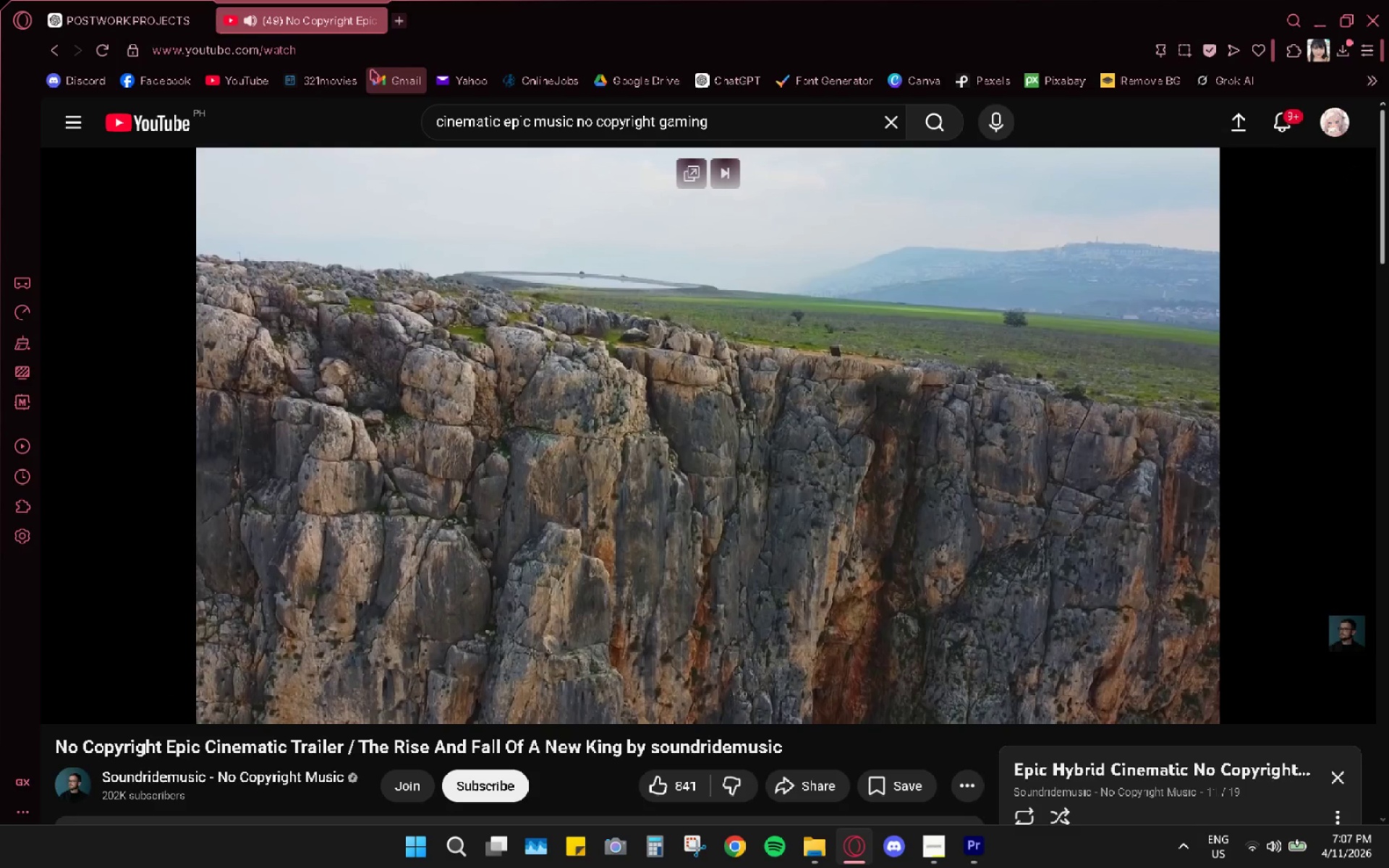 
left_click([370, 48])
 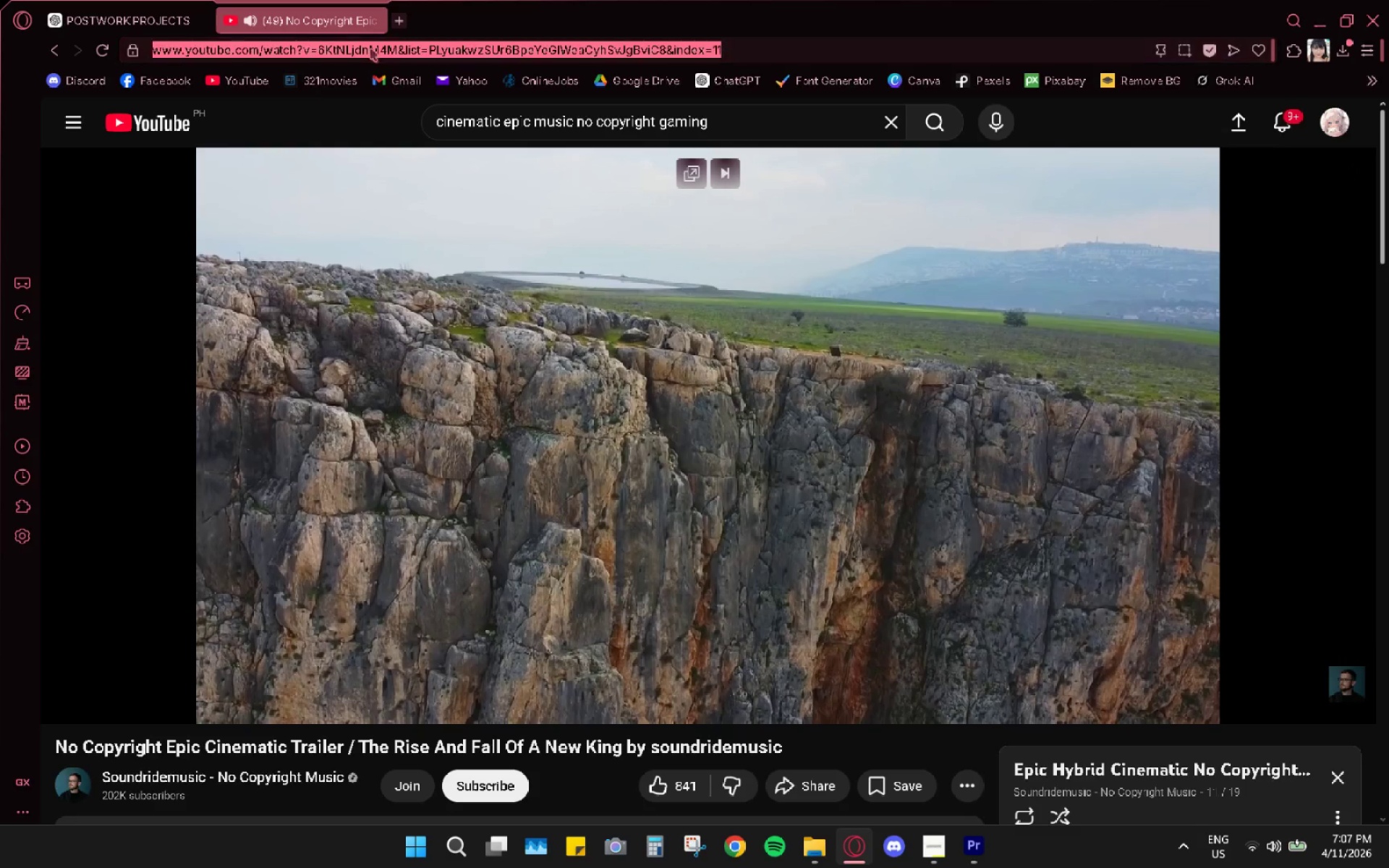 
key(Control+C)
 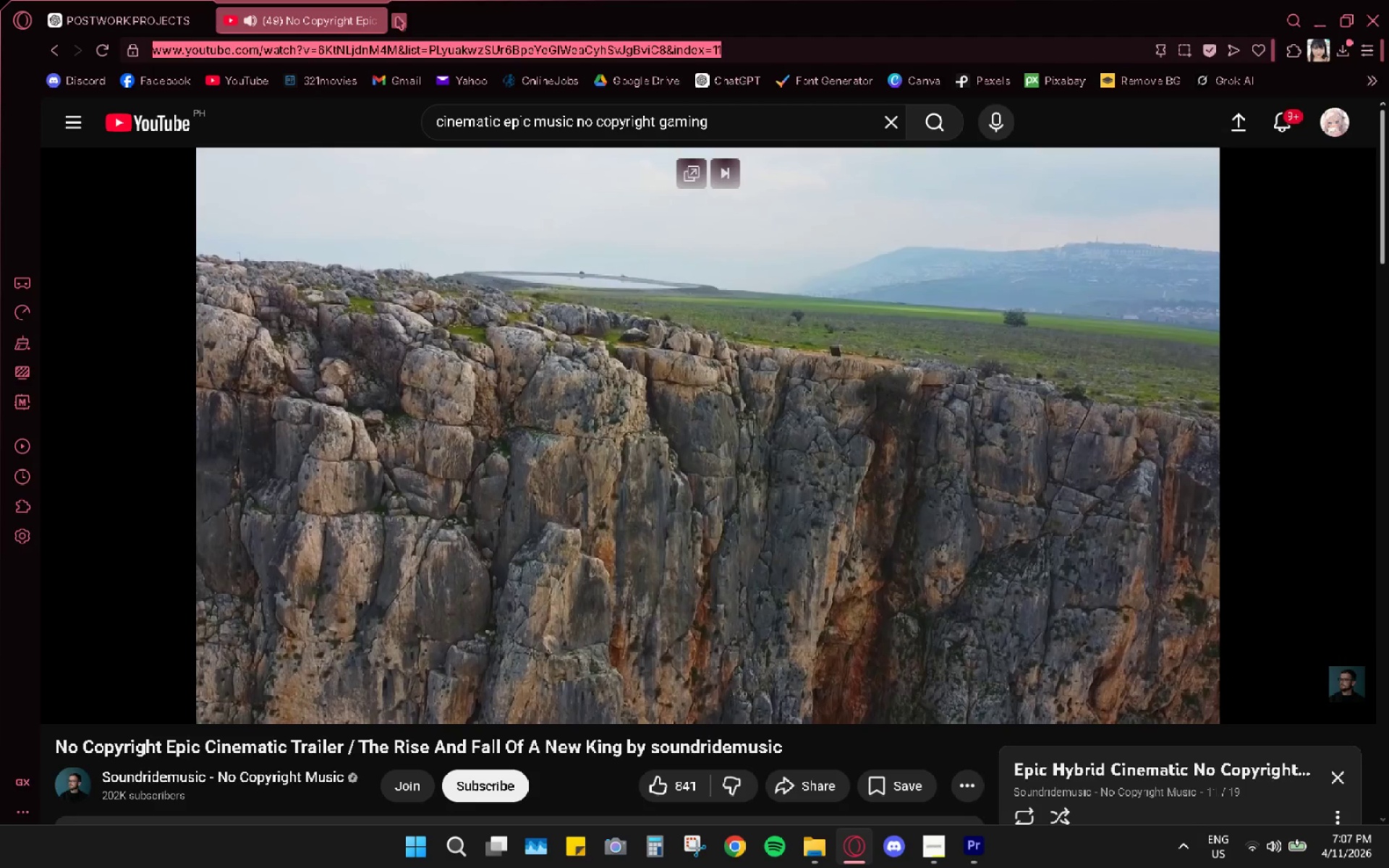 
left_click([391, 22])
 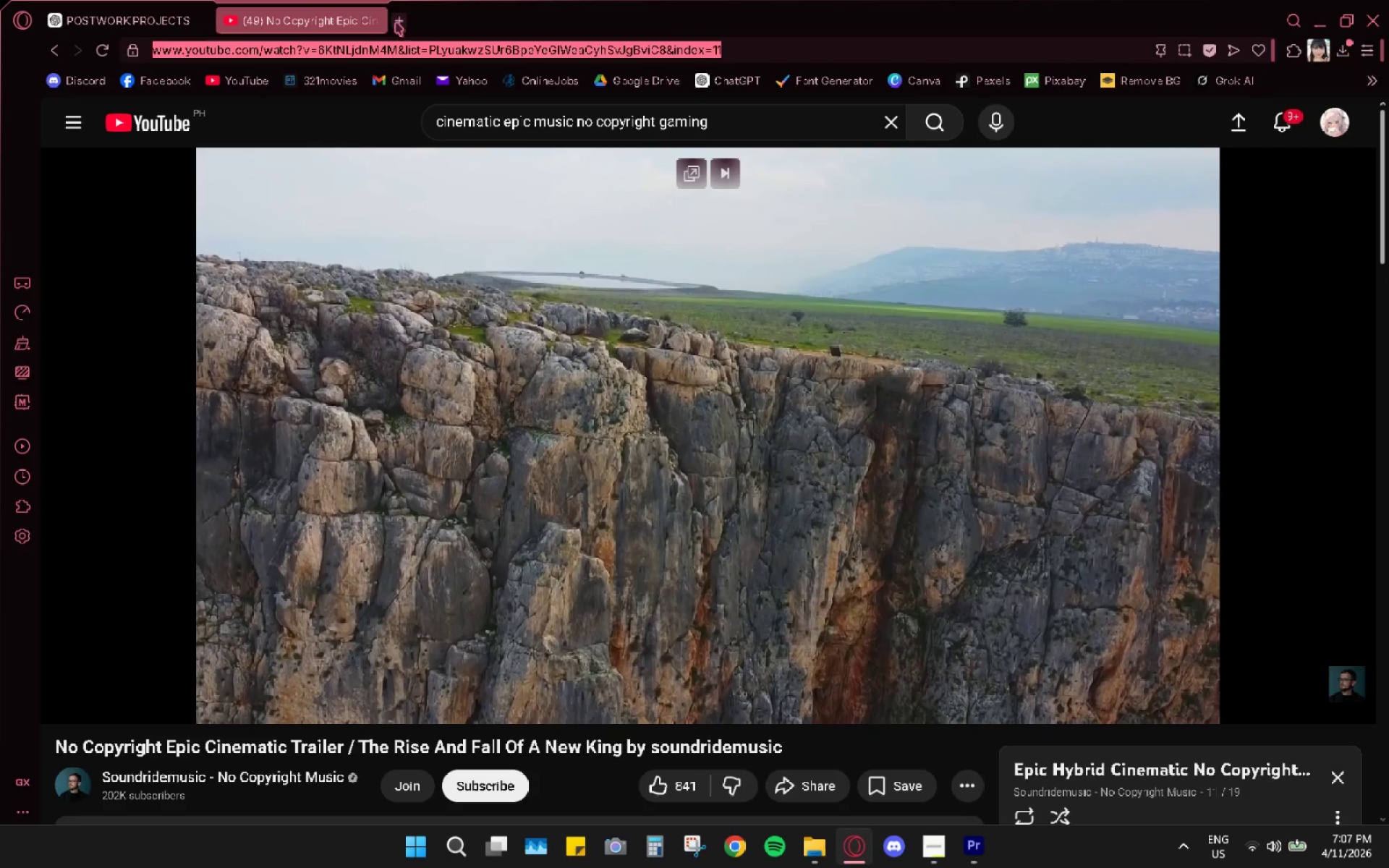 
left_click([397, 22])
 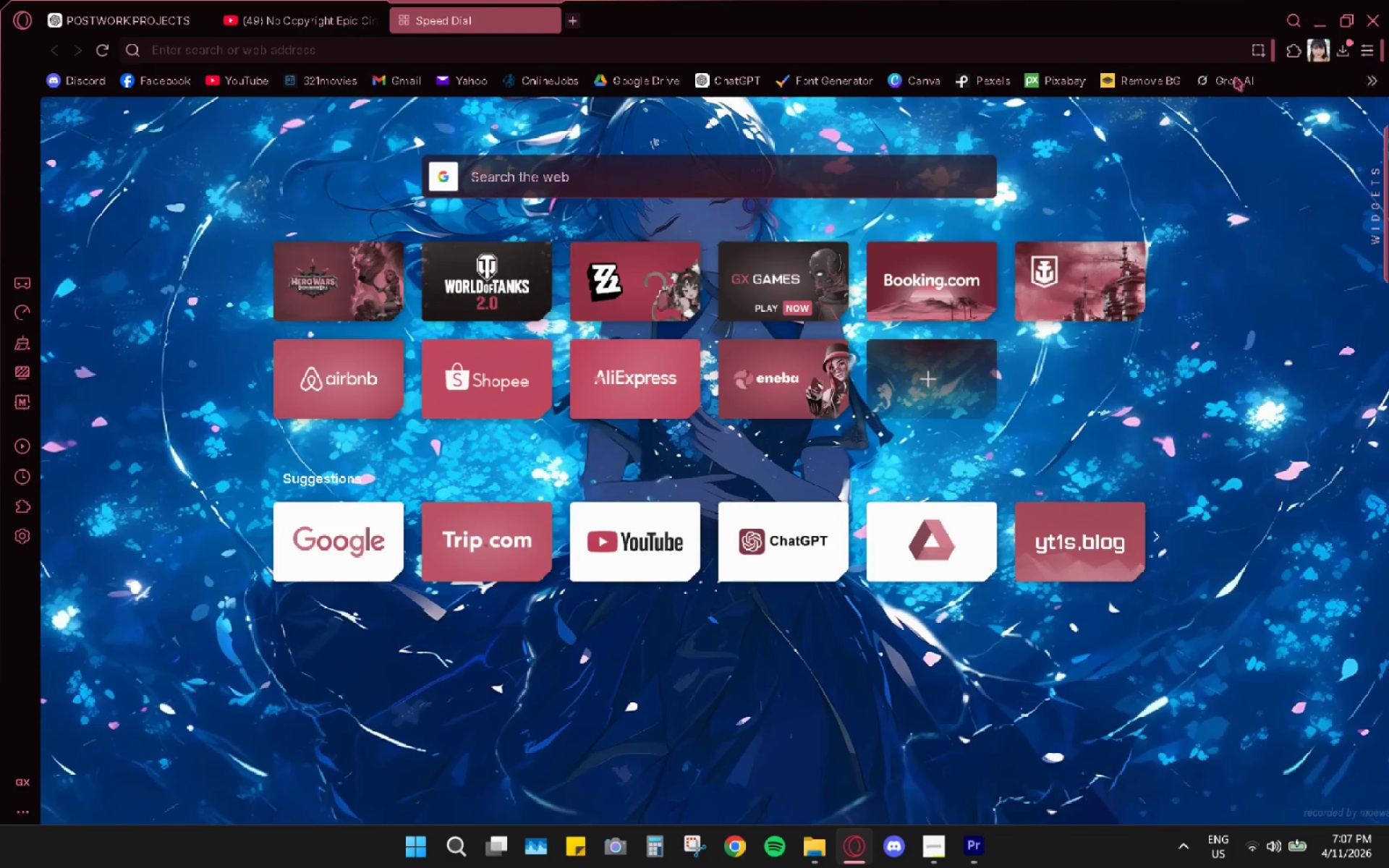 
type(youtube to mp3)
 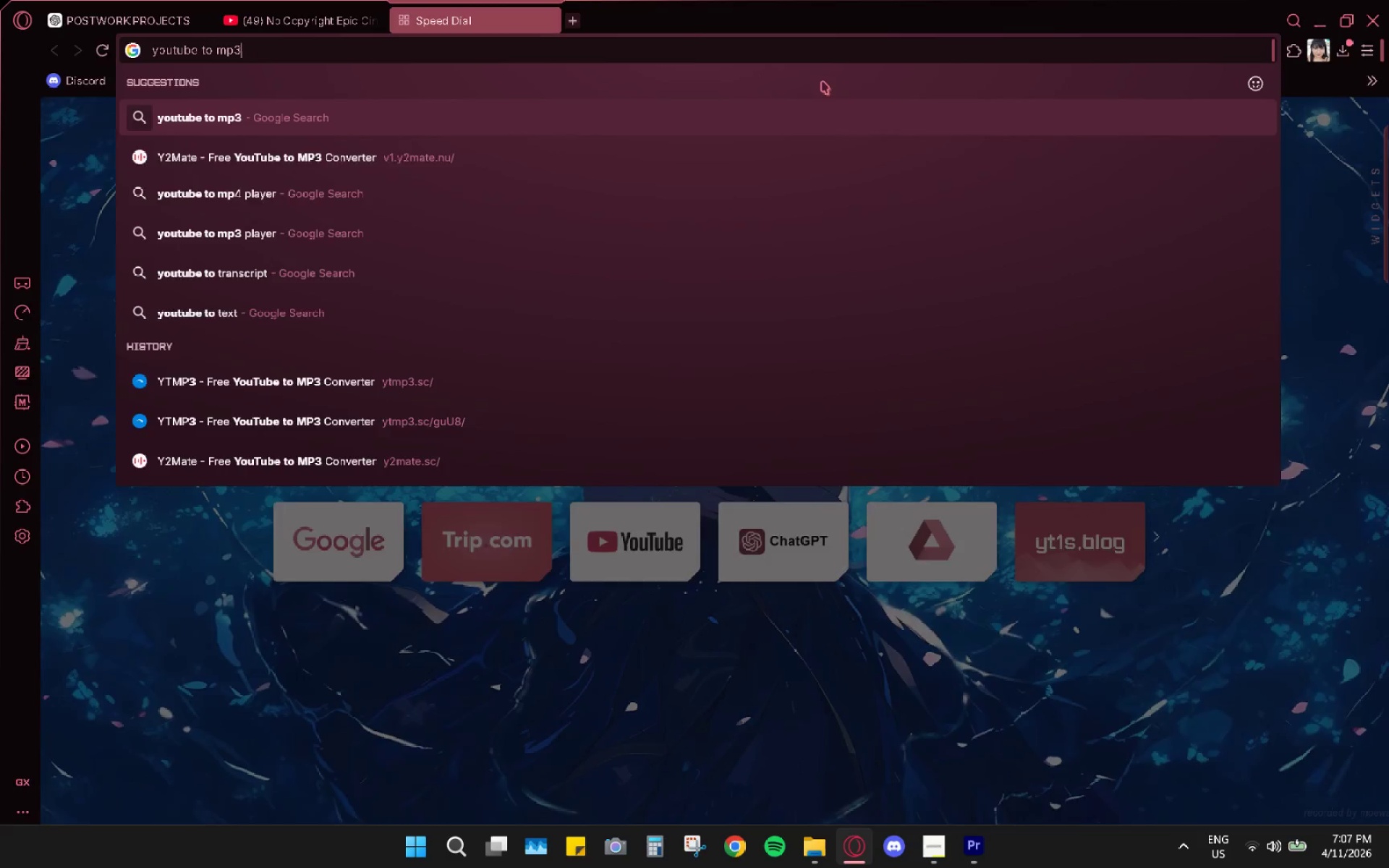 
key(Enter)
 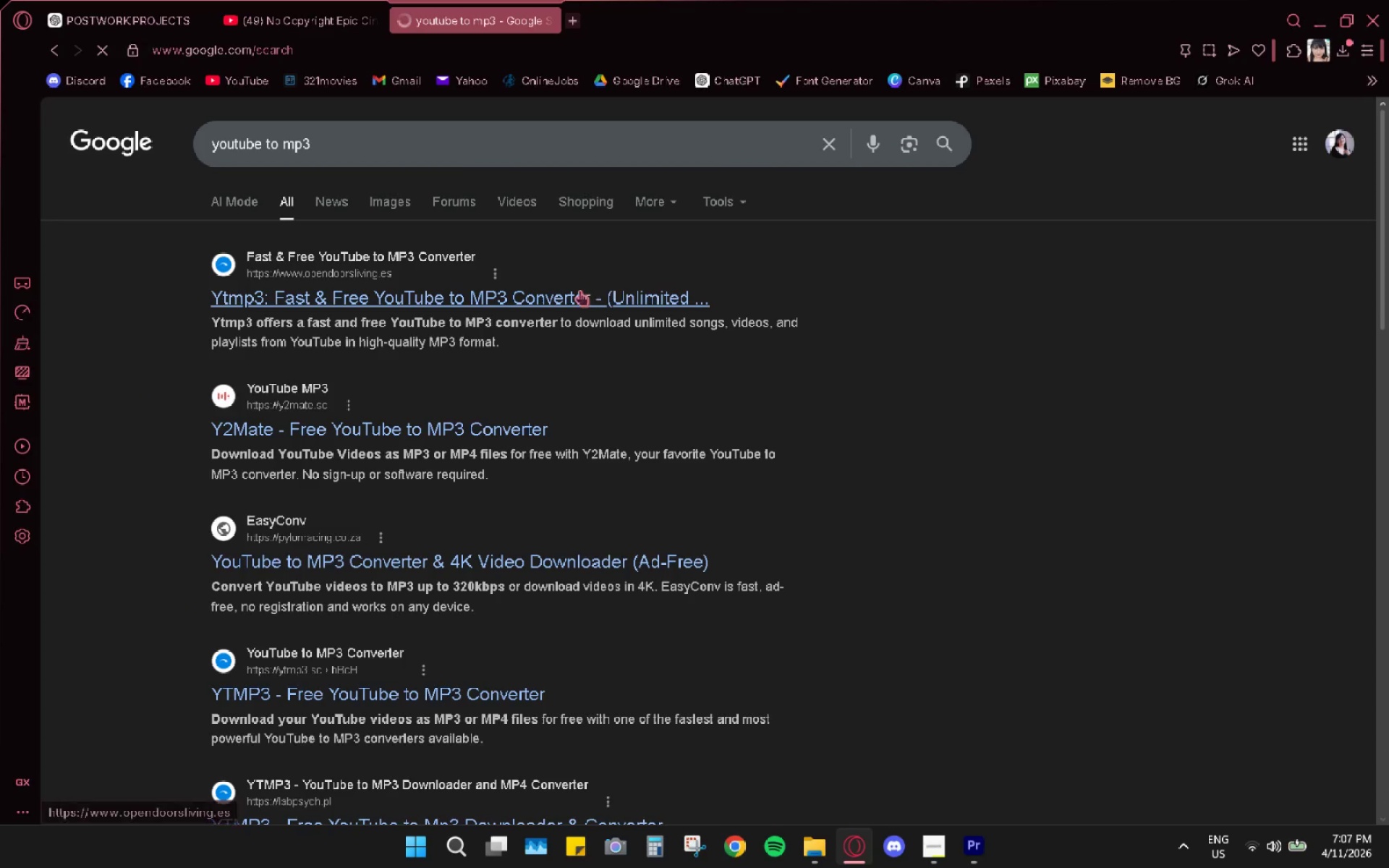 
left_click([575, 298])
 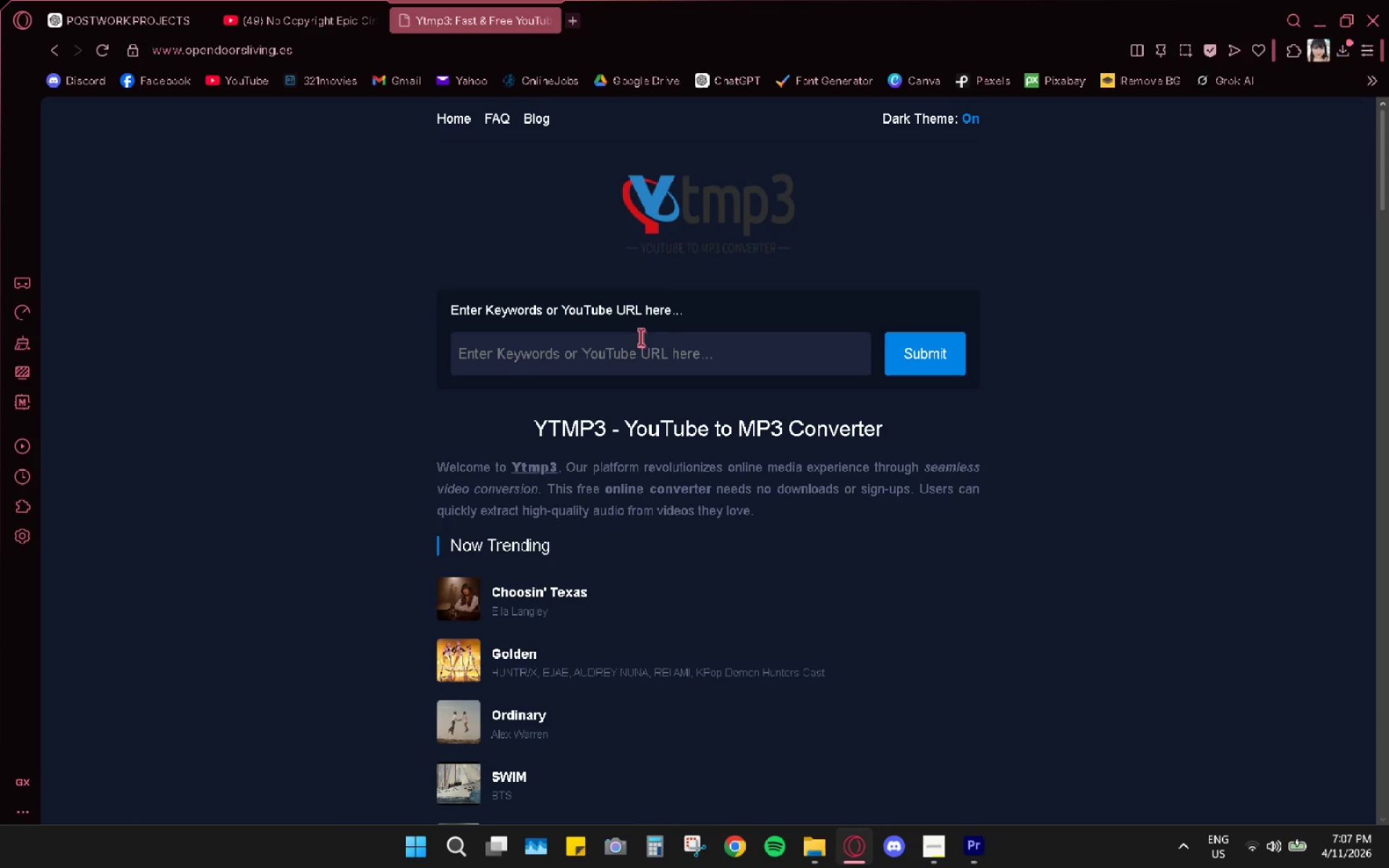 
left_click([608, 372])
 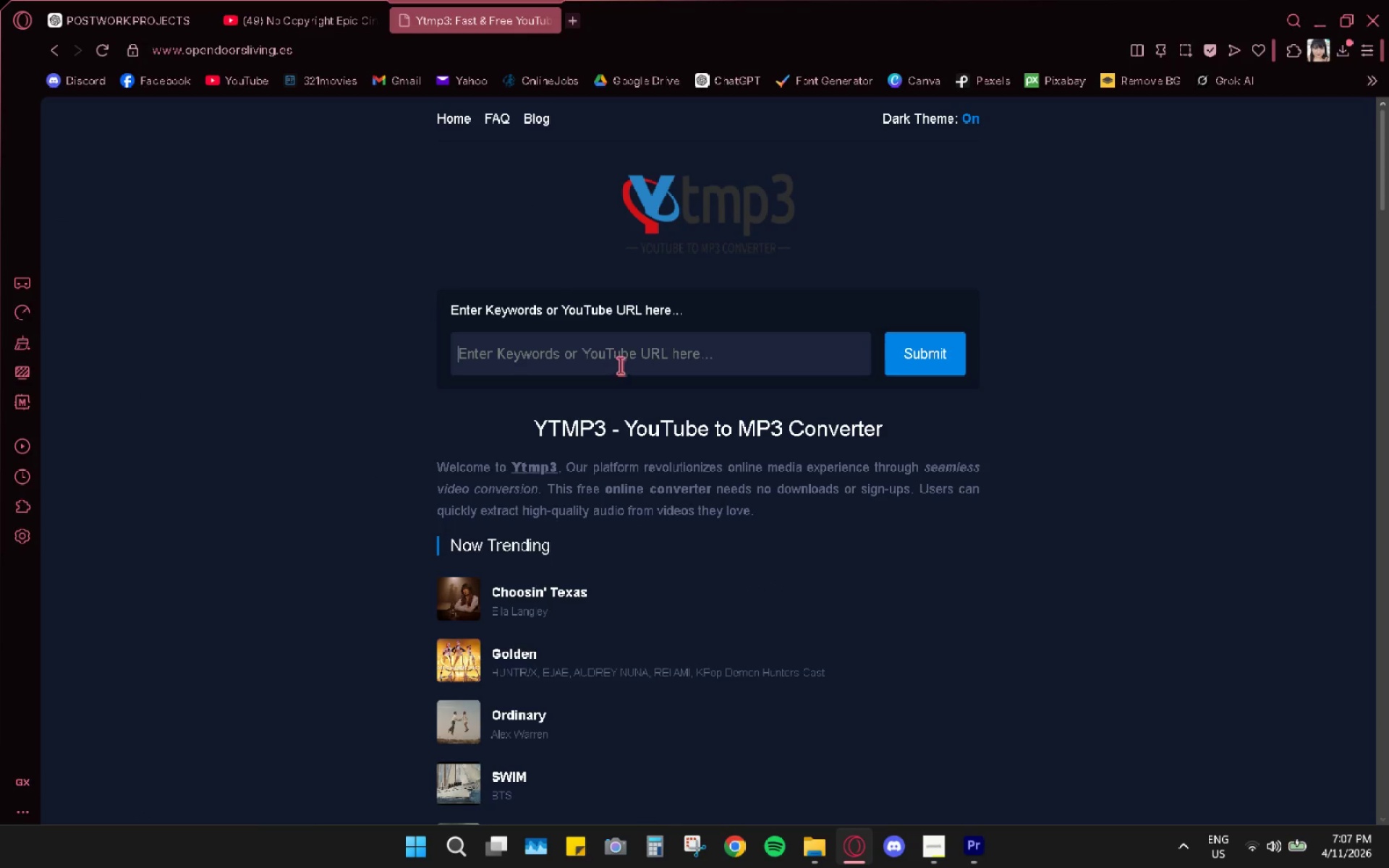 
key(Control+V)
 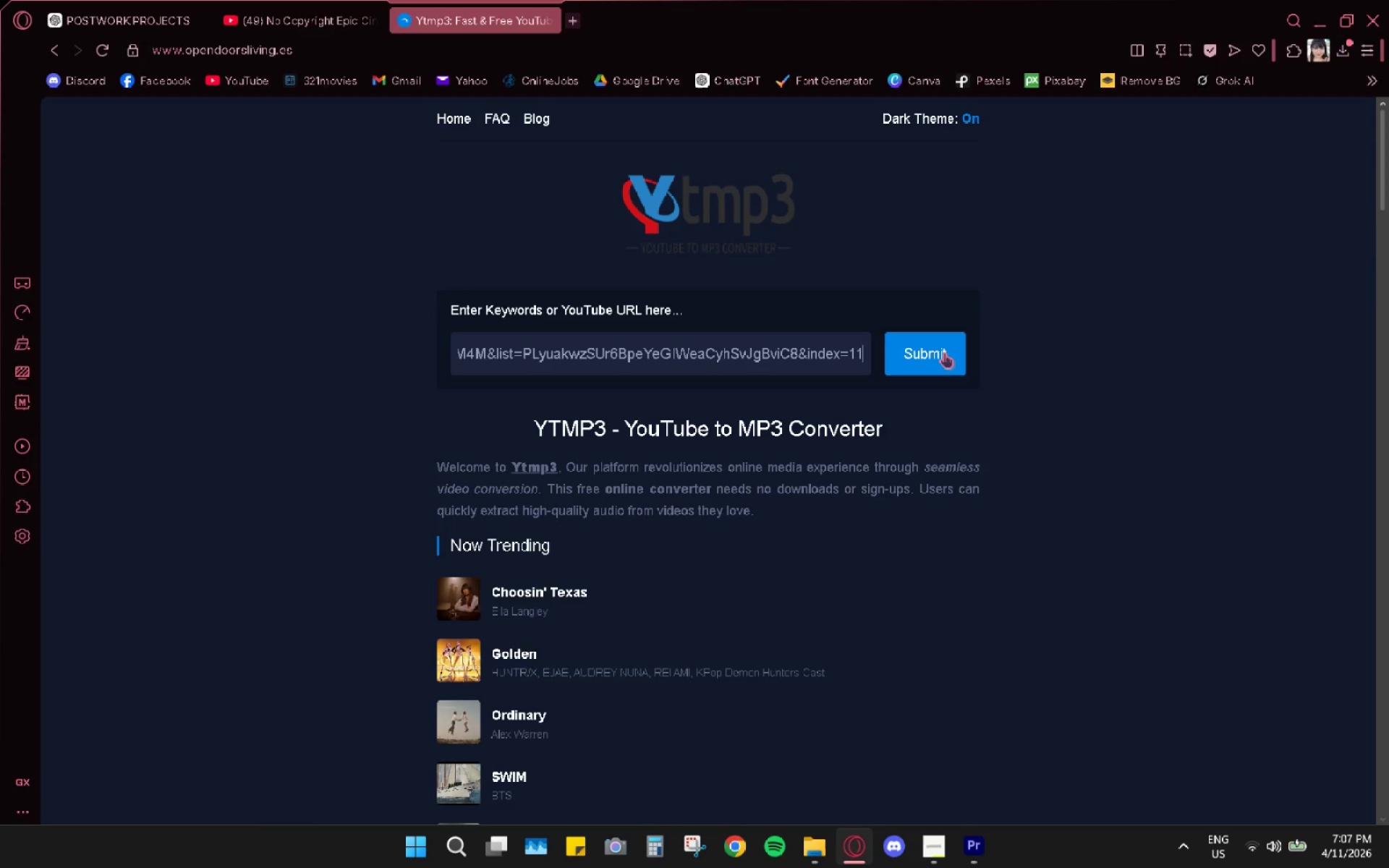 
left_click([944, 352])
 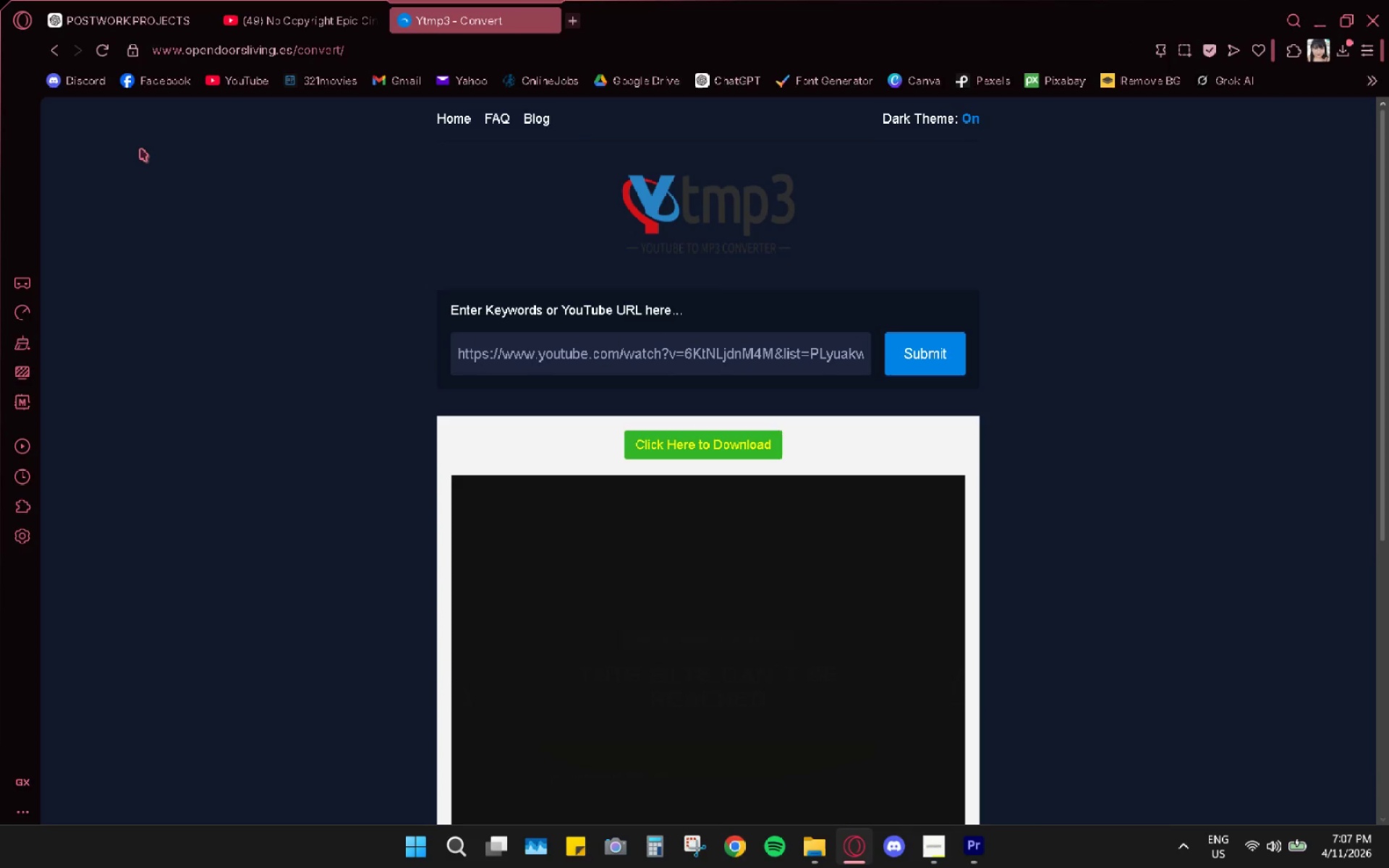 
left_click([53, 50])
 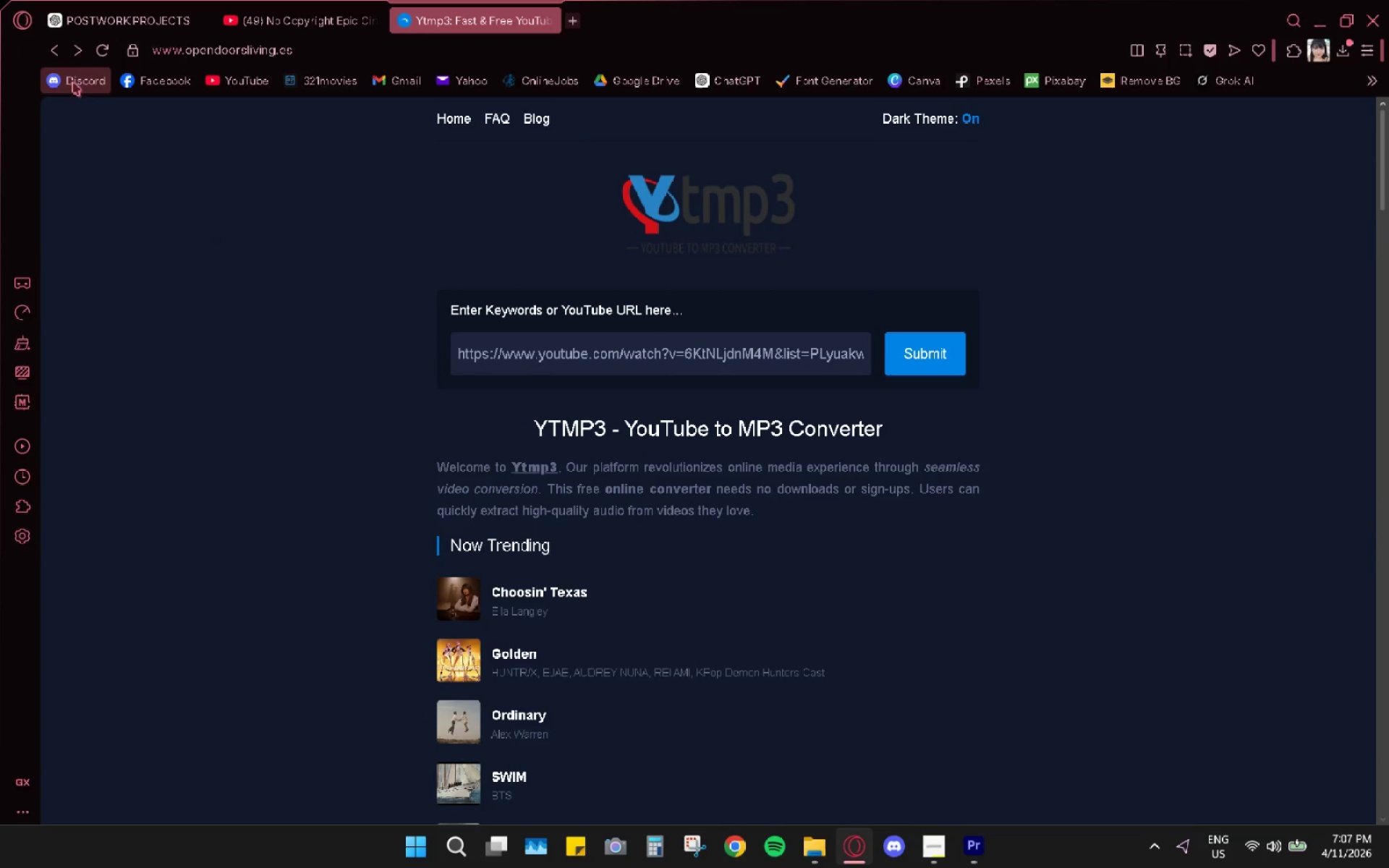 
left_click([52, 55])
 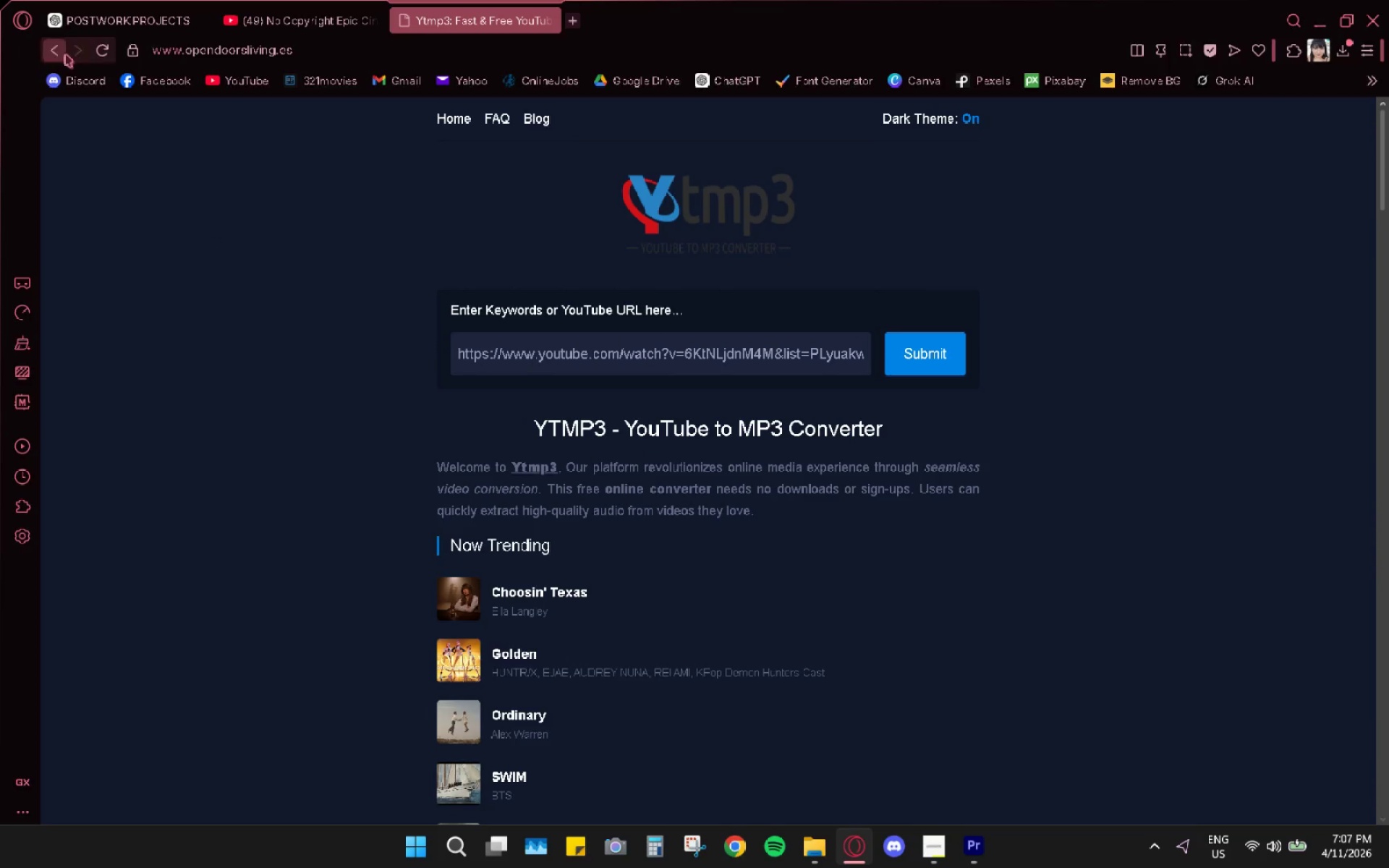 
double_click([65, 52])
 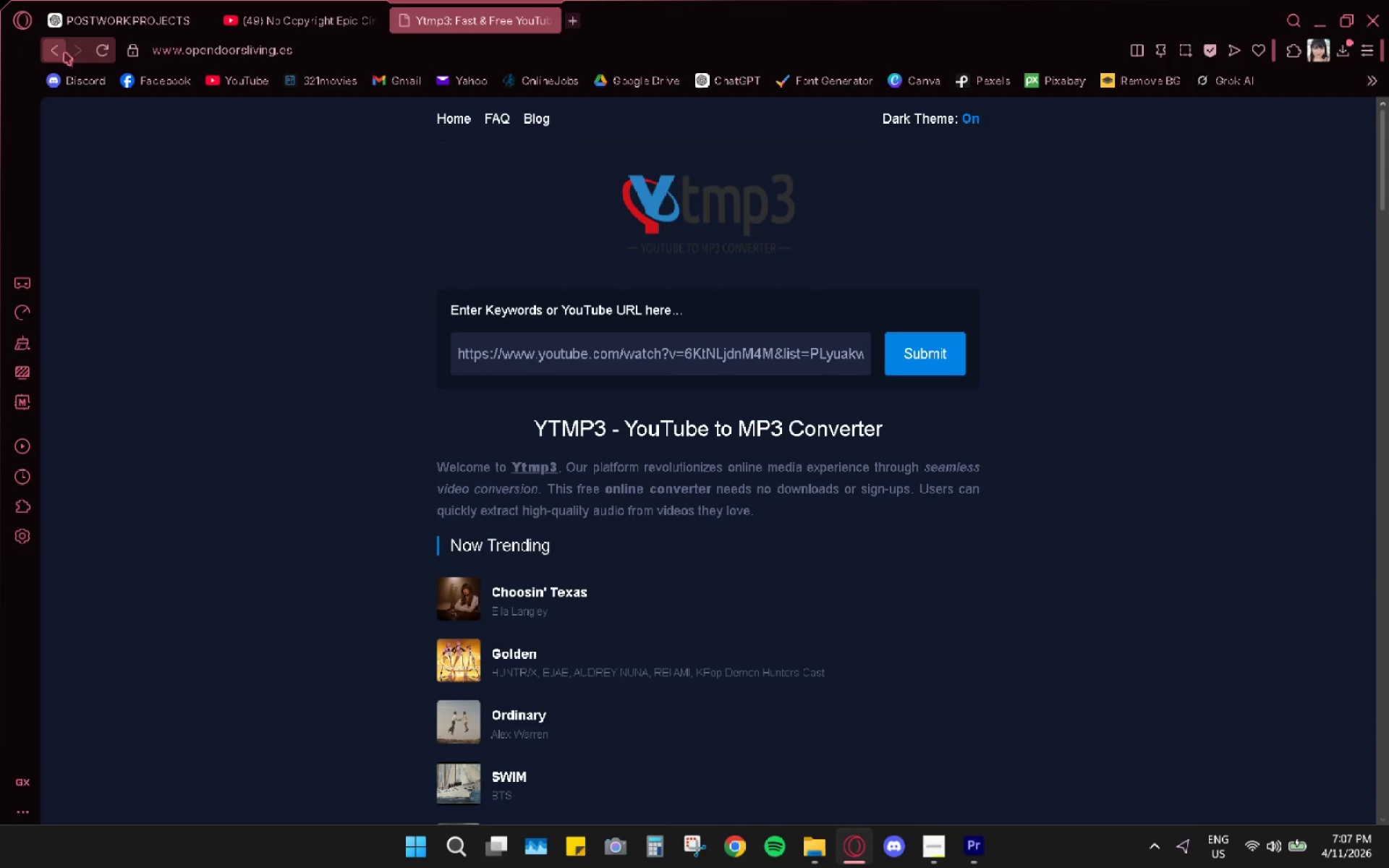 
triple_click([64, 52])
 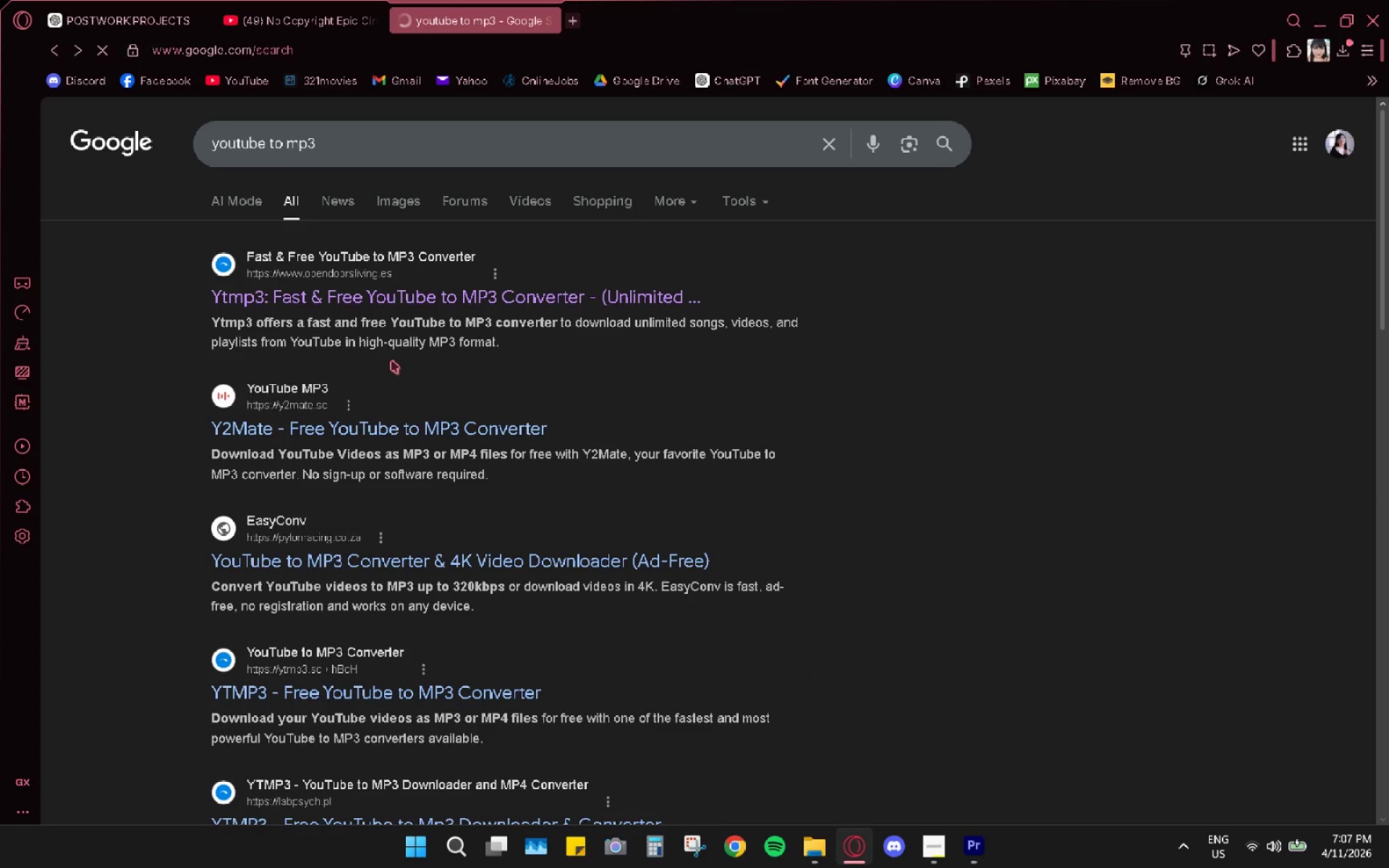 
left_click([603, 280])
 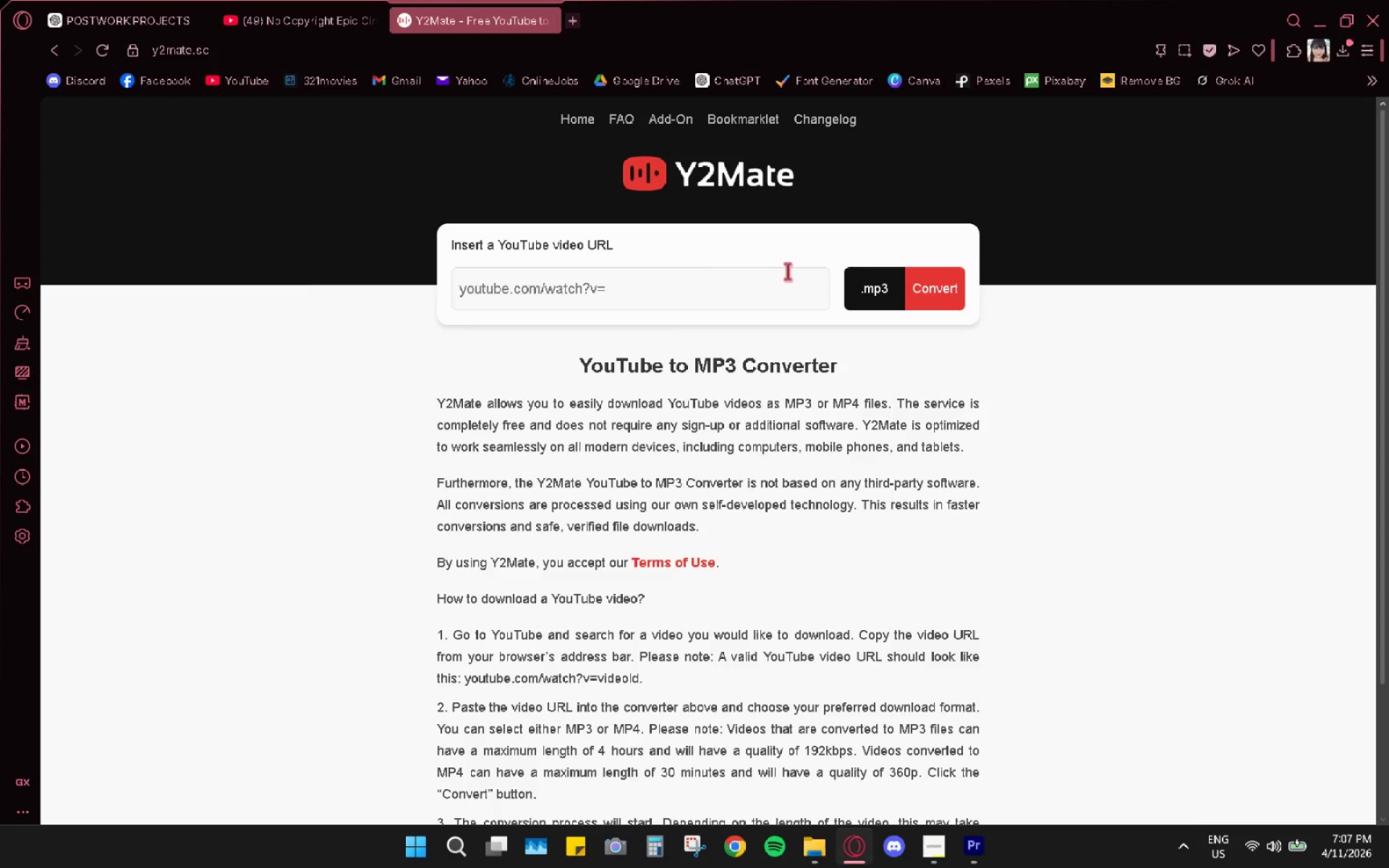 
key(Control+ControlLeft)
 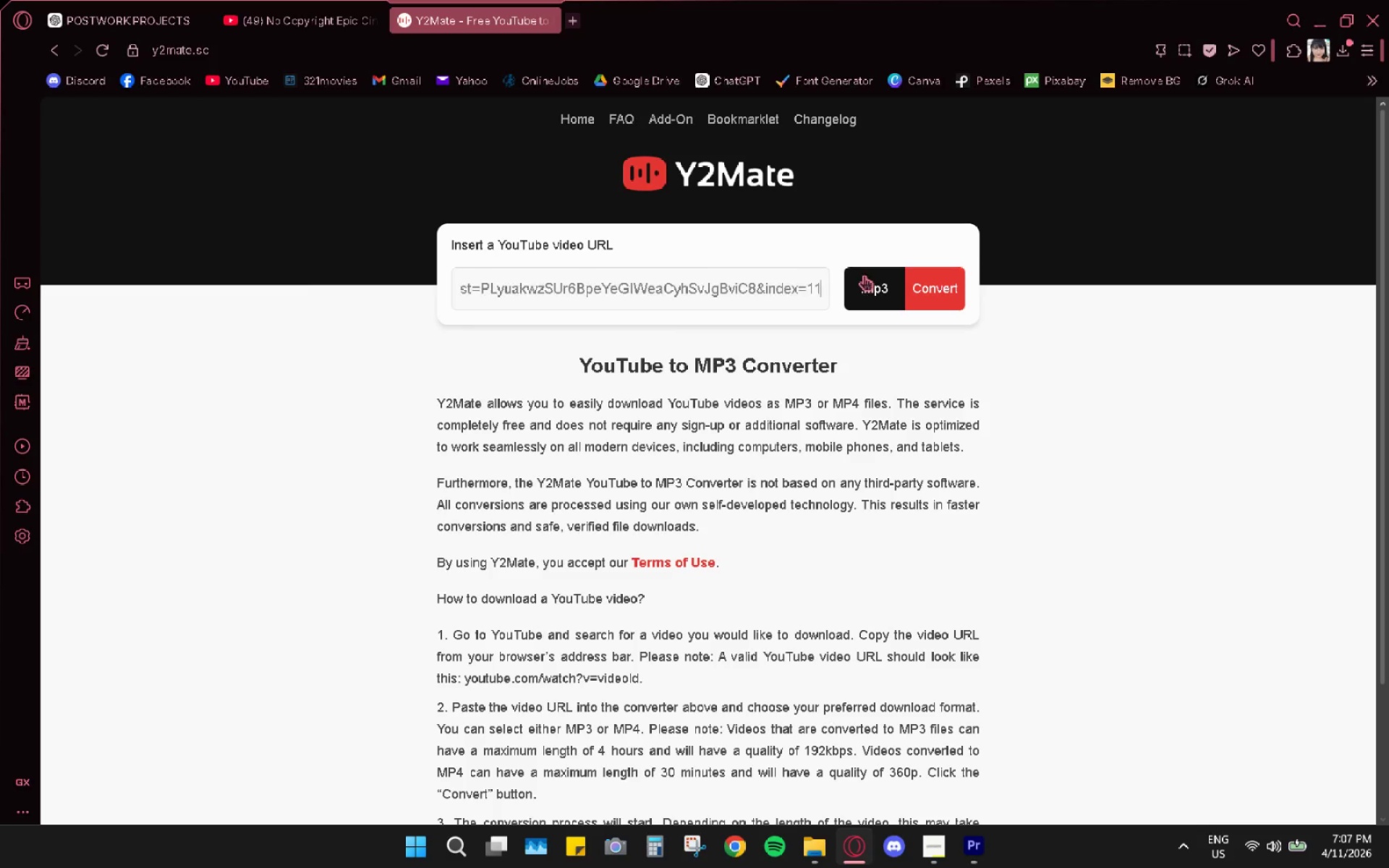 
key(Control+V)
 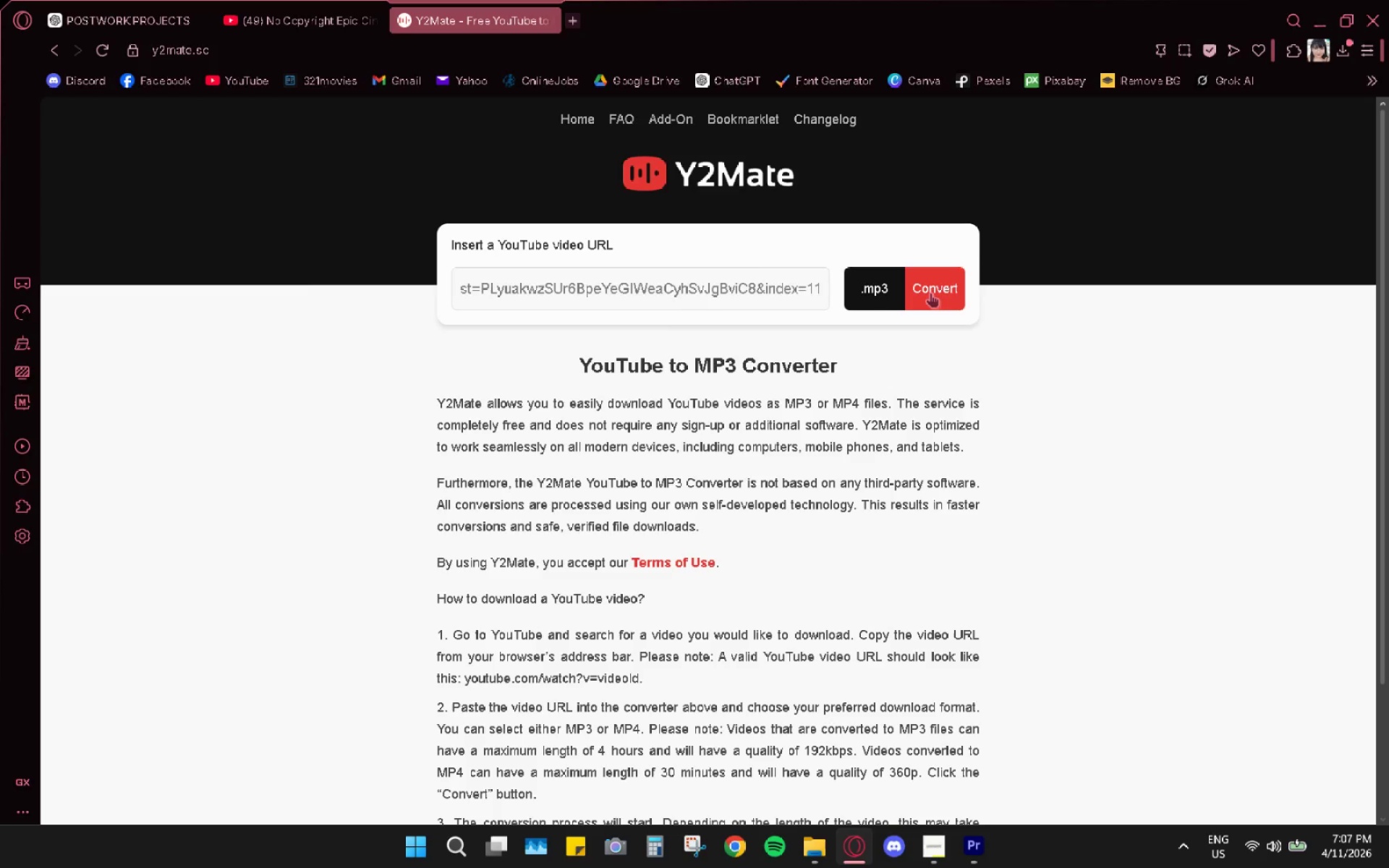 
left_click([932, 290])
 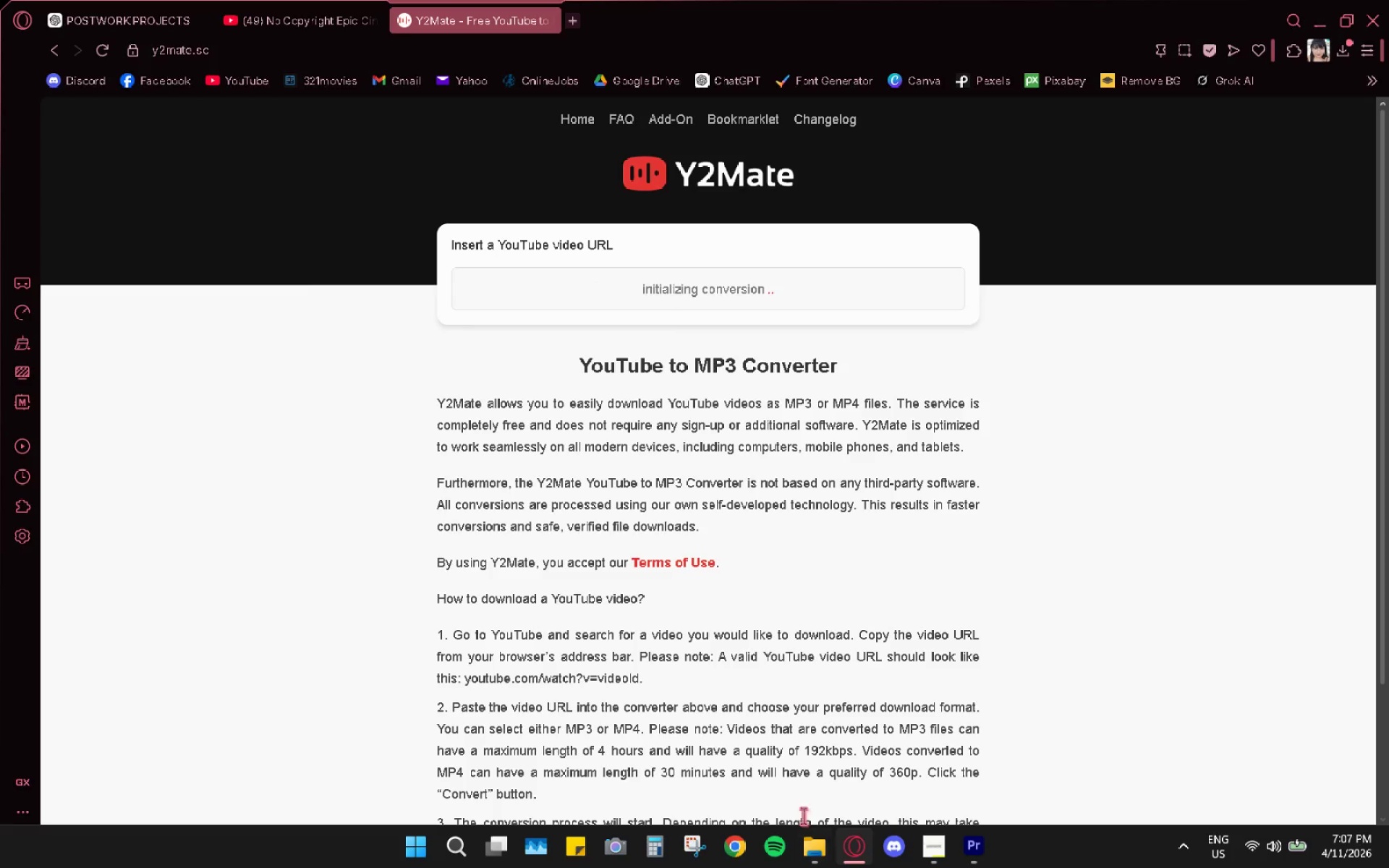 
mouse_move([868, 822])
 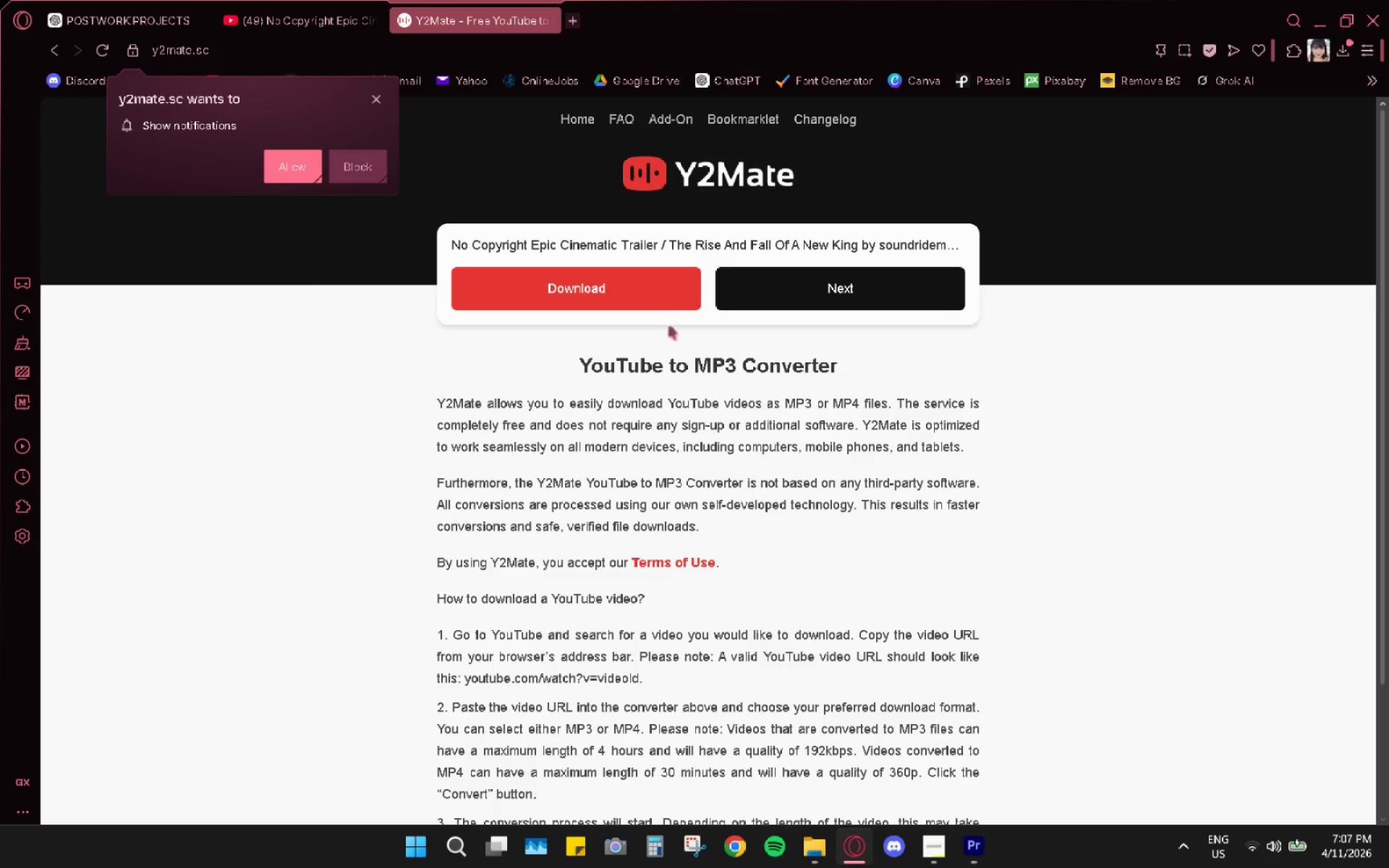 
left_click([655, 297])
 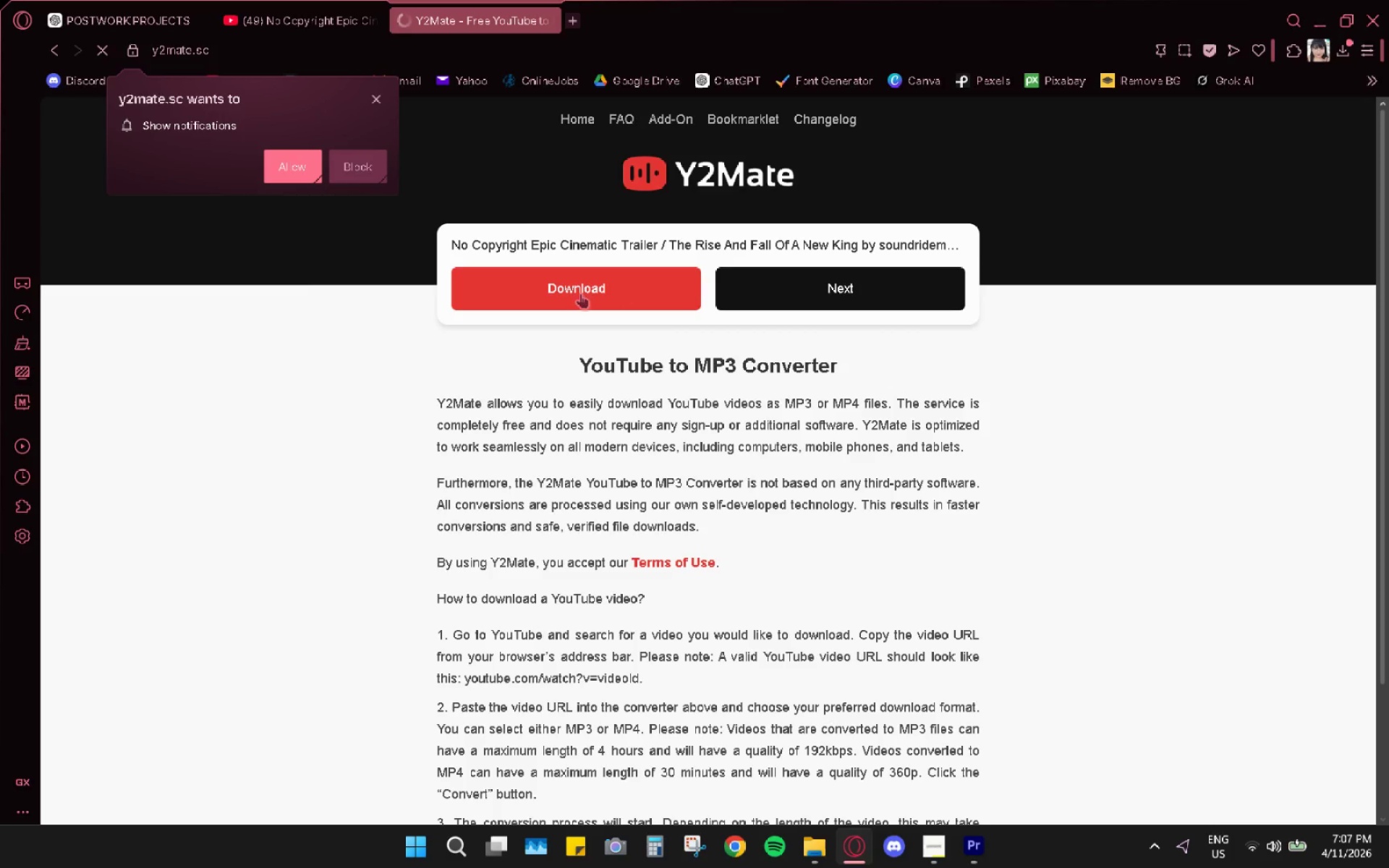 
left_click([374, 101])
 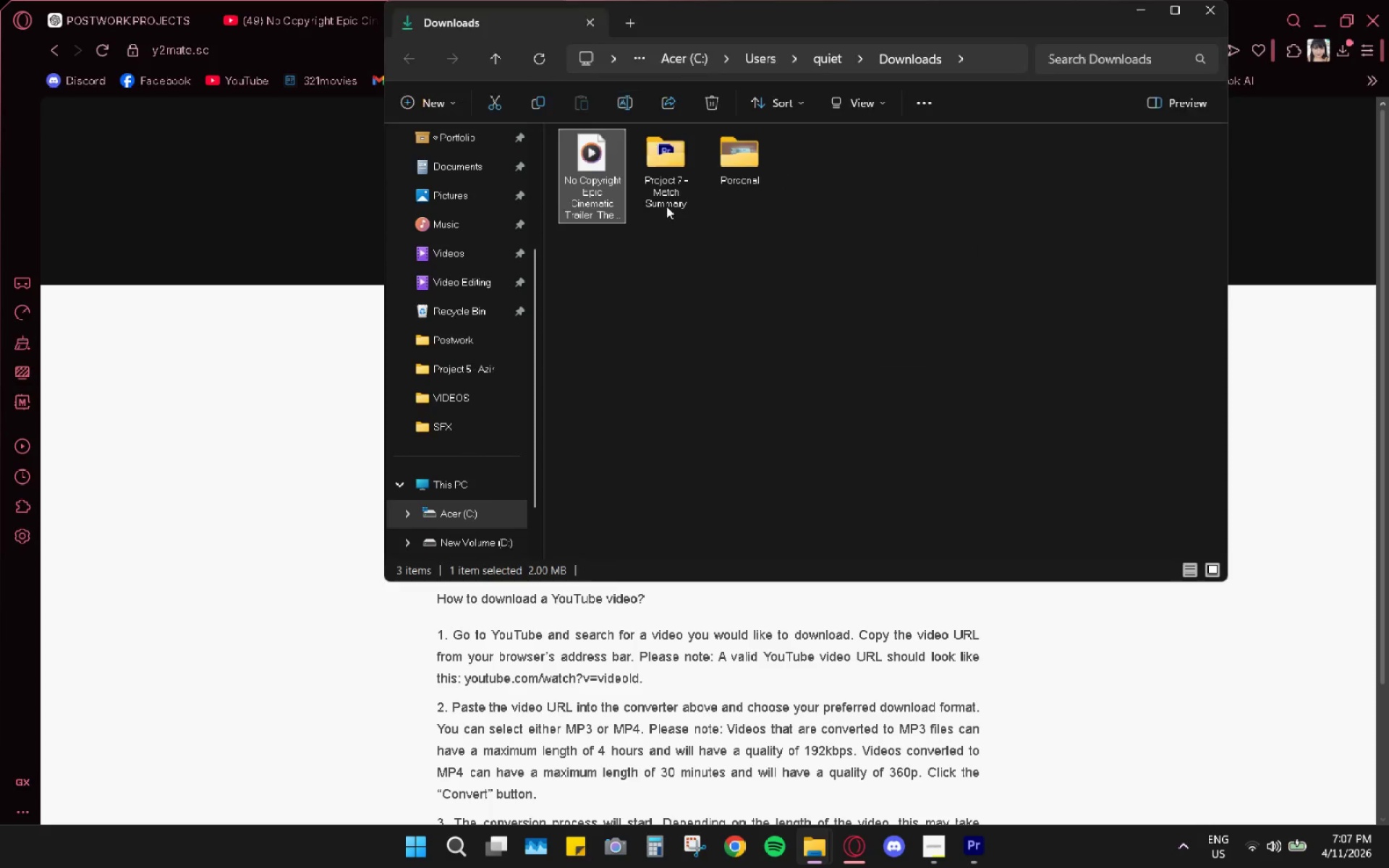 
wait(5.39)
 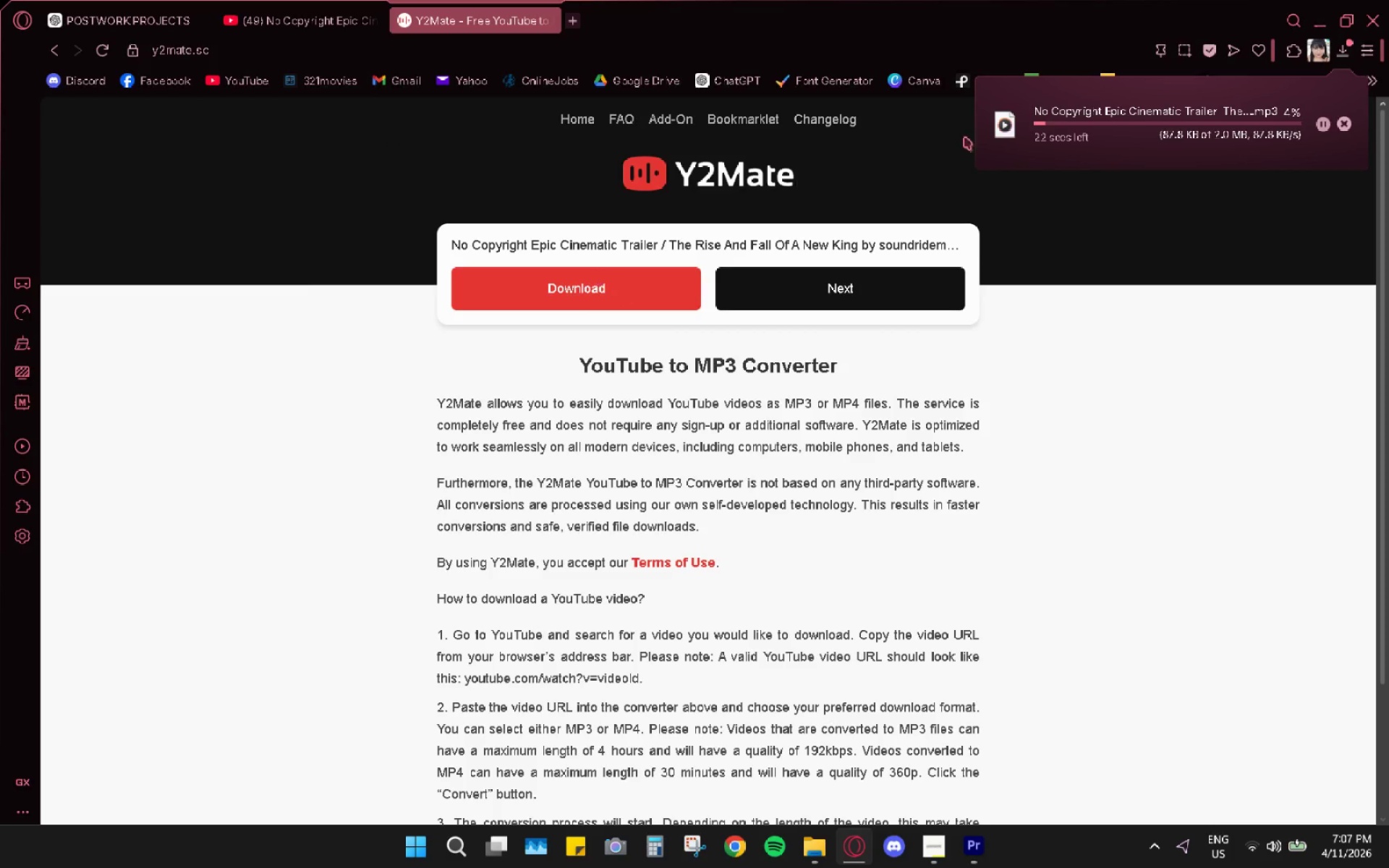 
key(Control+S)
 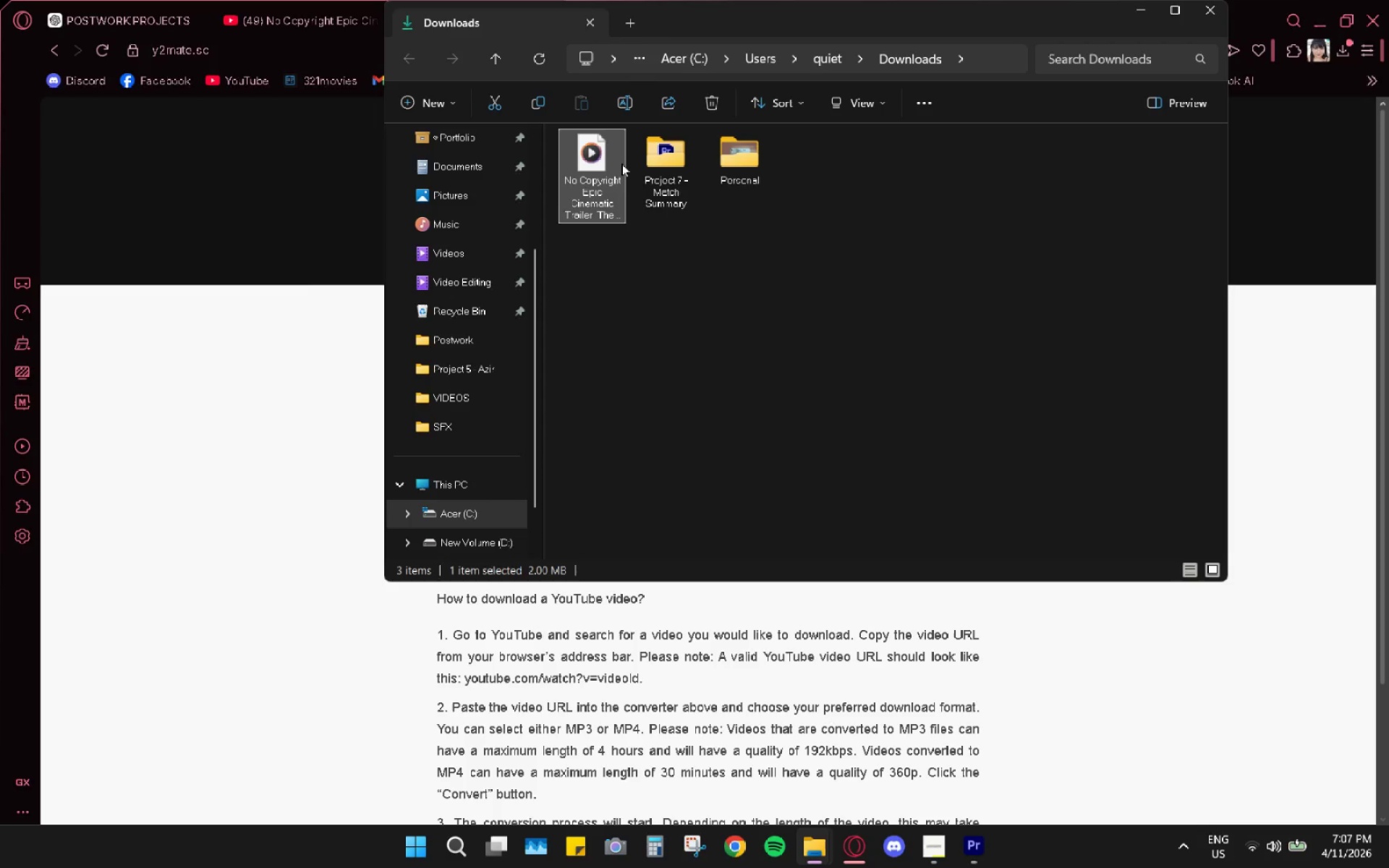 
key(Control+ControlLeft)
 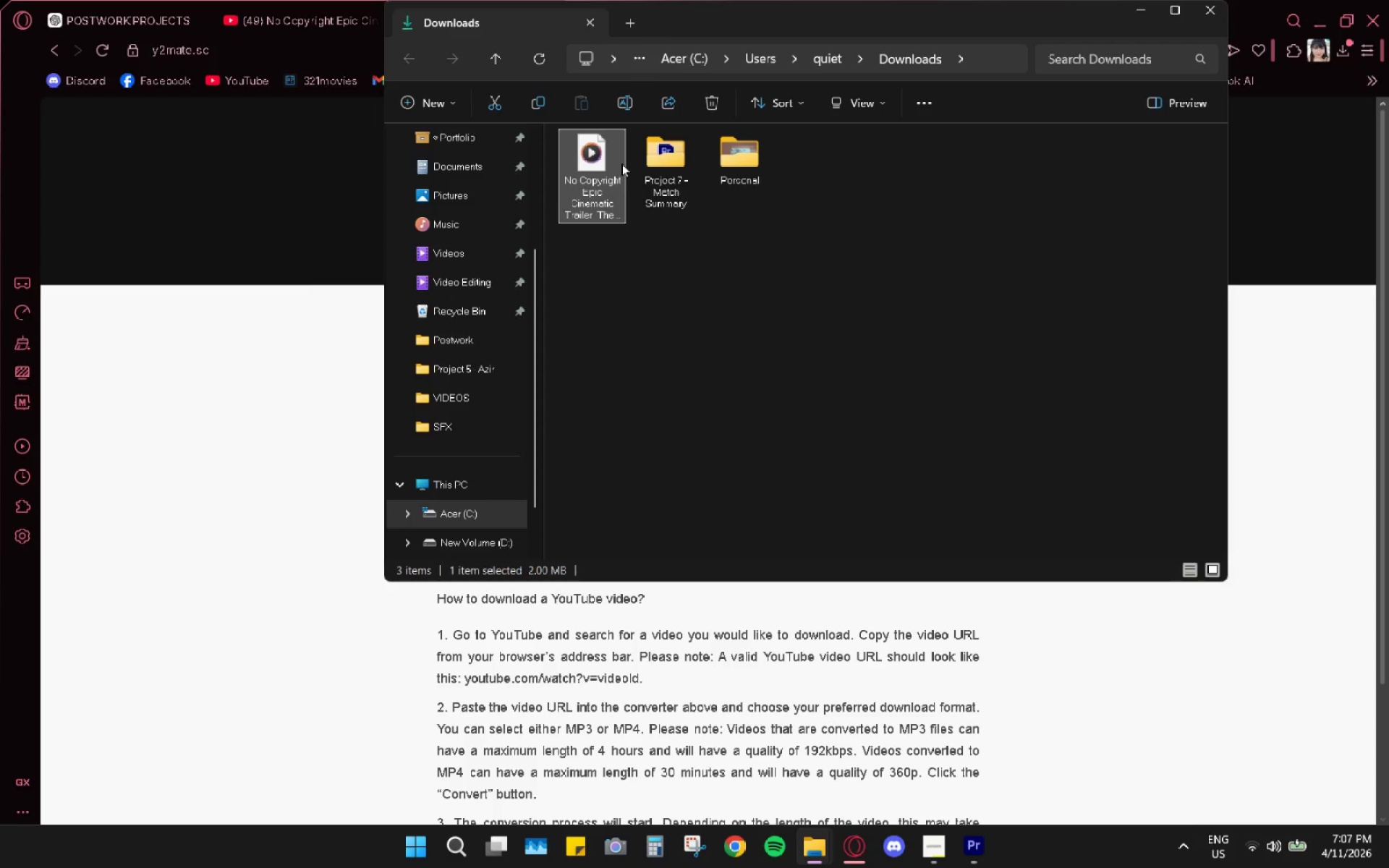 
key(Control+X)
 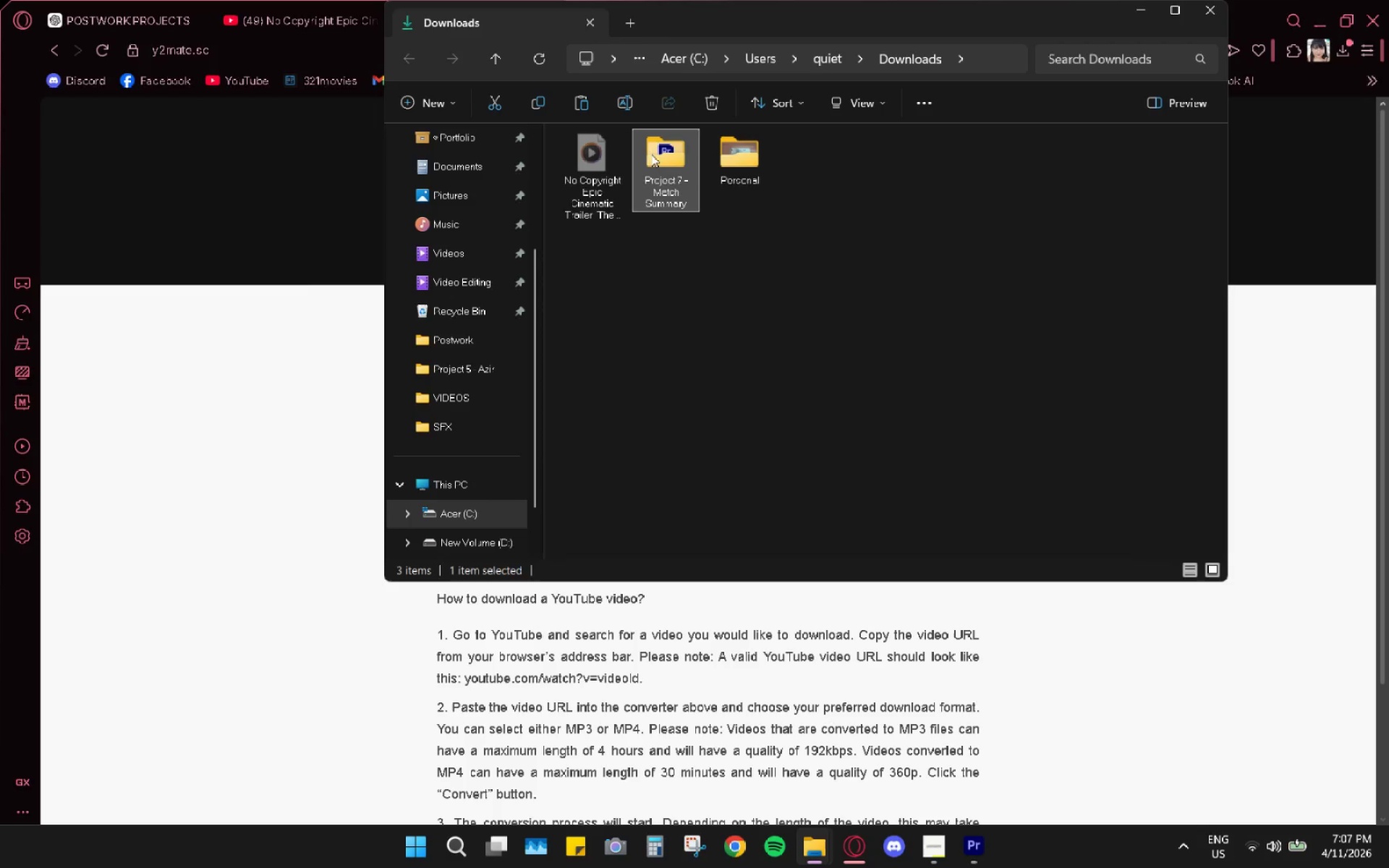 
double_click([651, 153])
 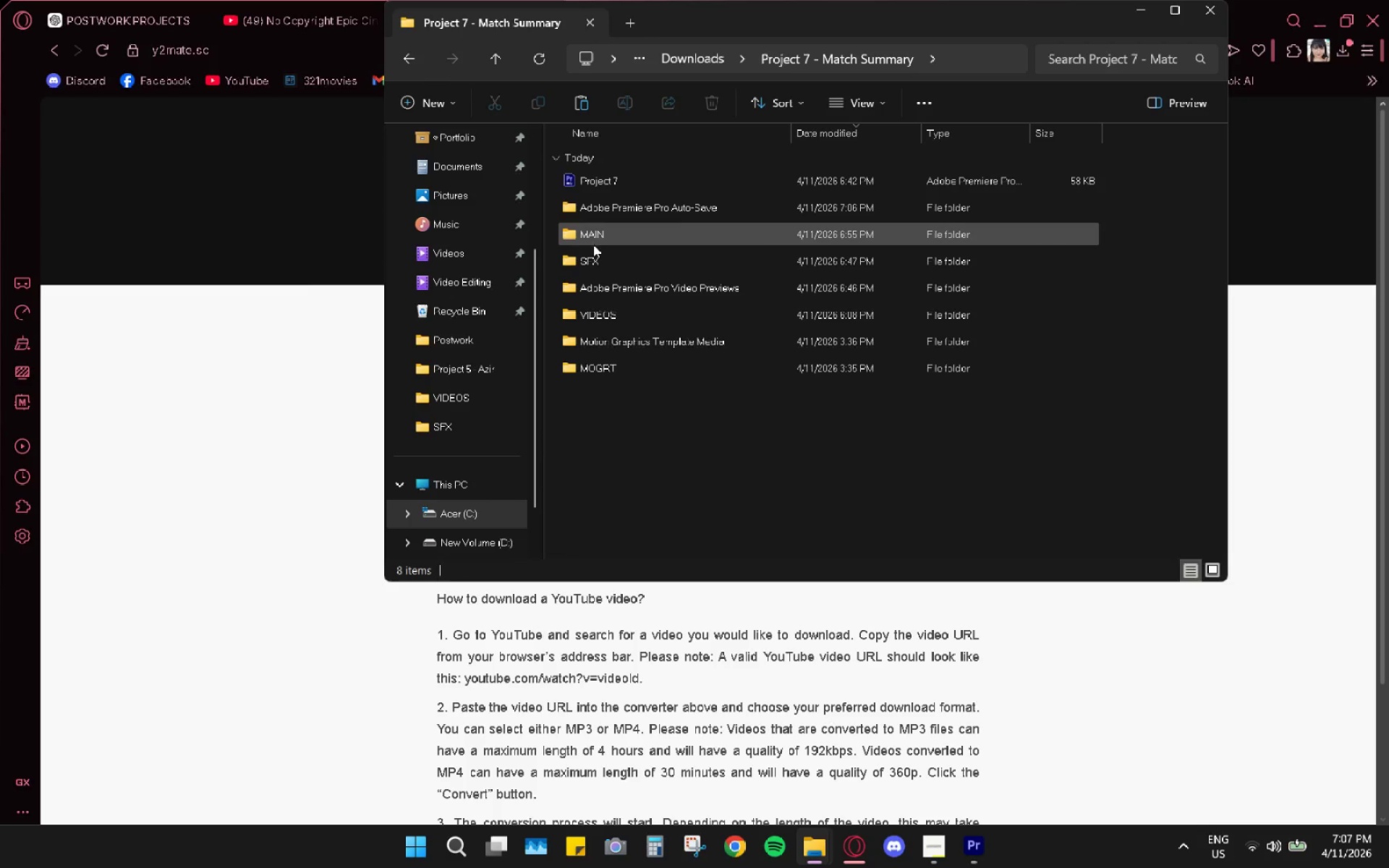 
left_click([598, 240])
 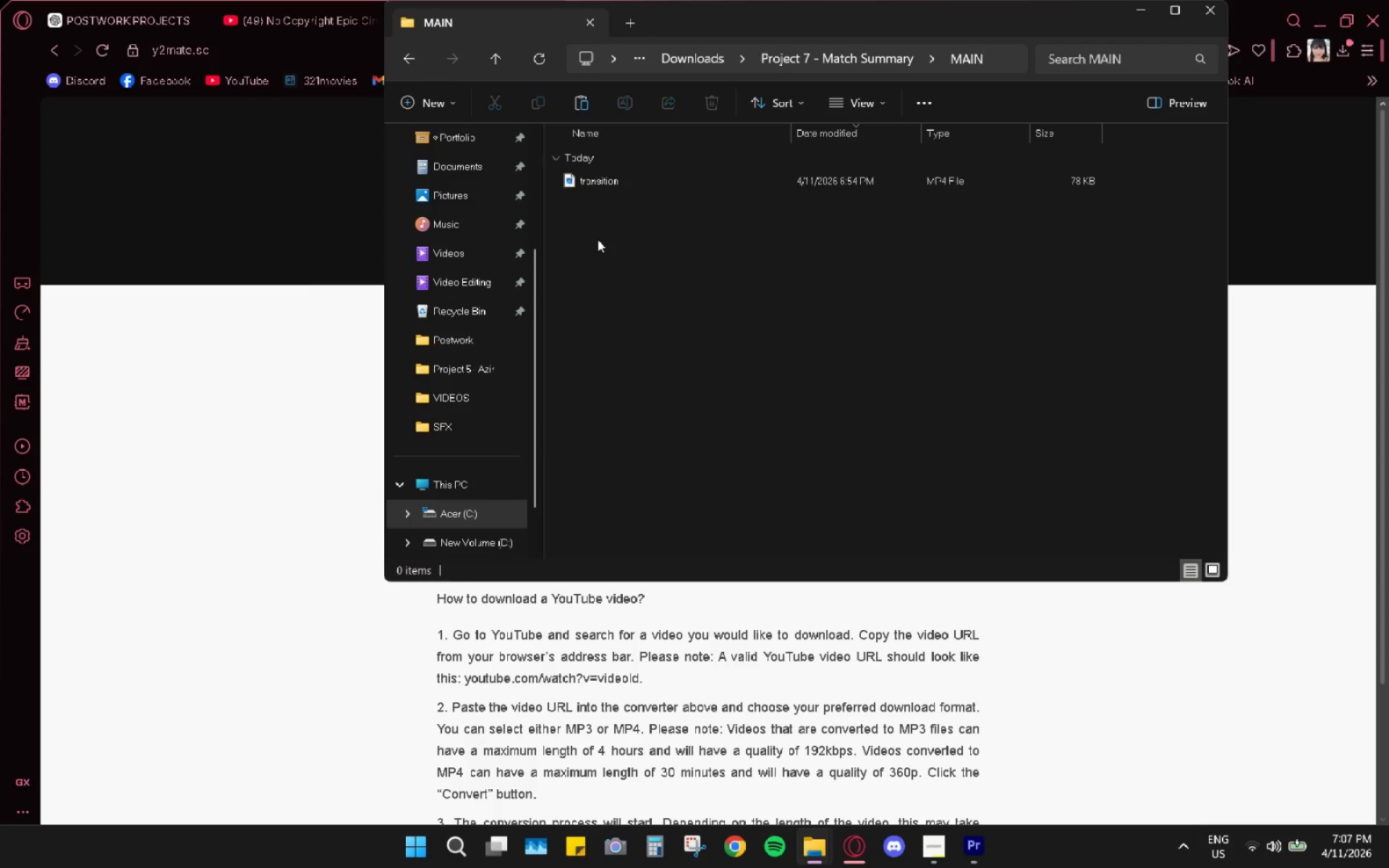 
key(Control+ControlLeft)
 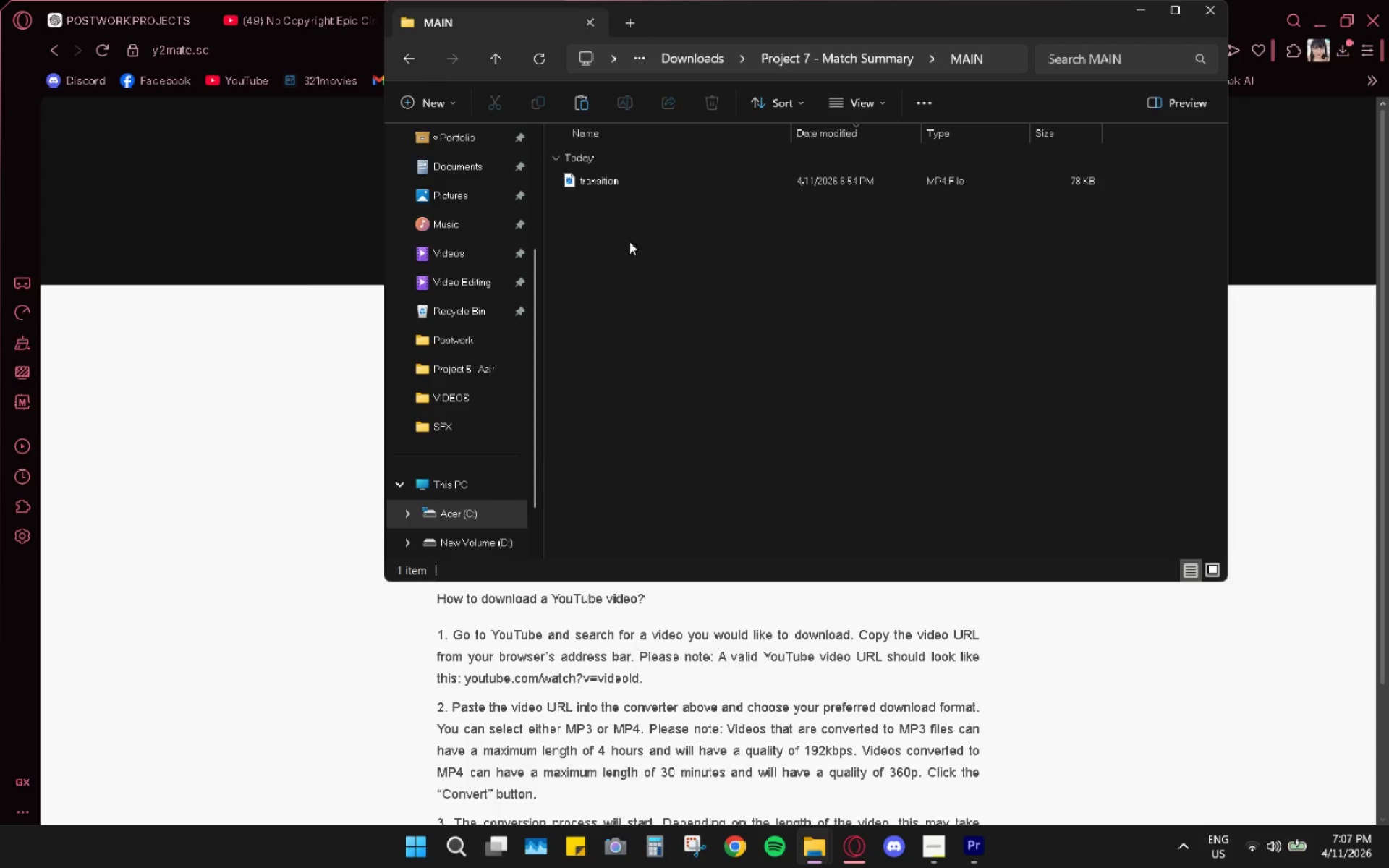 
key(Control+V)
 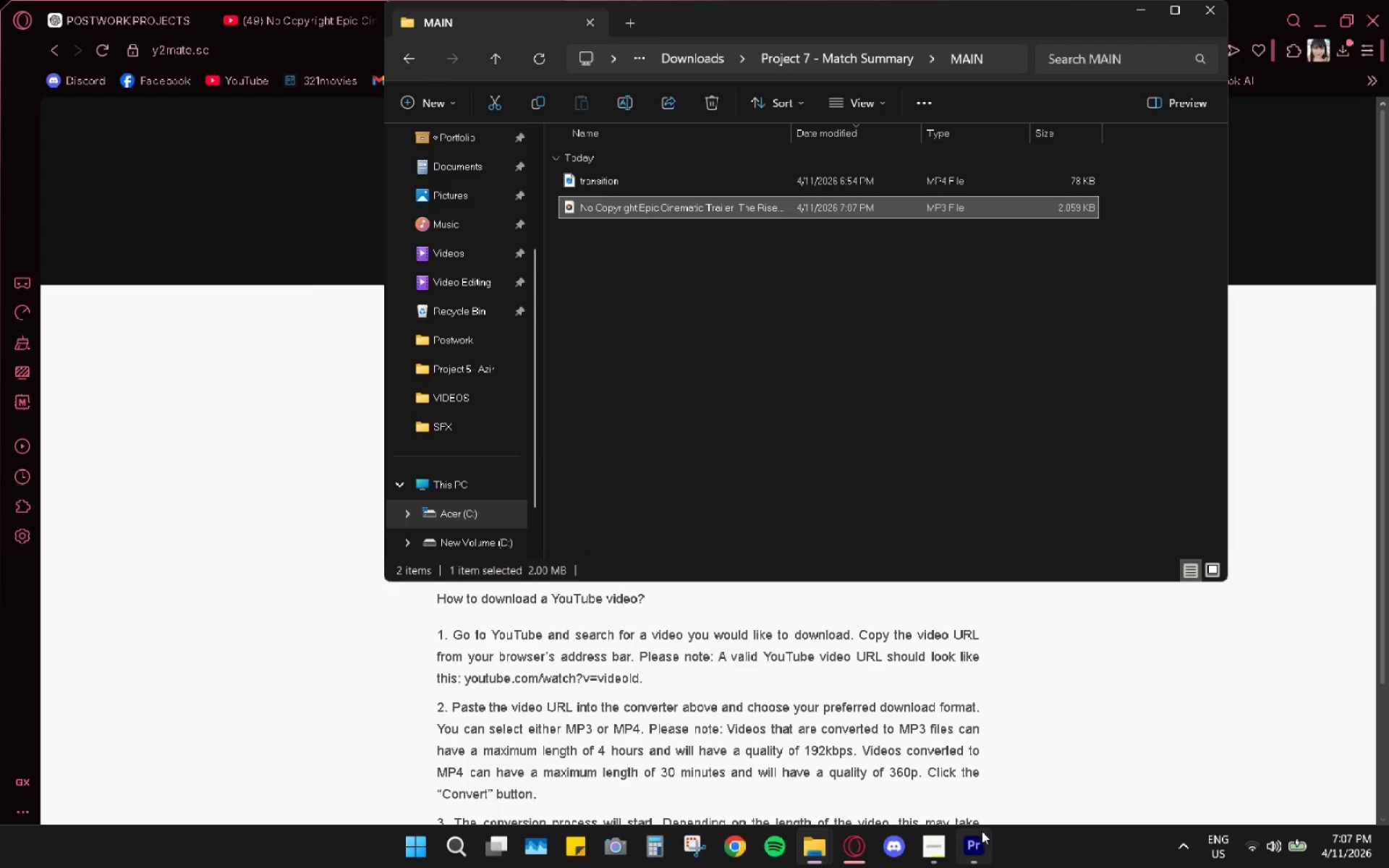 
left_click([974, 848])
 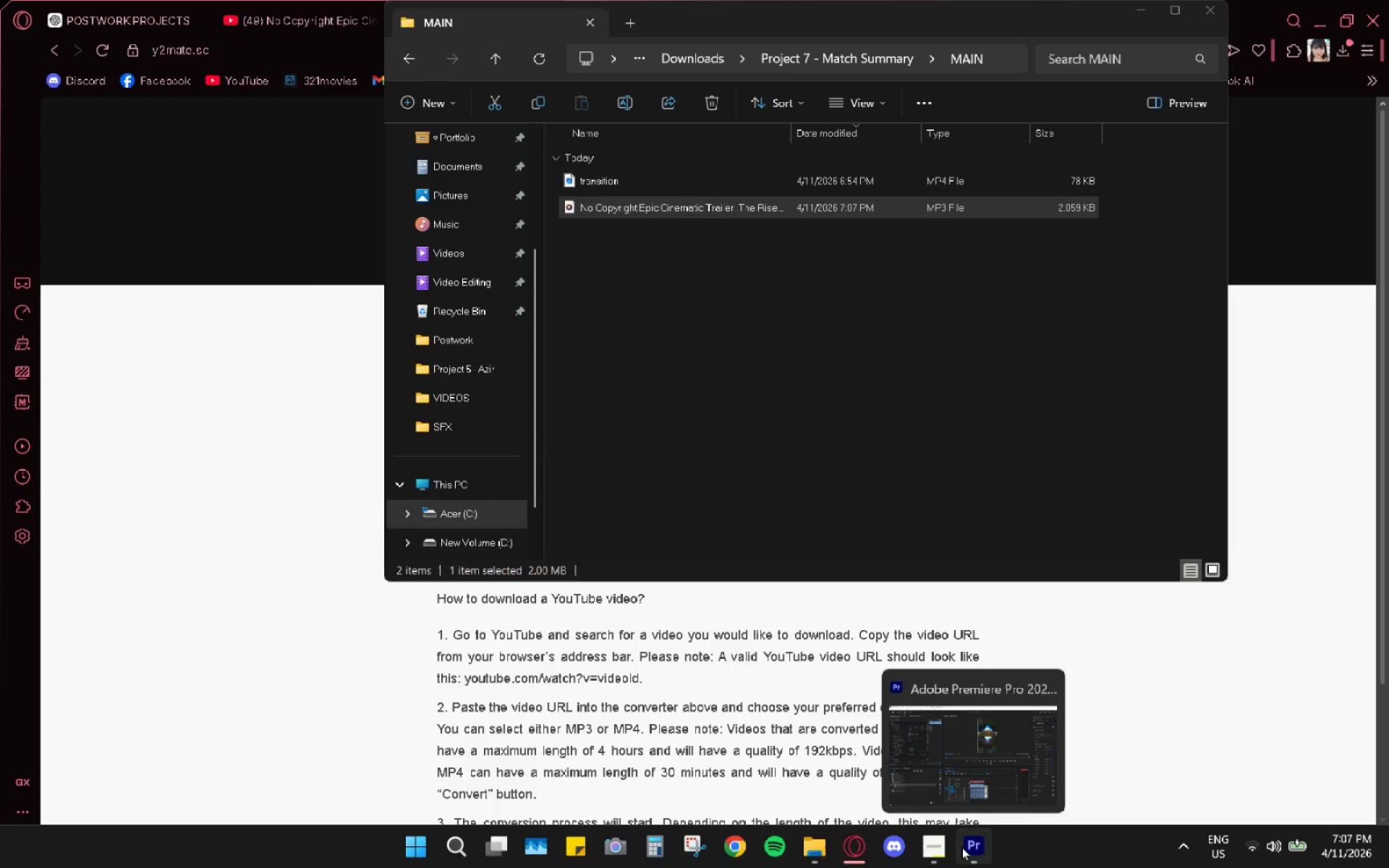 
left_click([962, 847])
 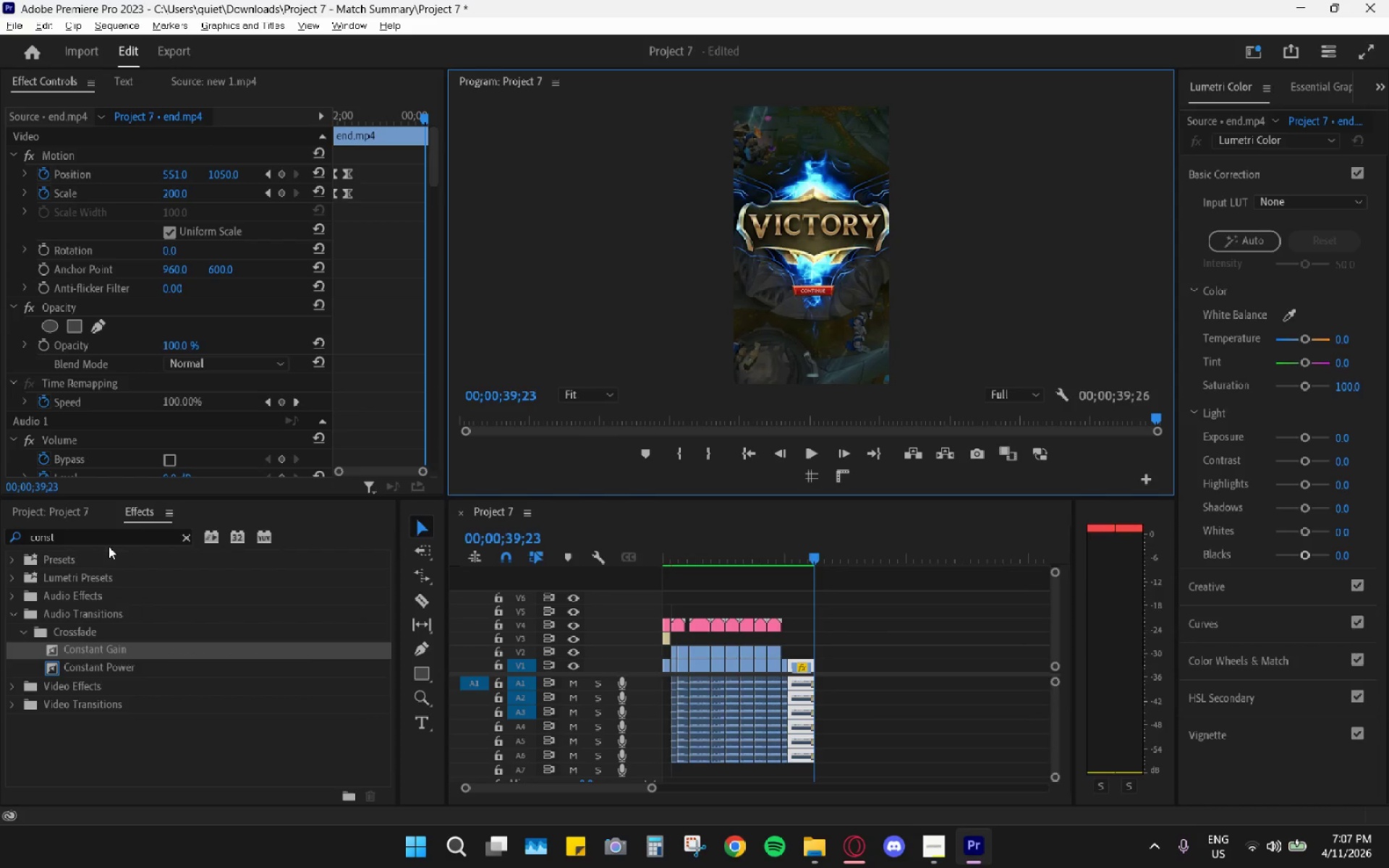 
left_click([49, 514])
 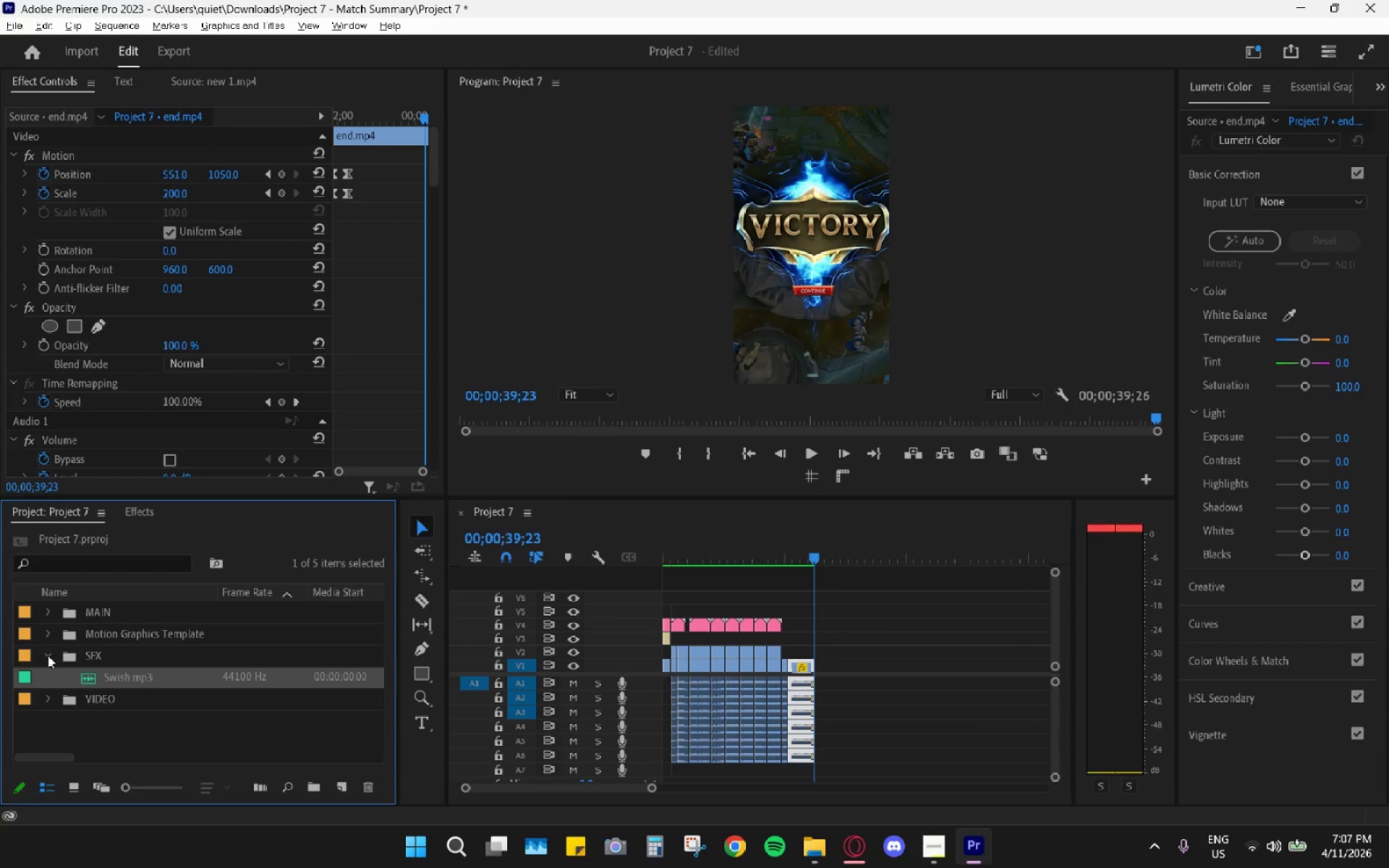 
left_click_drag(start_coordinate=[68, 712], to_coordinate=[80, 721])
 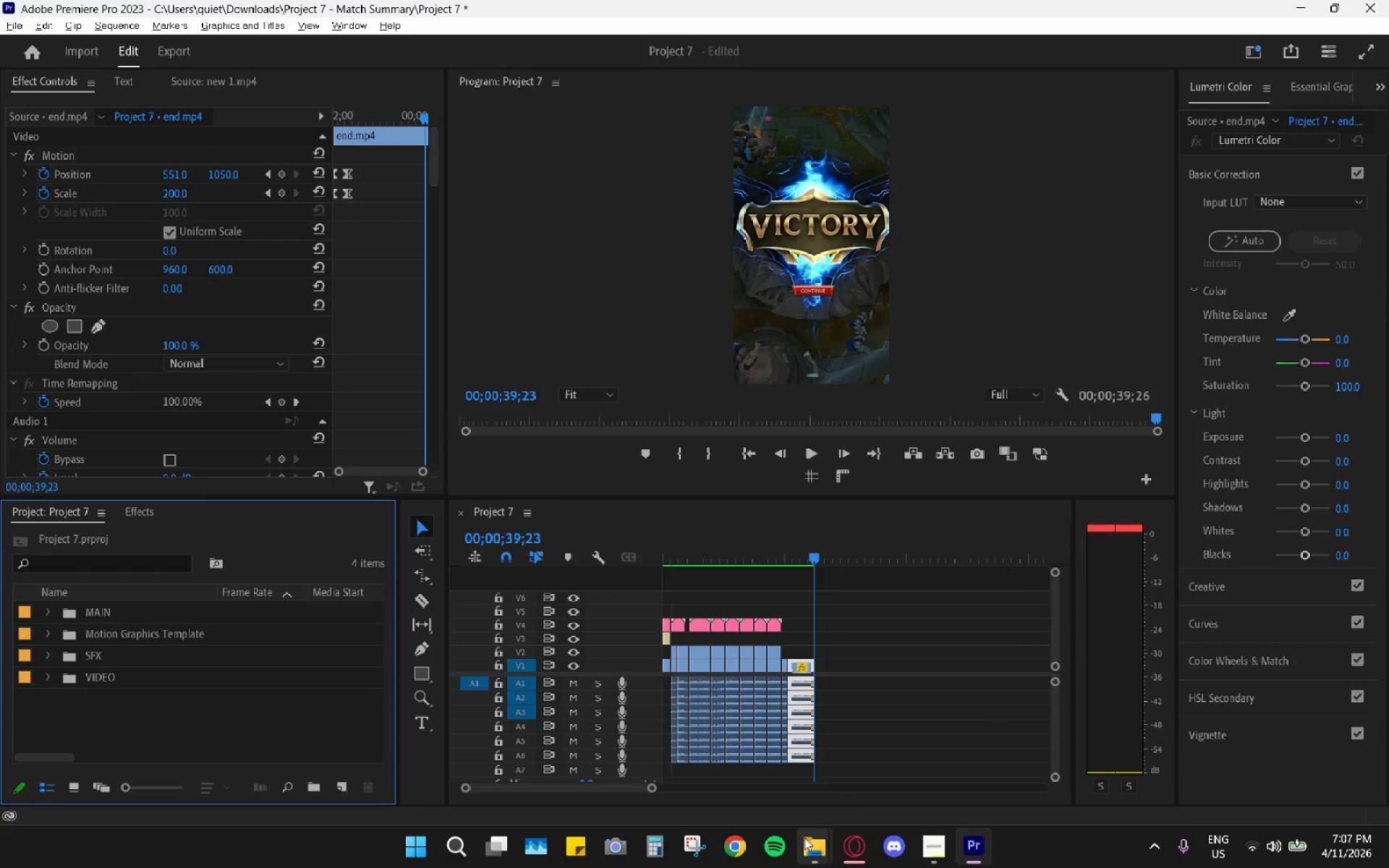 
left_click([806, 848])
 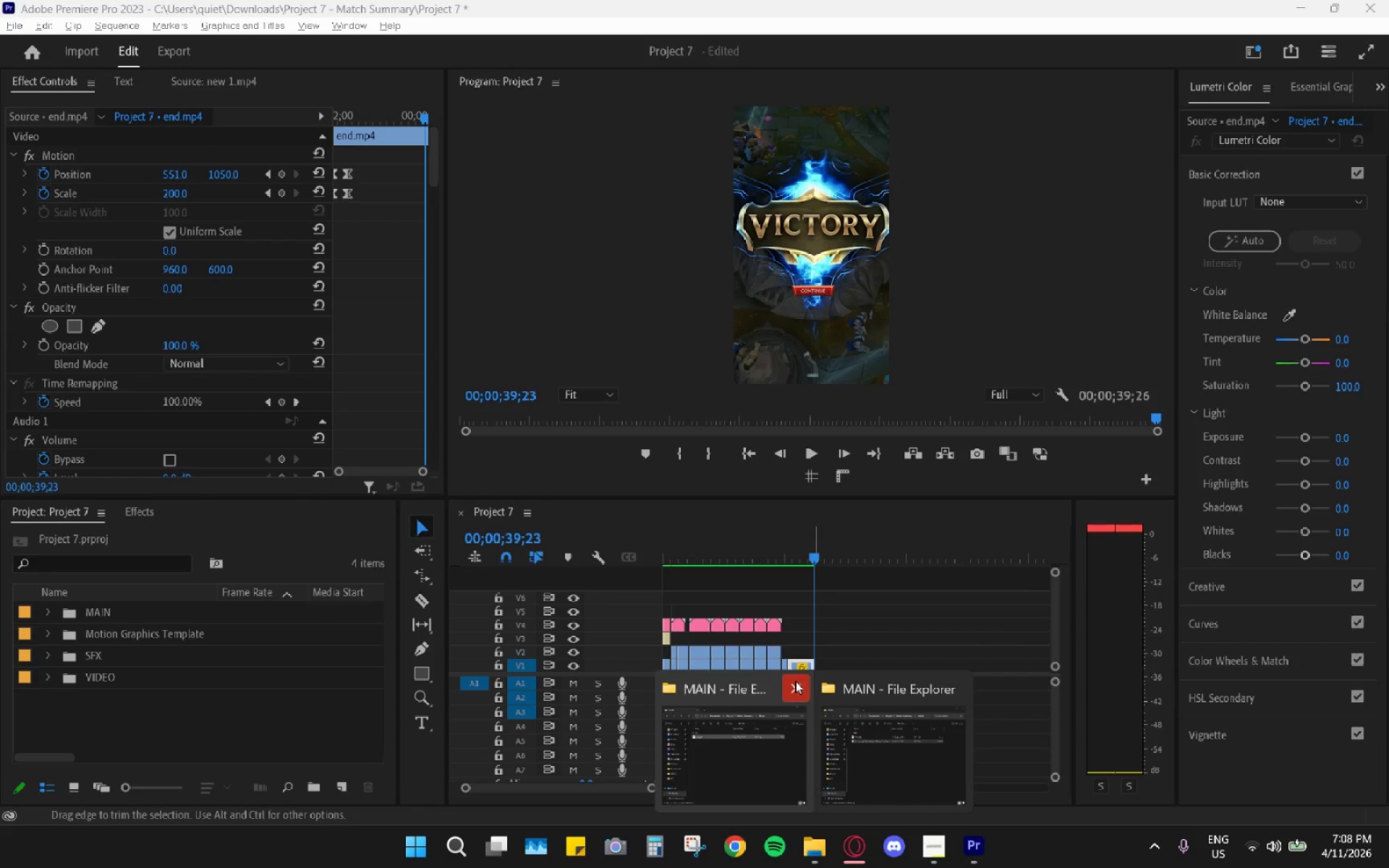 
double_click([802, 756])
 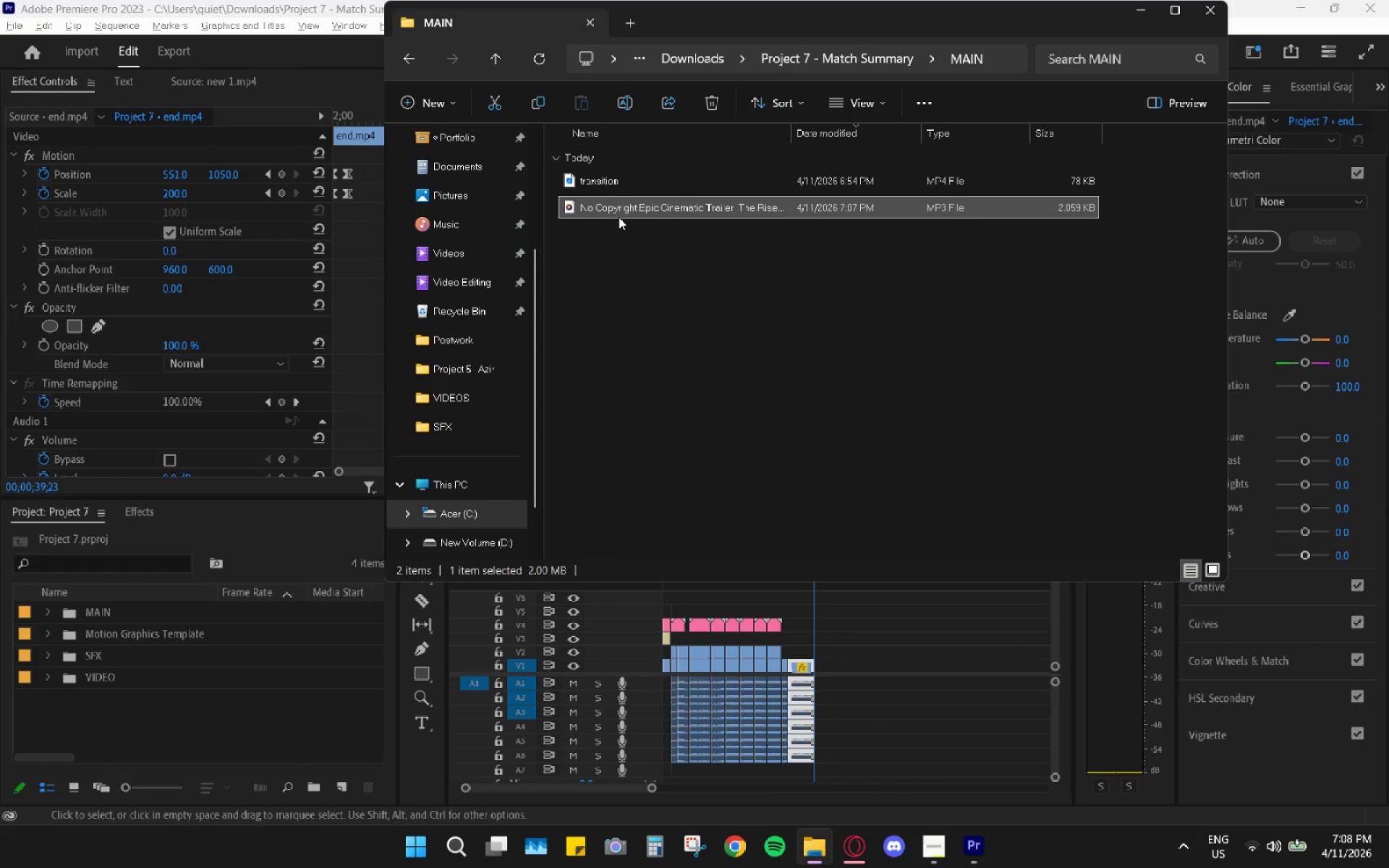 
left_click_drag(start_coordinate=[619, 216], to_coordinate=[189, 716])
 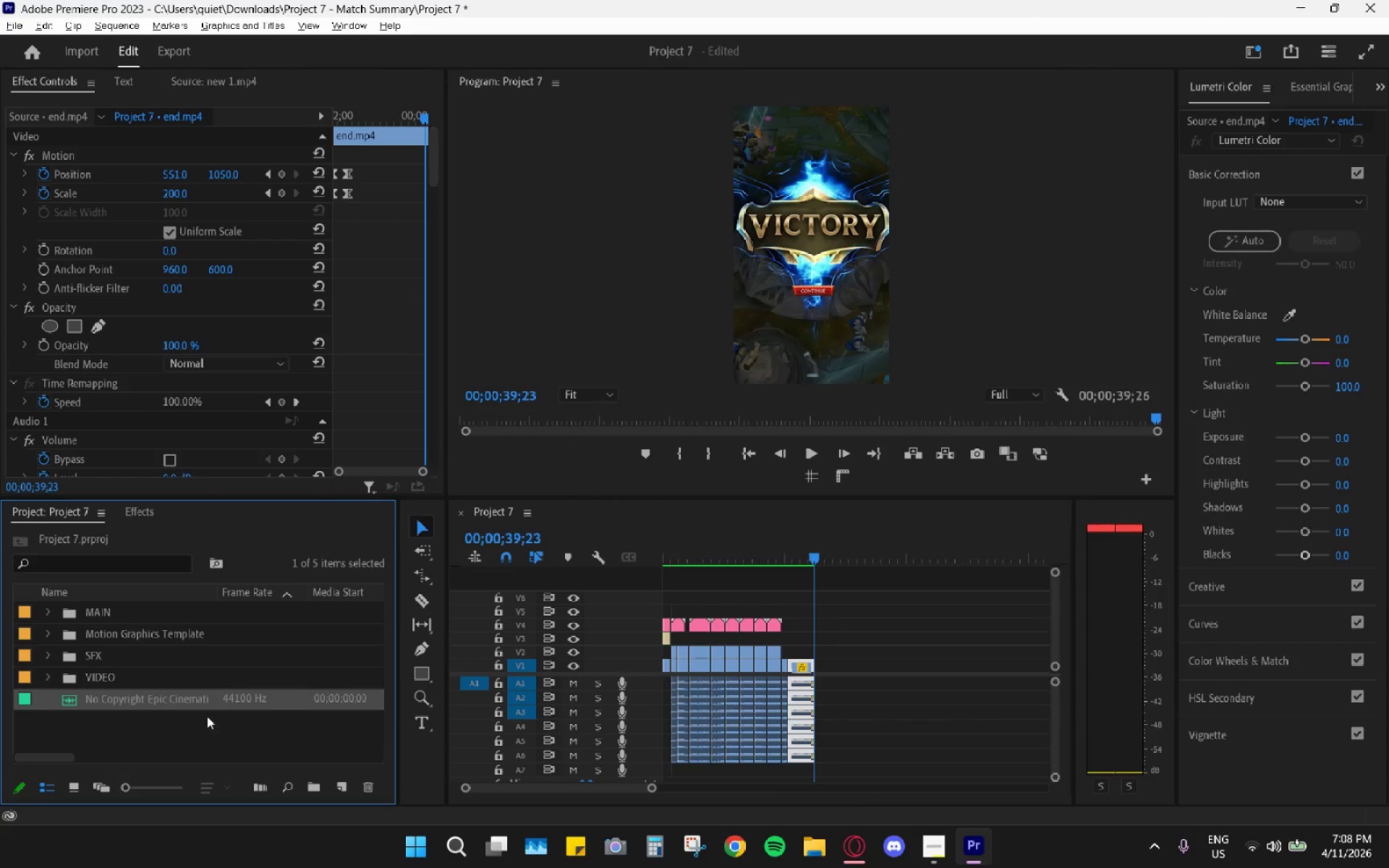 
left_click_drag(start_coordinate=[107, 694], to_coordinate=[809, 772])
 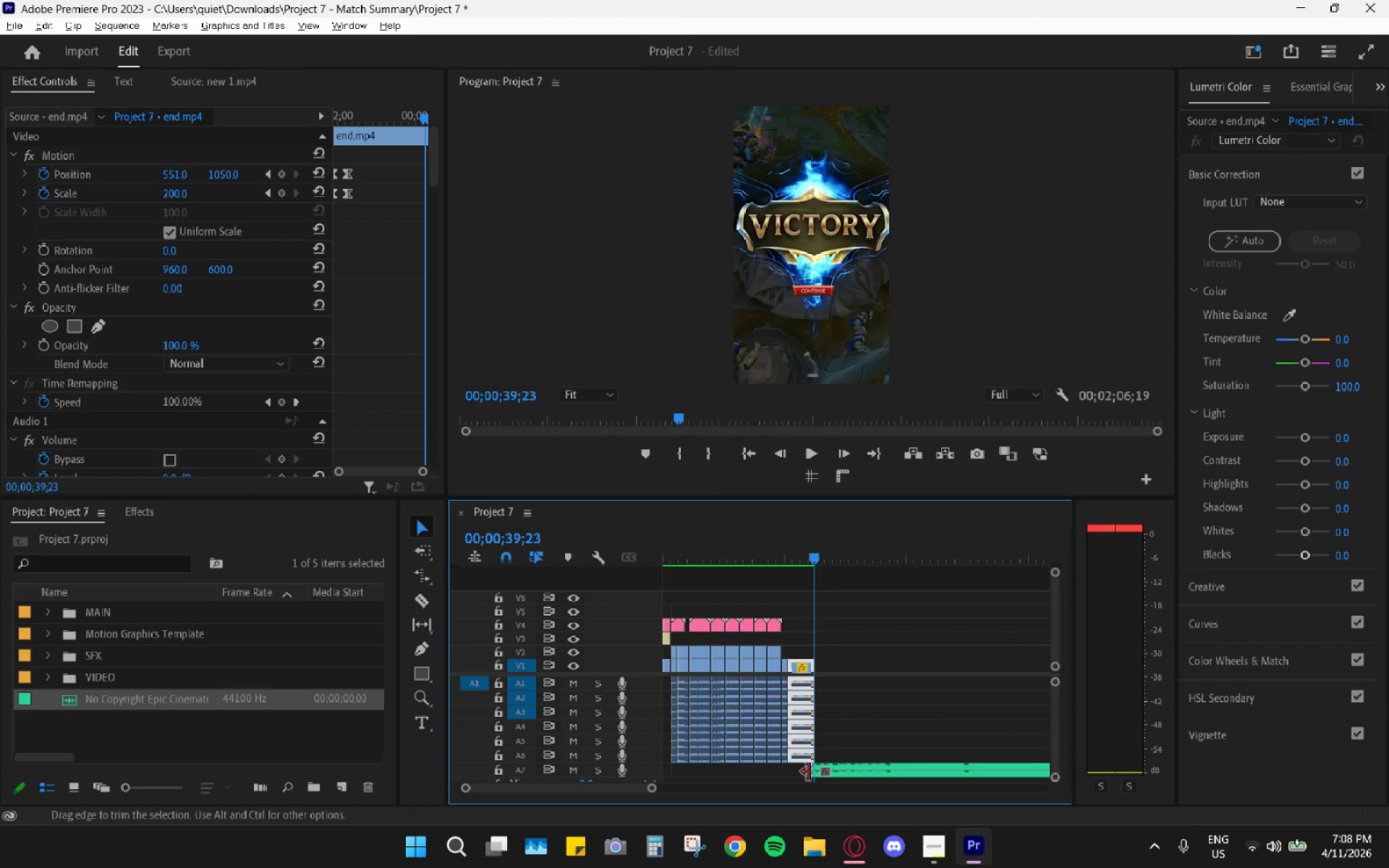 
hold_key(key=AltLeft, duration=0.7)
scroll: coordinate [830, 763], scroll_direction: down, amount: 5.0
 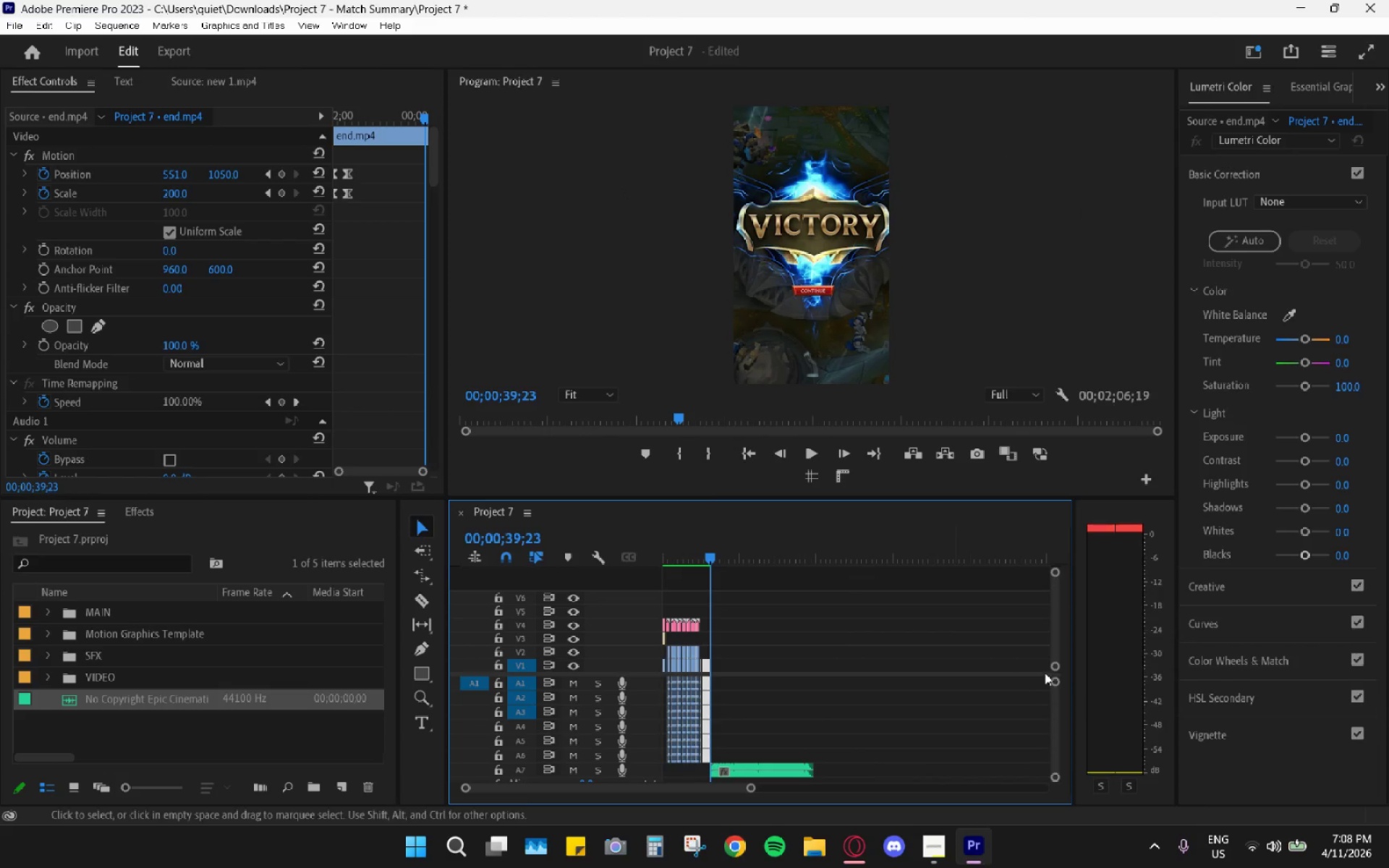 
left_click_drag(start_coordinate=[1060, 681], to_coordinate=[1058, 697])
 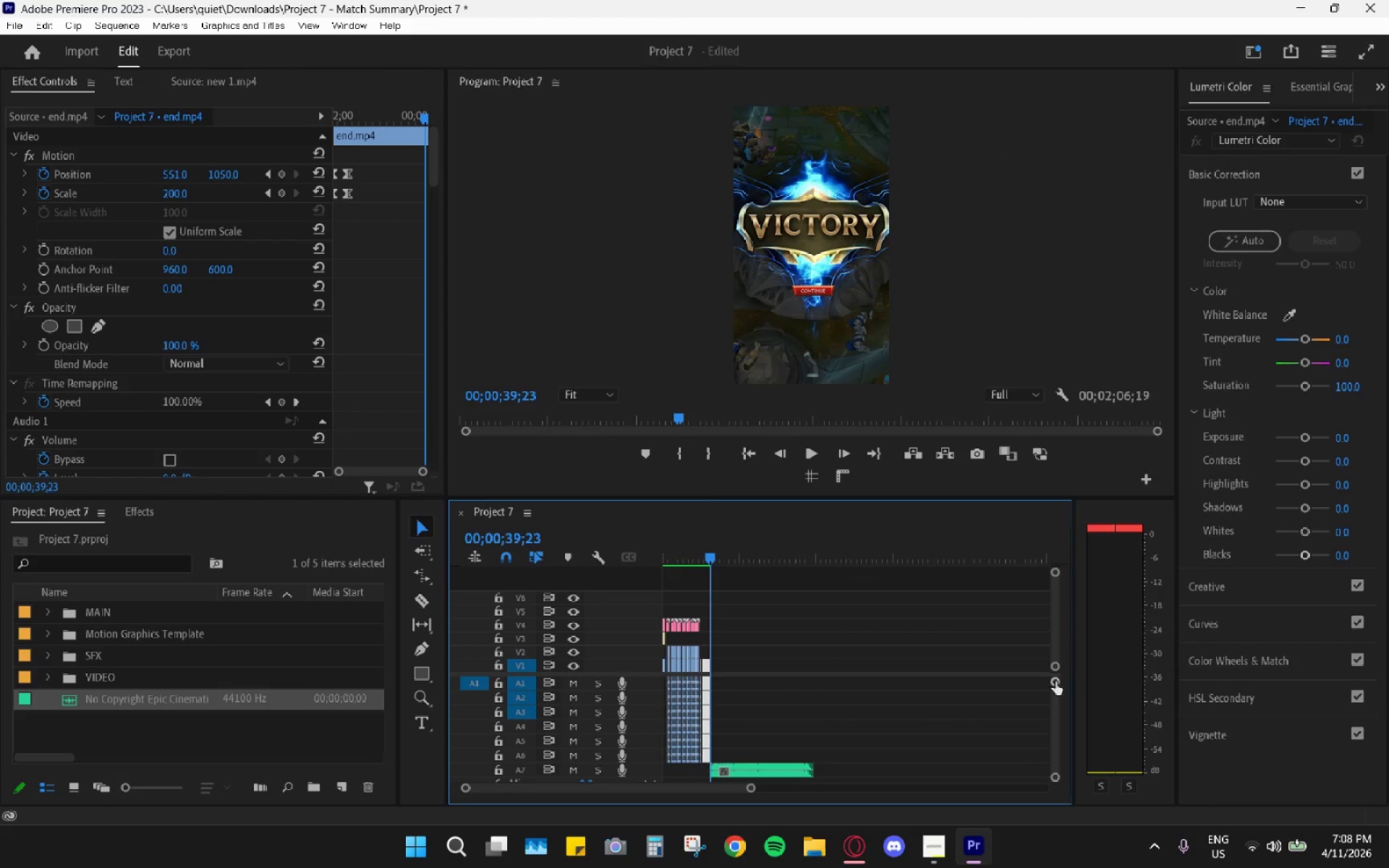 
left_click_drag(start_coordinate=[1054, 681], to_coordinate=[1065, 613])
 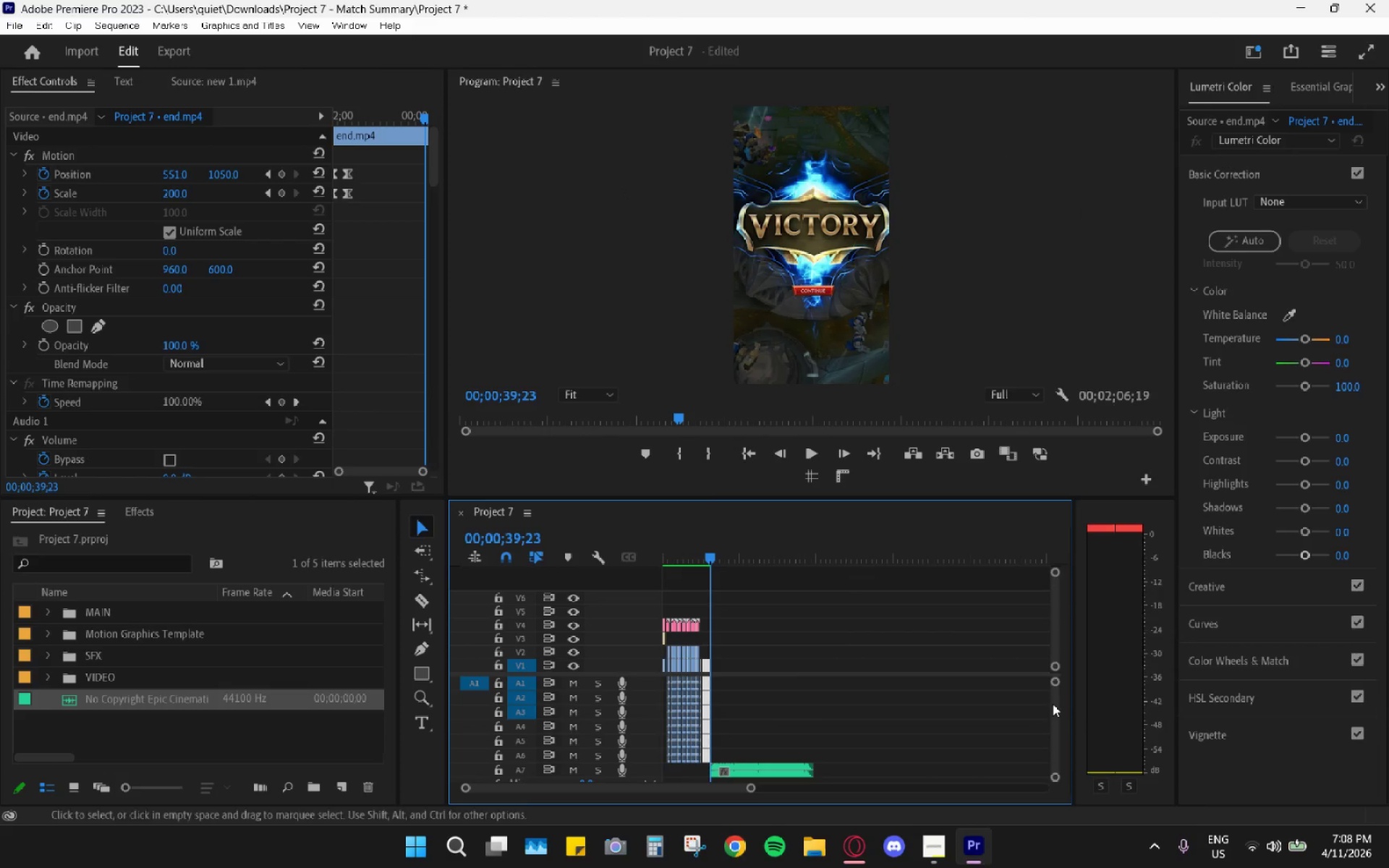 
left_click_drag(start_coordinate=[1055, 701], to_coordinate=[1055, 759])
 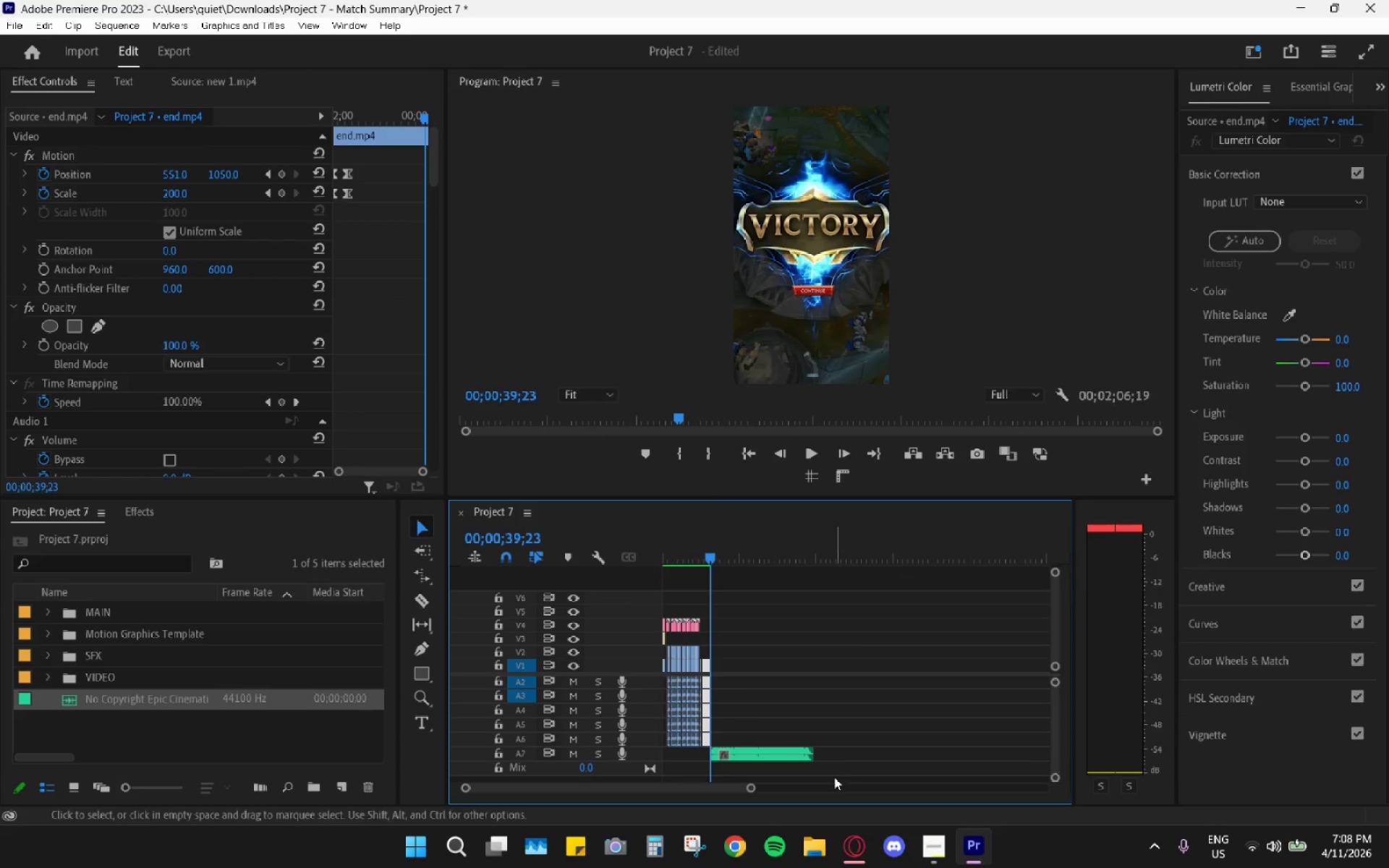 
scroll: coordinate [834, 777], scroll_direction: up, amount: 4.0
 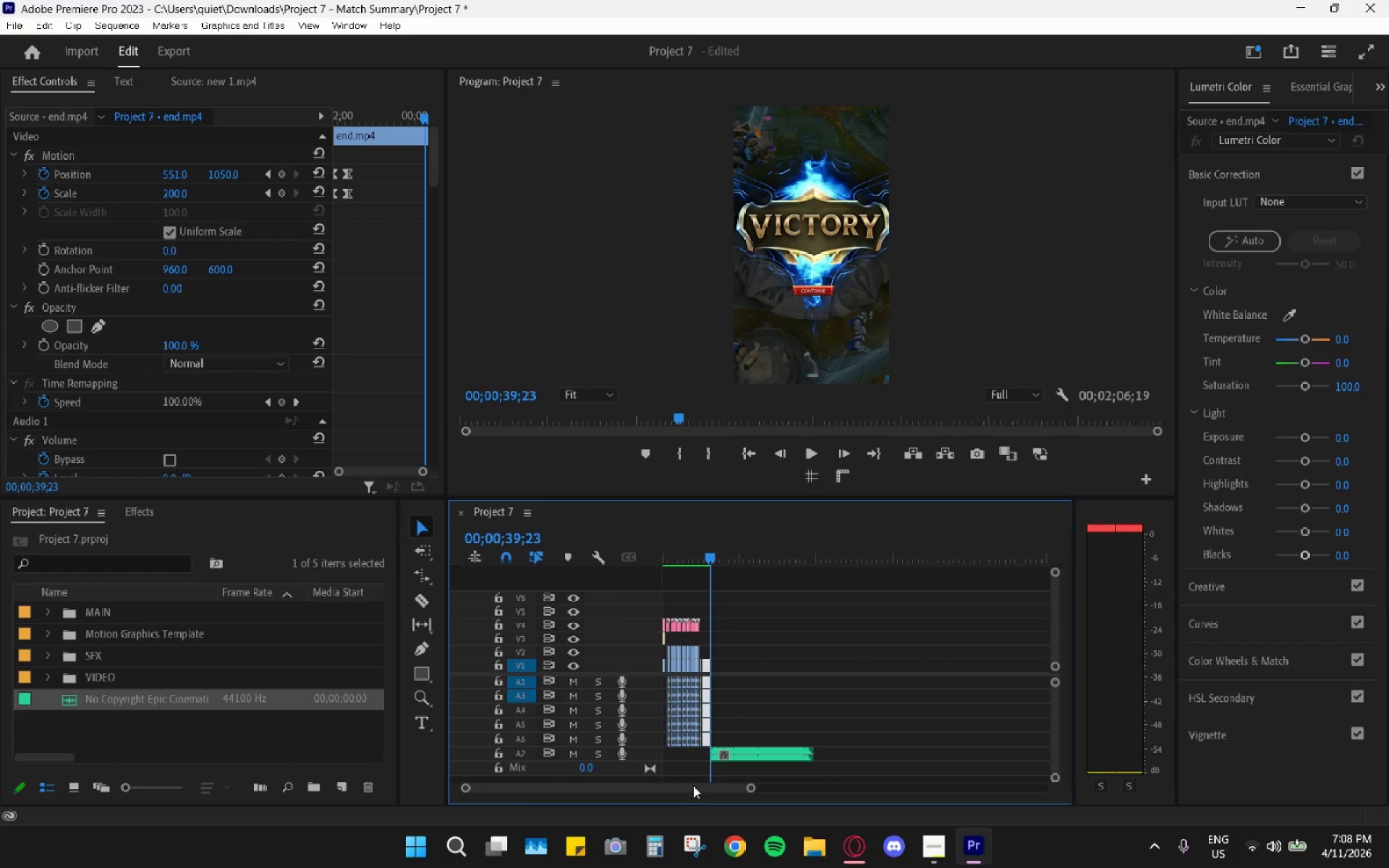 
left_click_drag(start_coordinate=[693, 786], to_coordinate=[570, 786])
 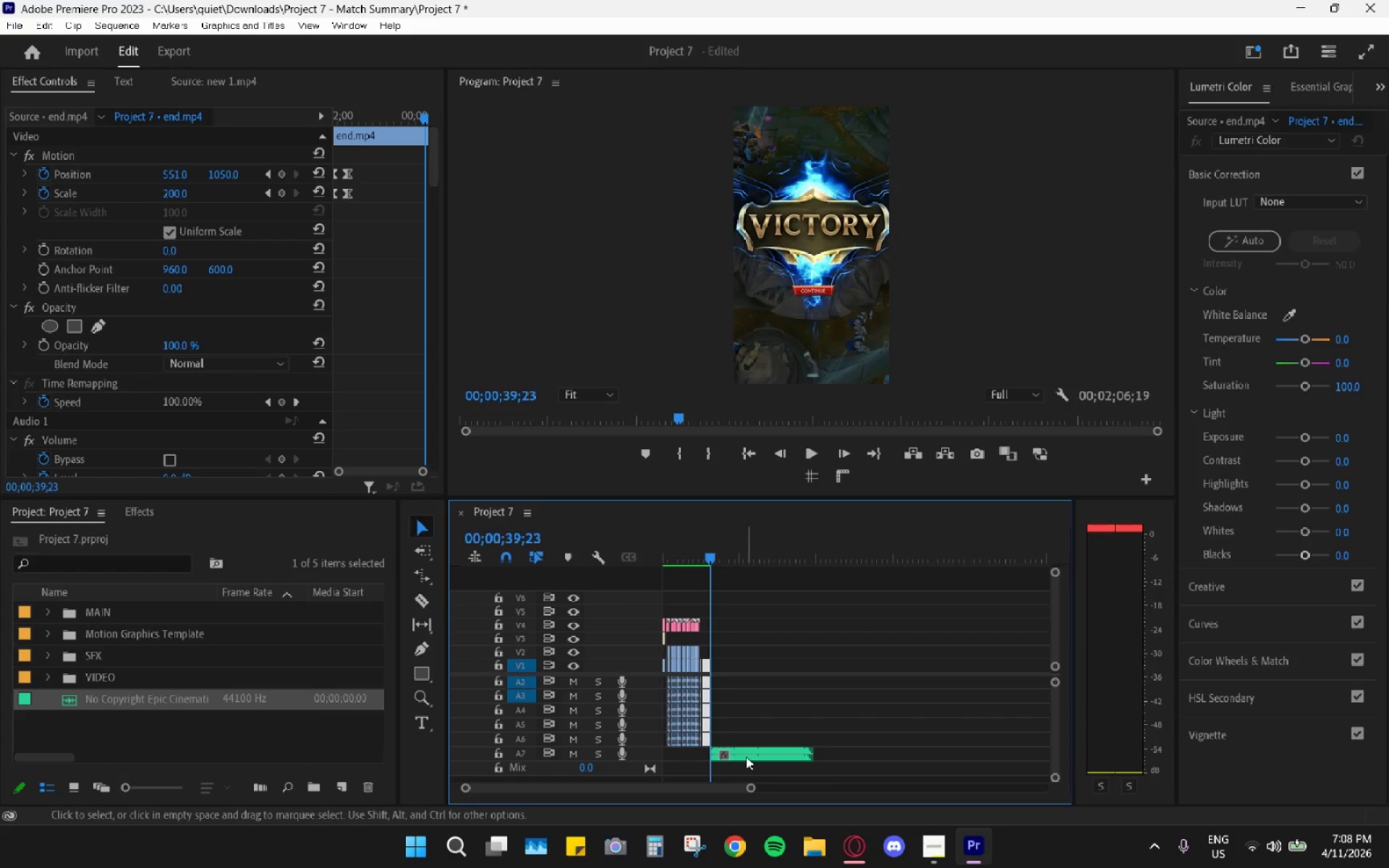 
left_click_drag(start_coordinate=[742, 751], to_coordinate=[683, 772])
 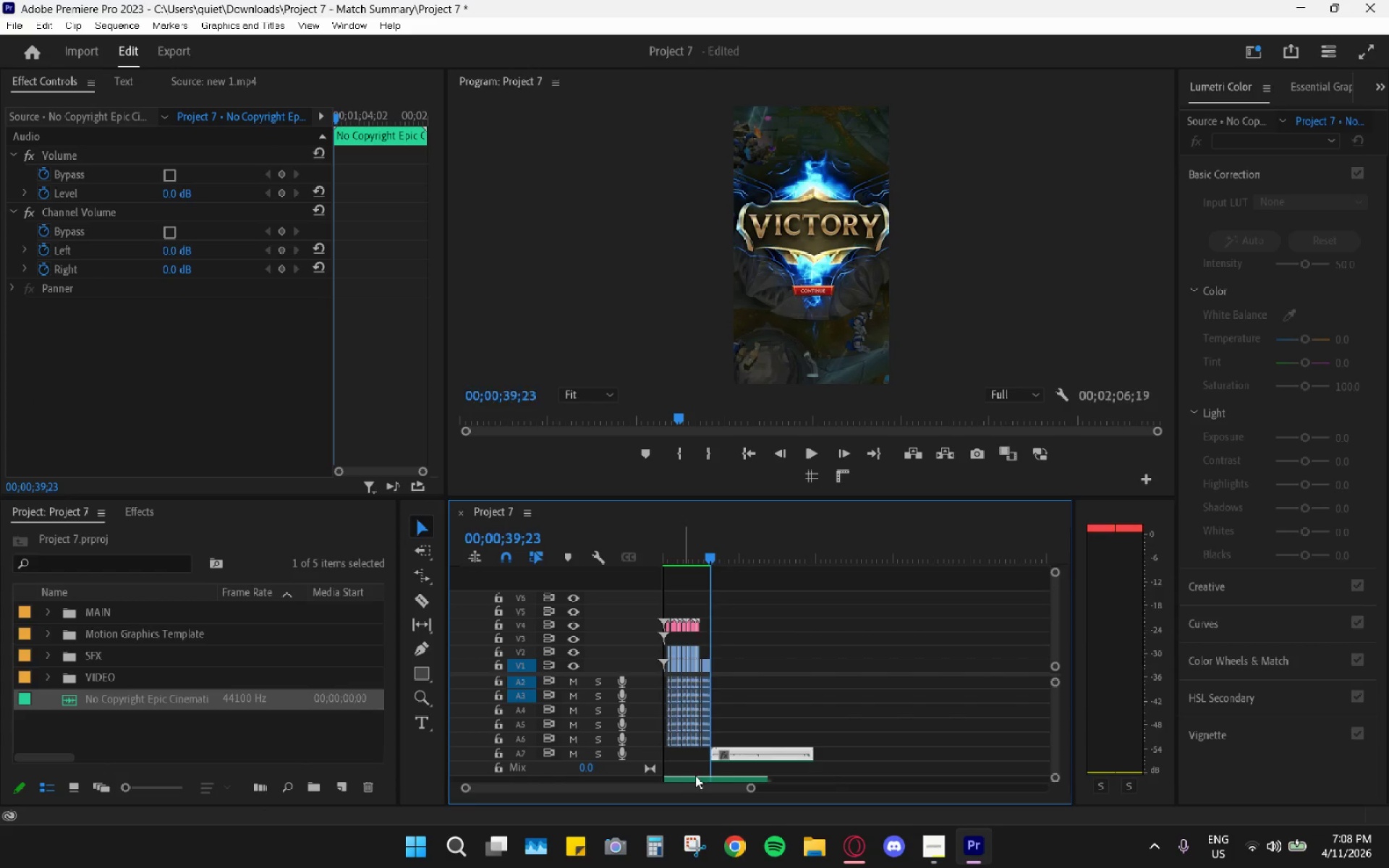 
hold_key(key=AltLeft, duration=0.77)
scroll: coordinate [789, 758], scroll_direction: up, amount: 9.0
 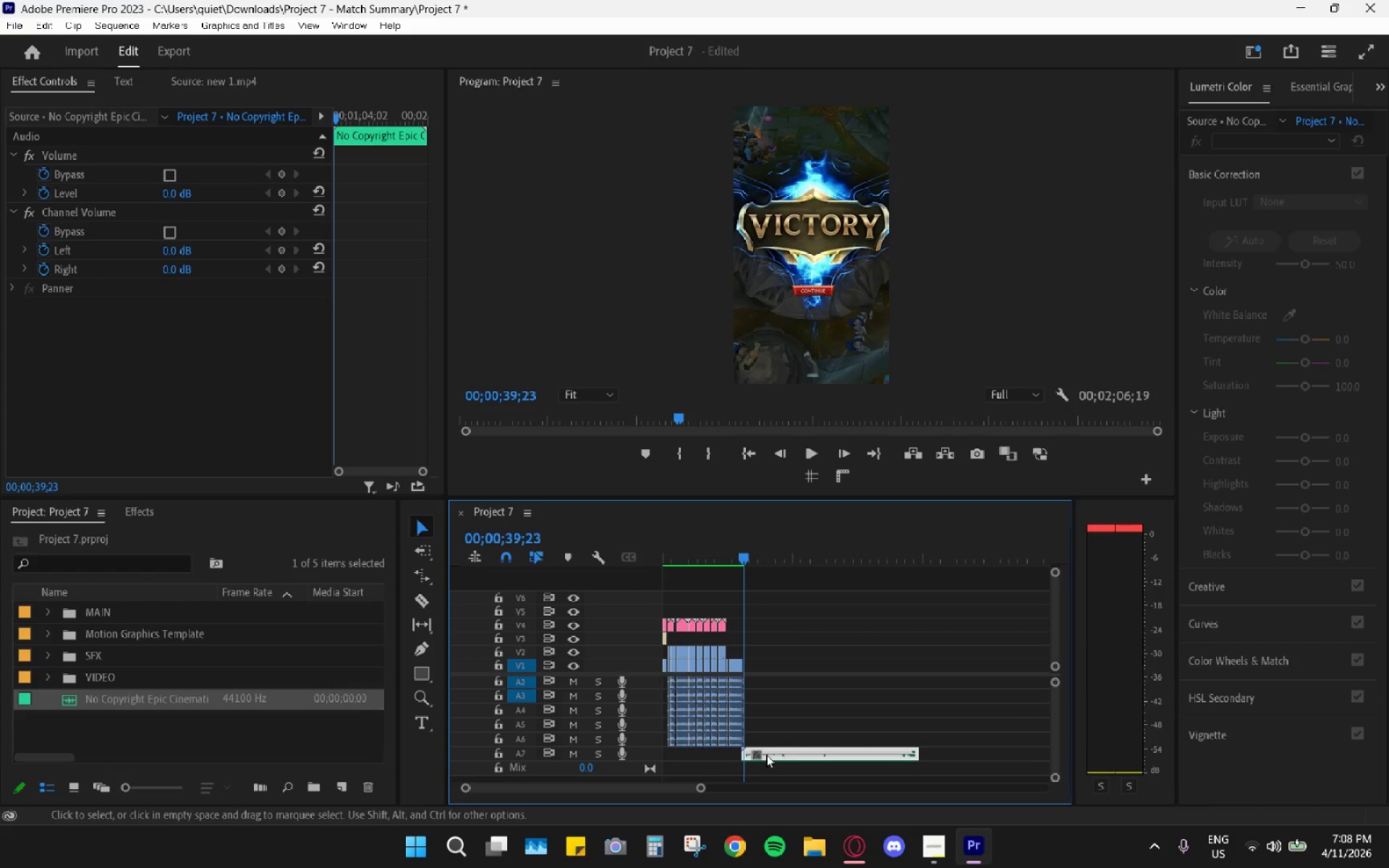 
left_click_drag(start_coordinate=[765, 754], to_coordinate=[680, 778])
 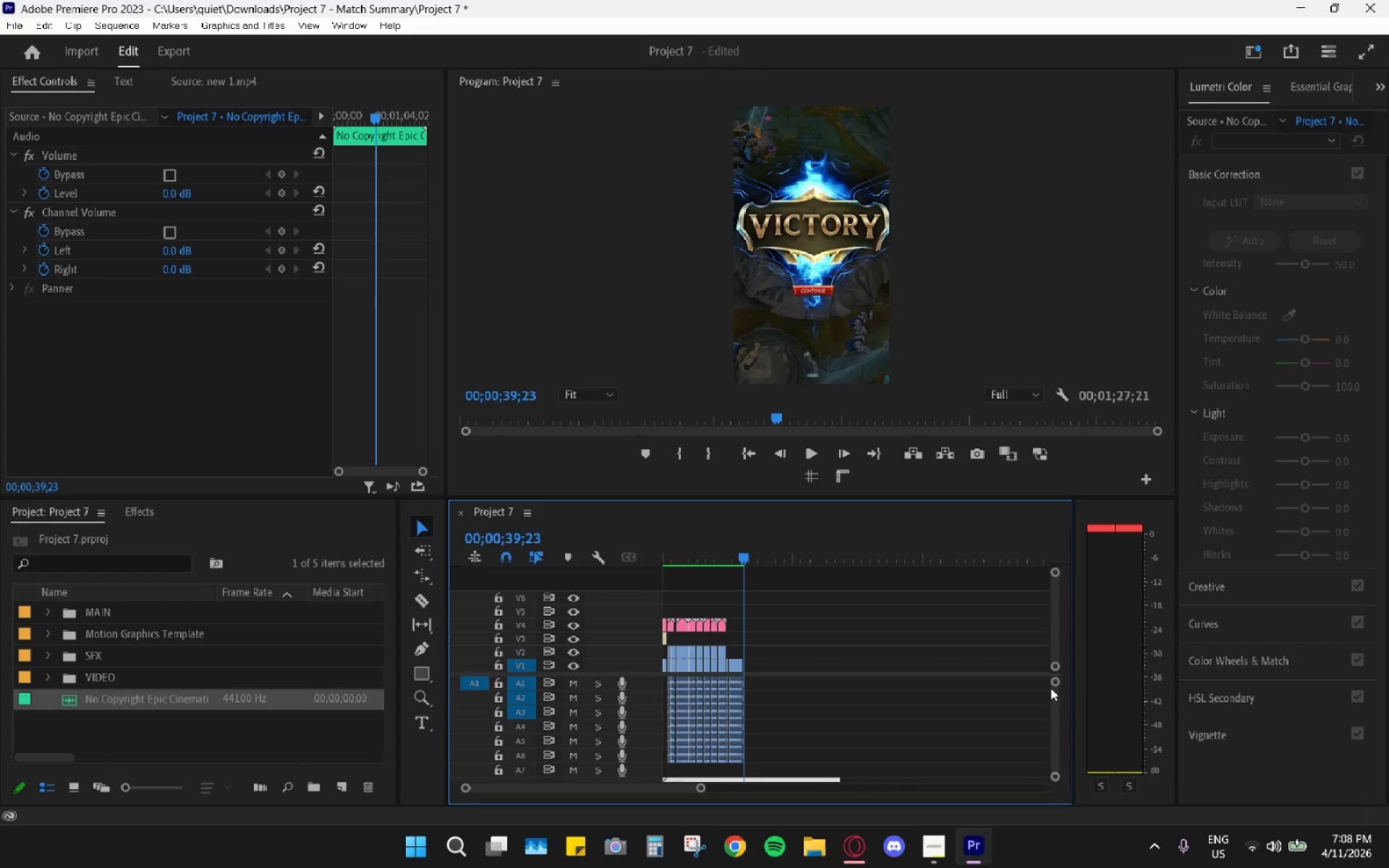 
hold_key(key=AltLeft, duration=1.31)
 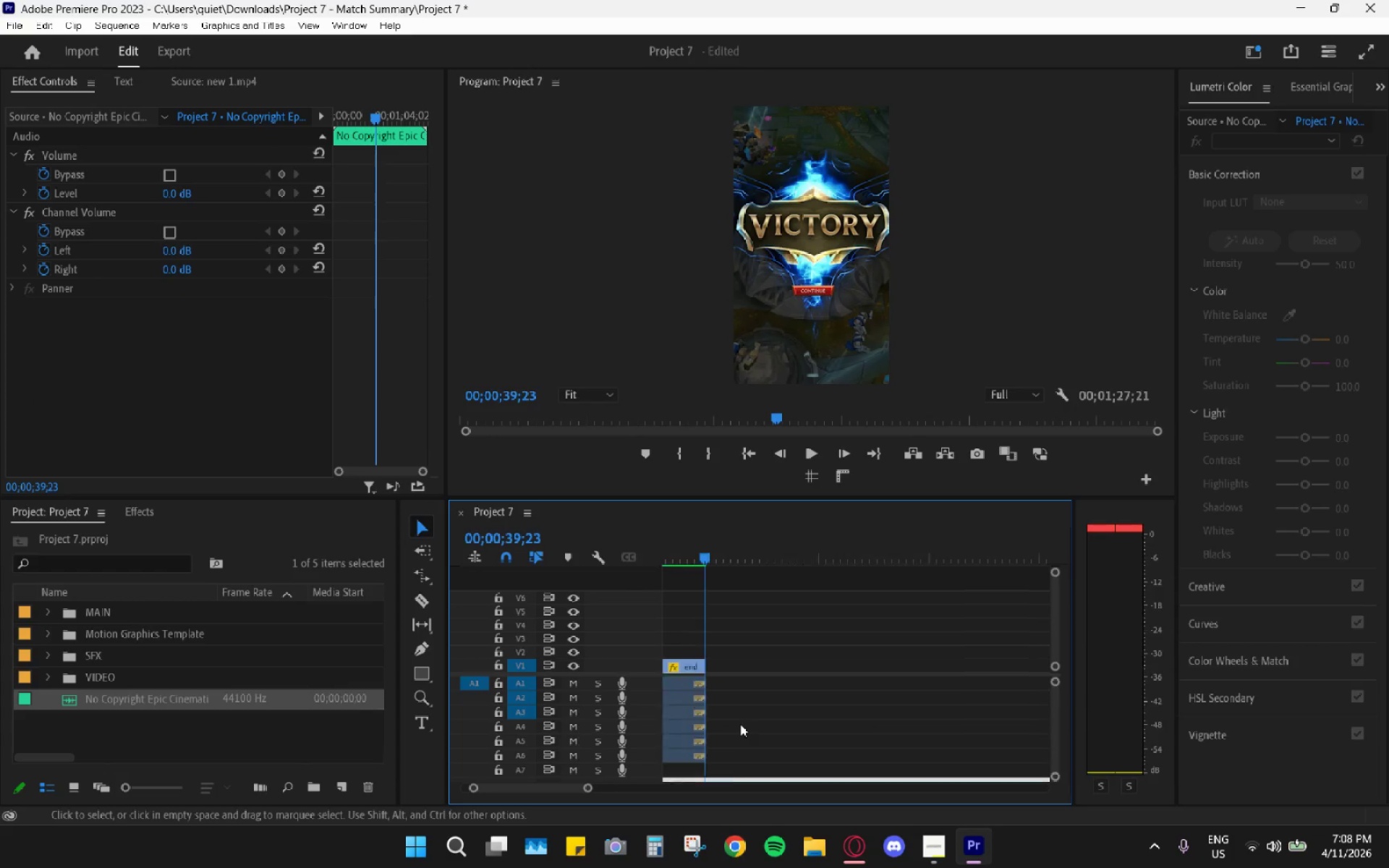 
hold_key(key=AltLeft, duration=0.89)
 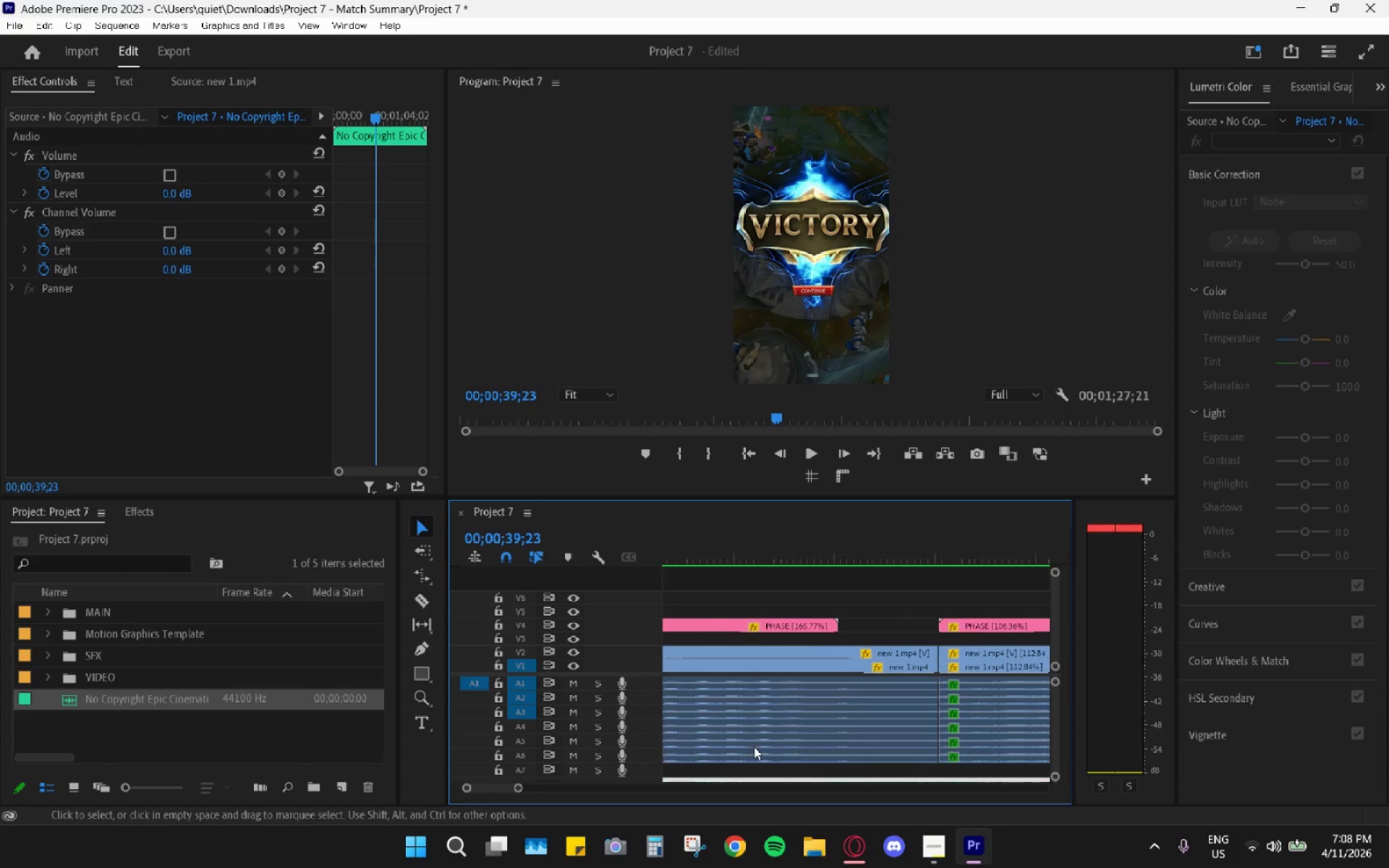 
scroll: coordinate [794, 738], scroll_direction: up, amount: 106.0
 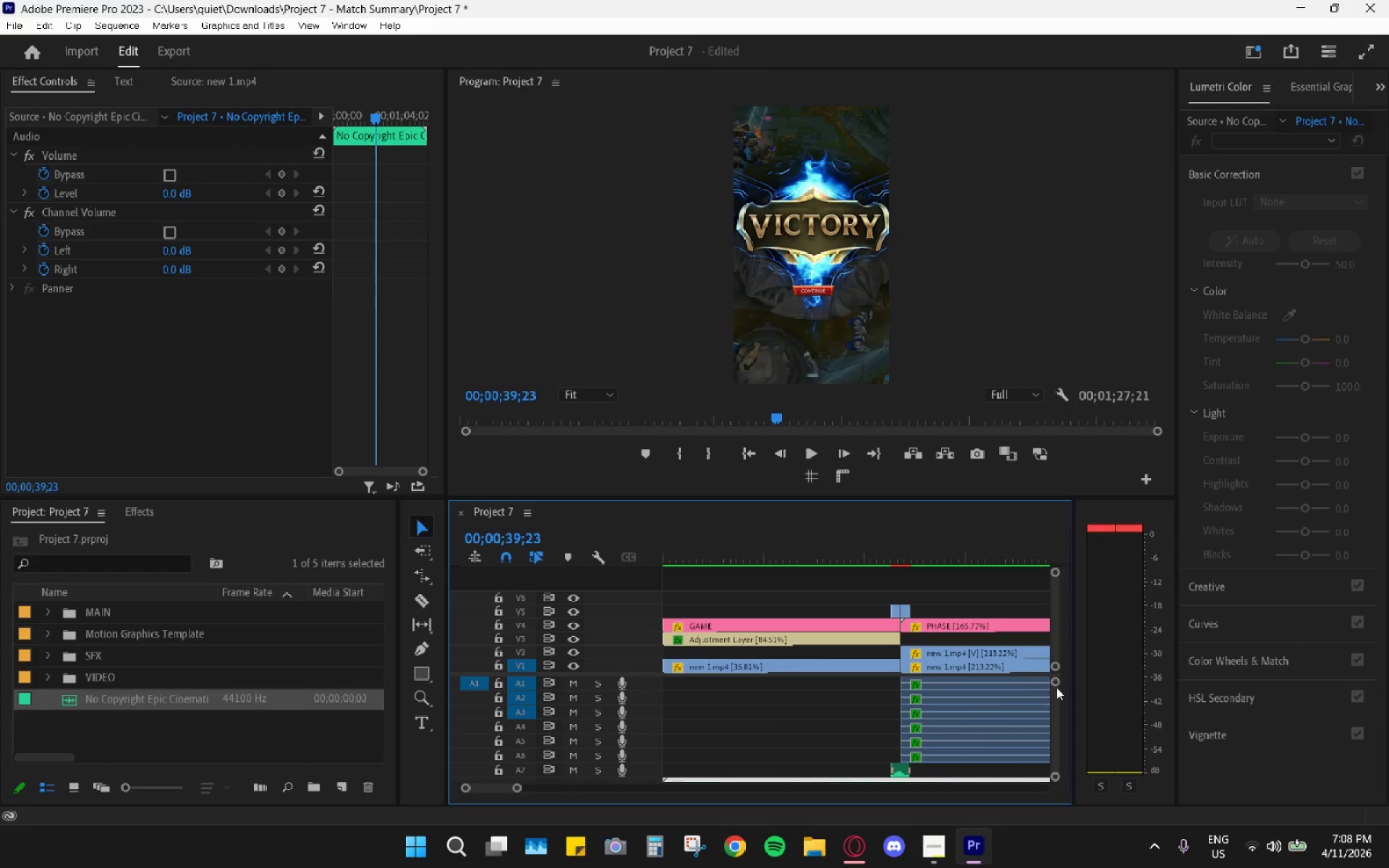 
left_click_drag(start_coordinate=[1054, 683], to_coordinate=[1066, 630])
 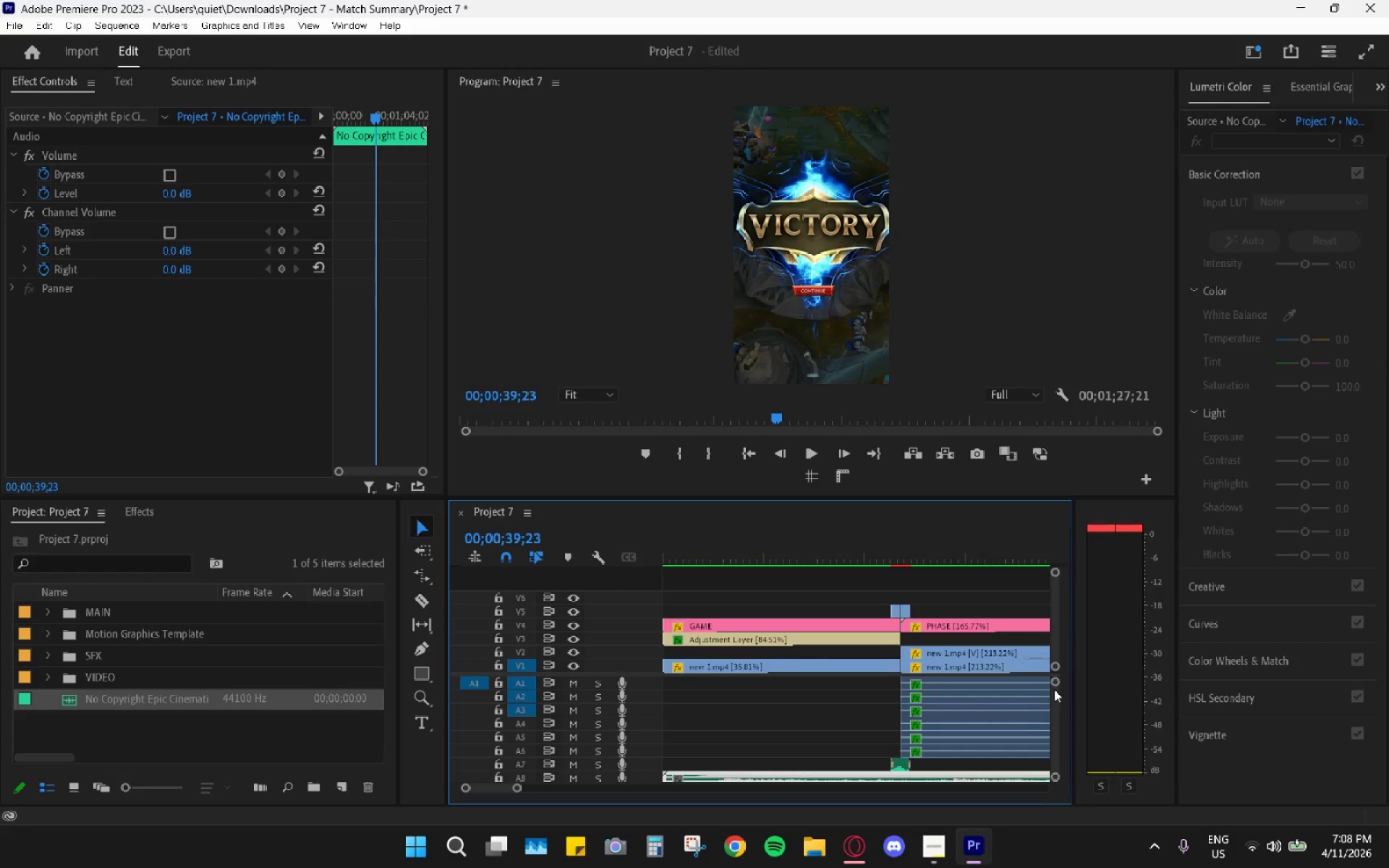 
left_click_drag(start_coordinate=[1054, 689], to_coordinate=[1048, 775])
 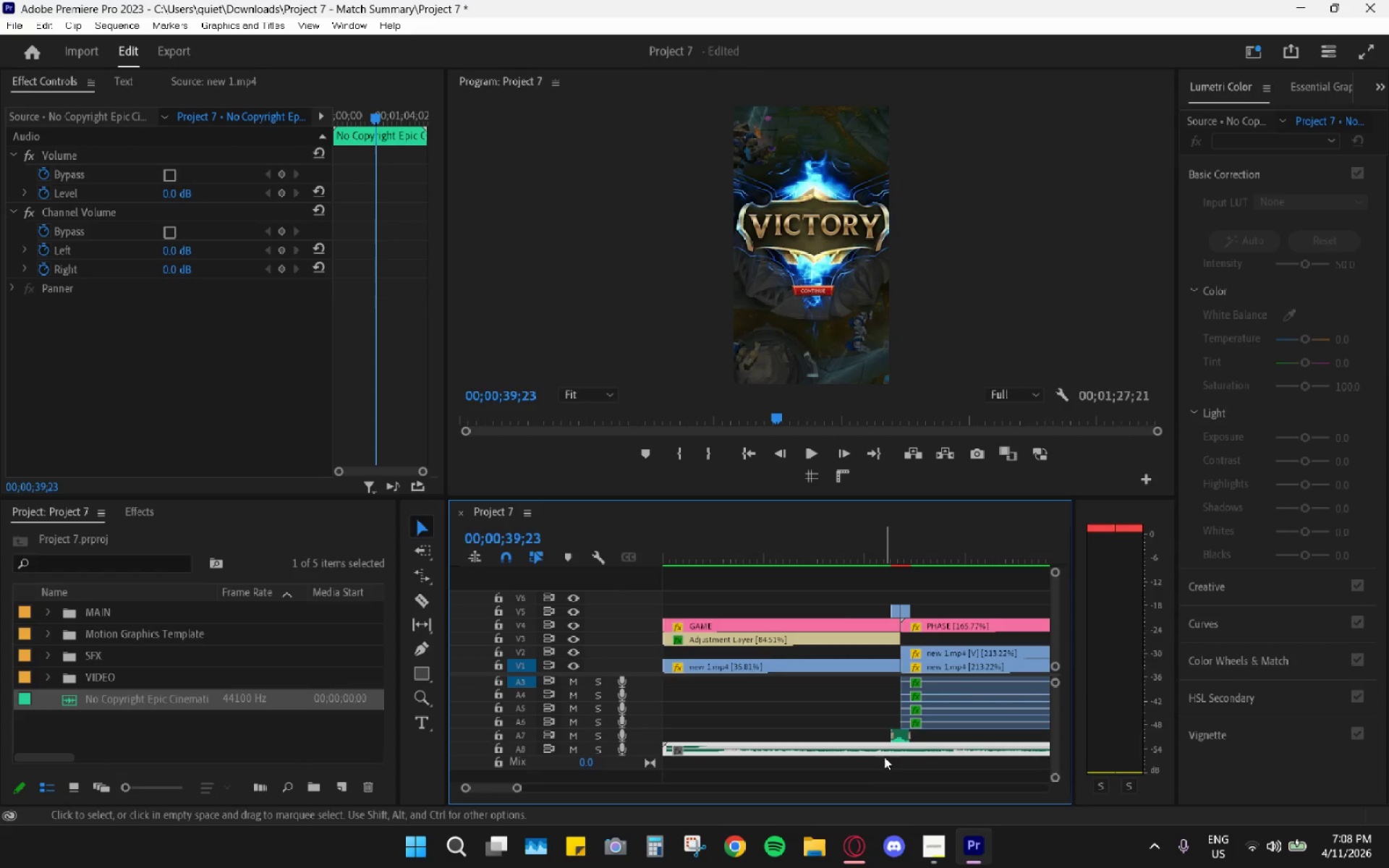 
hold_key(key=AltLeft, duration=0.78)
scroll: coordinate [884, 754], scroll_direction: up, amount: 10.0
 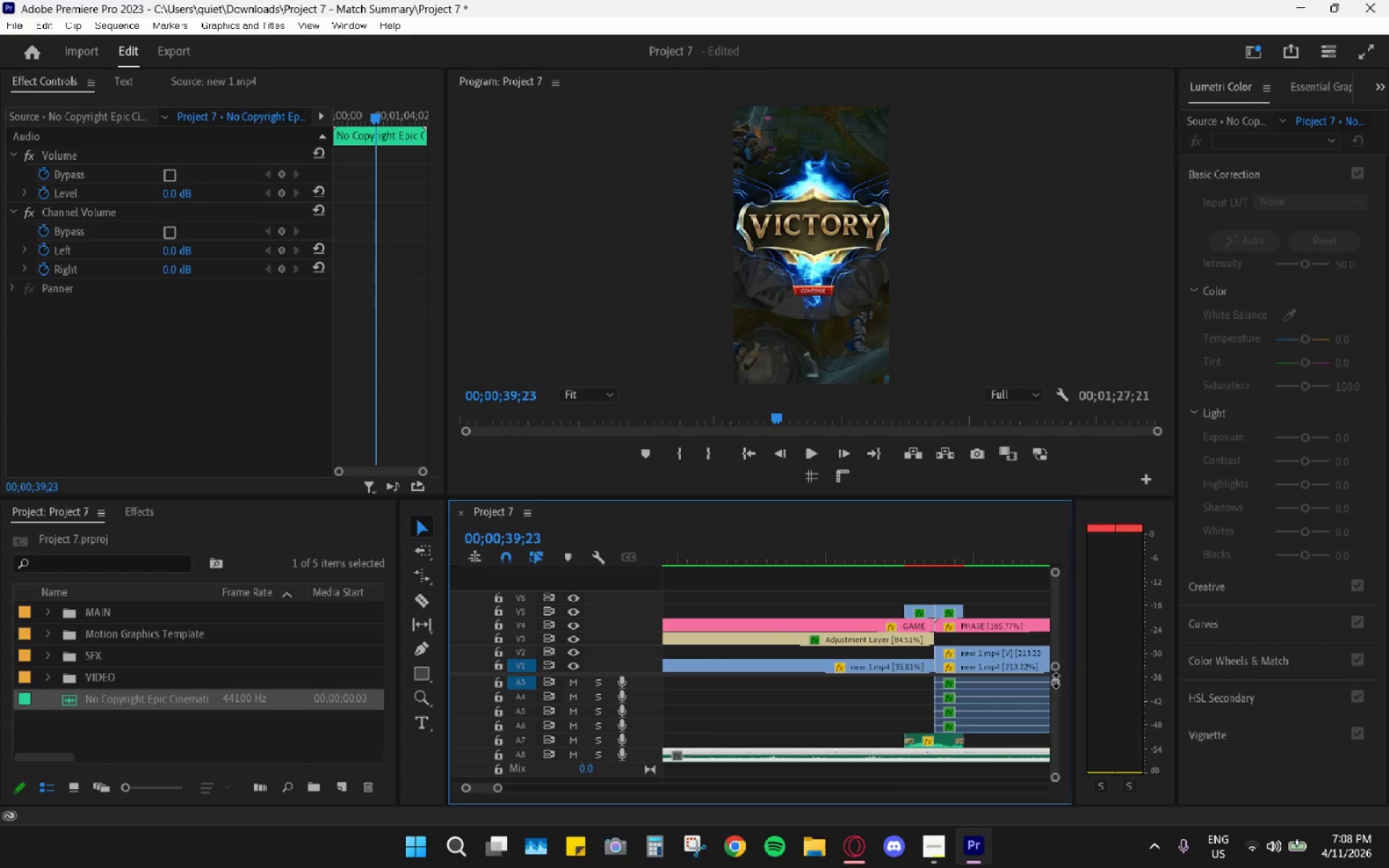 
left_click_drag(start_coordinate=[1055, 697], to_coordinate=[1057, 718])
 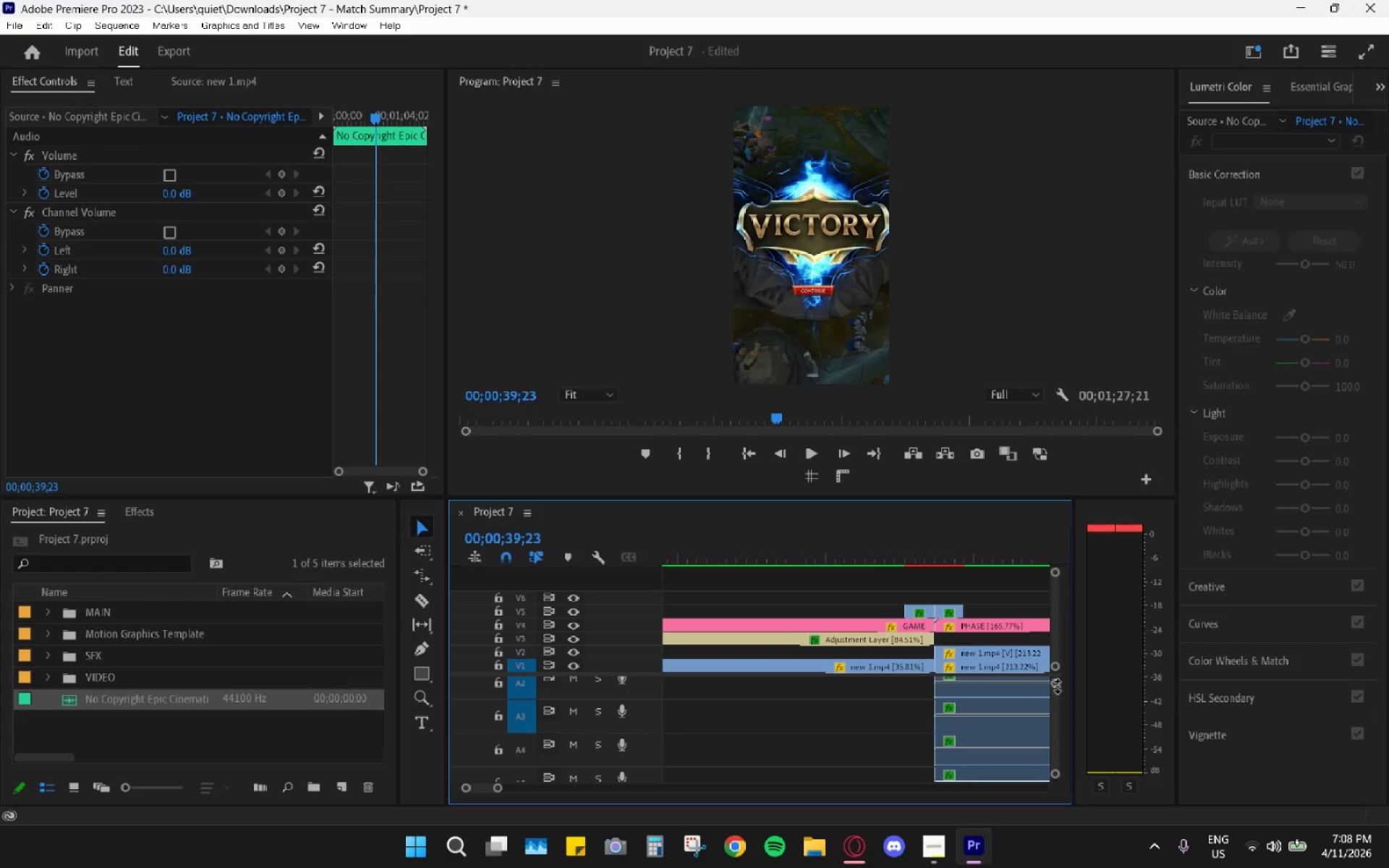 
left_click_drag(start_coordinate=[1050, 699], to_coordinate=[1052, 766])
 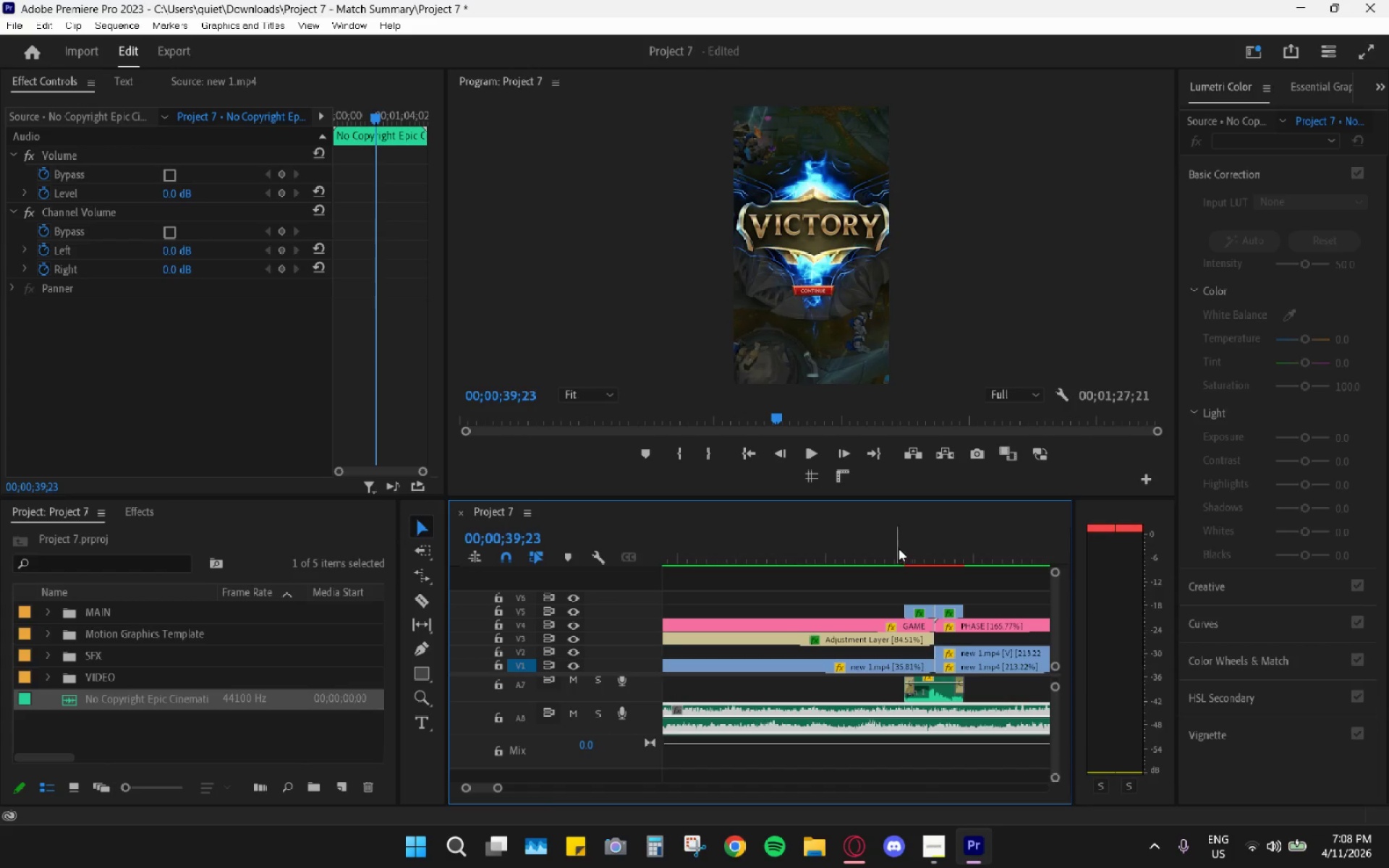 
left_click_drag(start_coordinate=[892, 545], to_coordinate=[506, 552])
 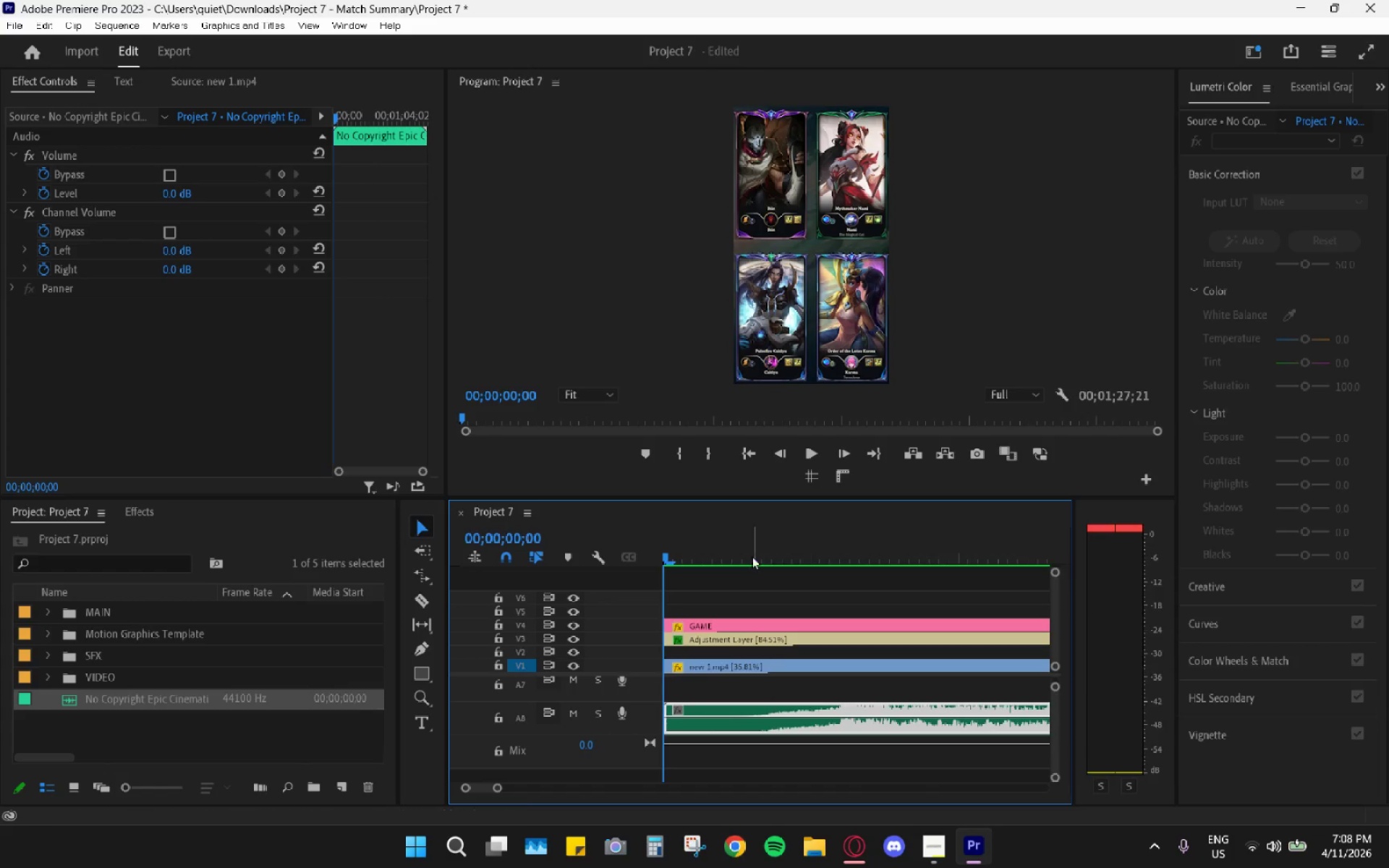 
left_click_drag(start_coordinate=[716, 545], to_coordinate=[764, 563])
 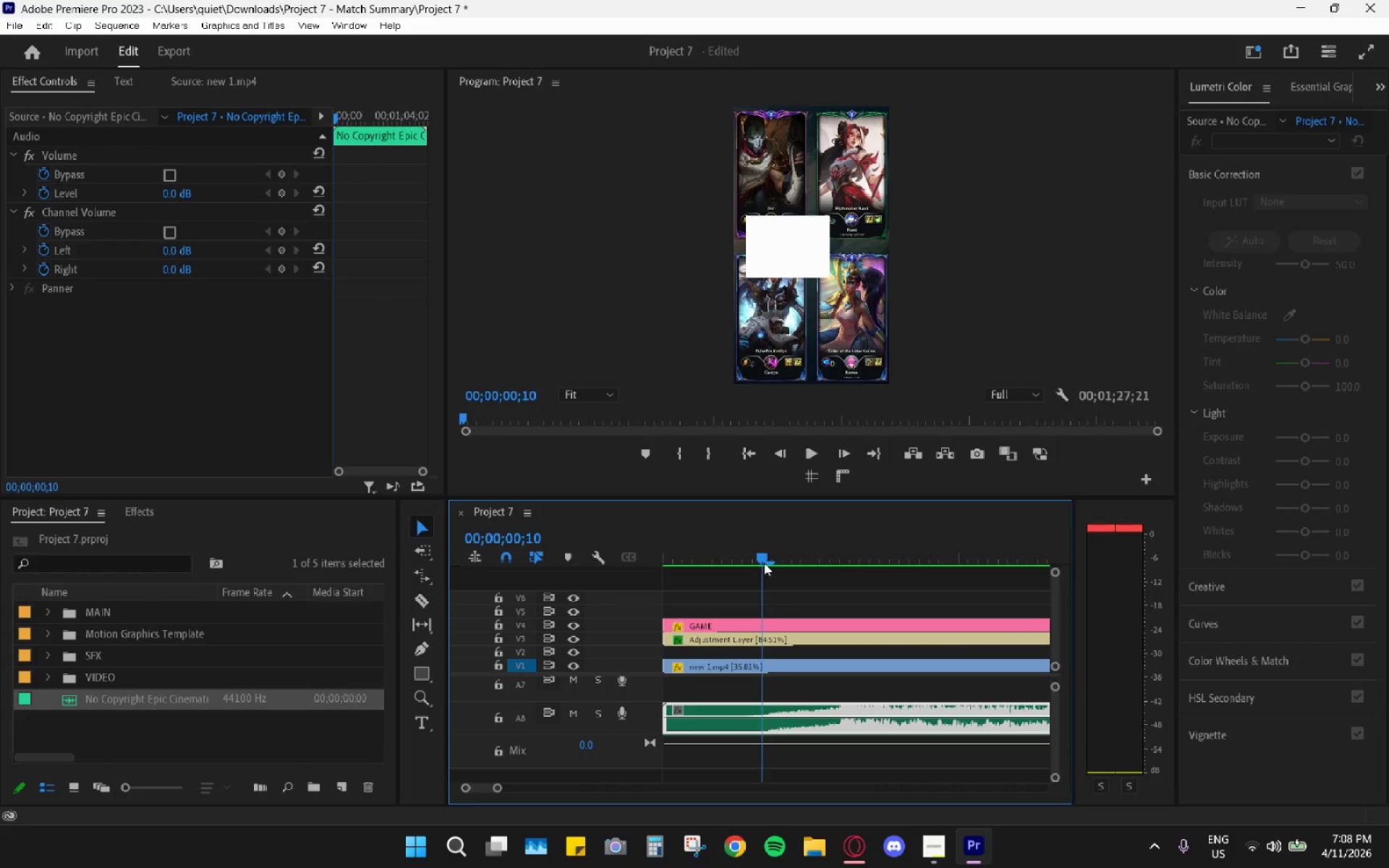 
key(C)
 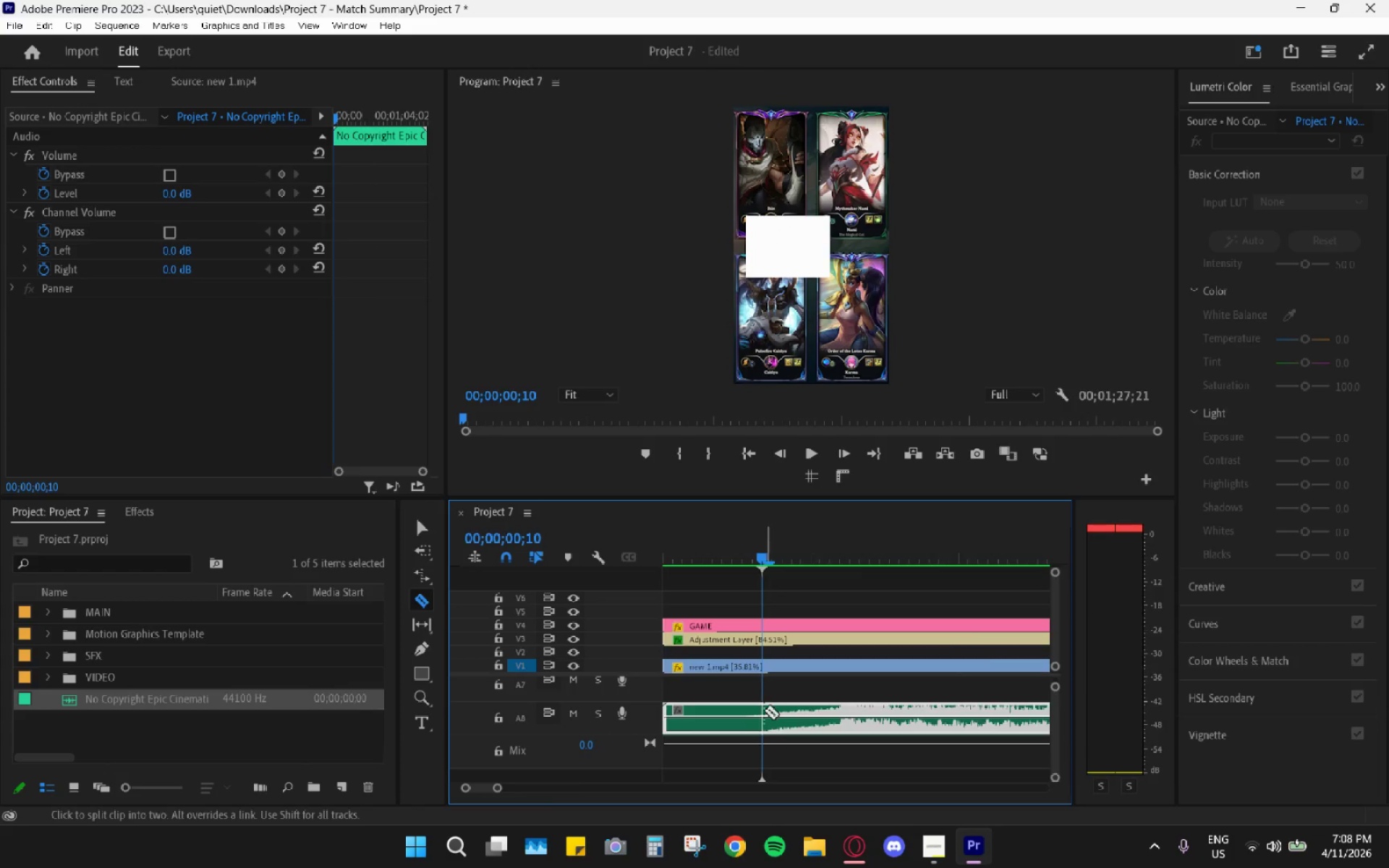 
left_click([764, 710])
 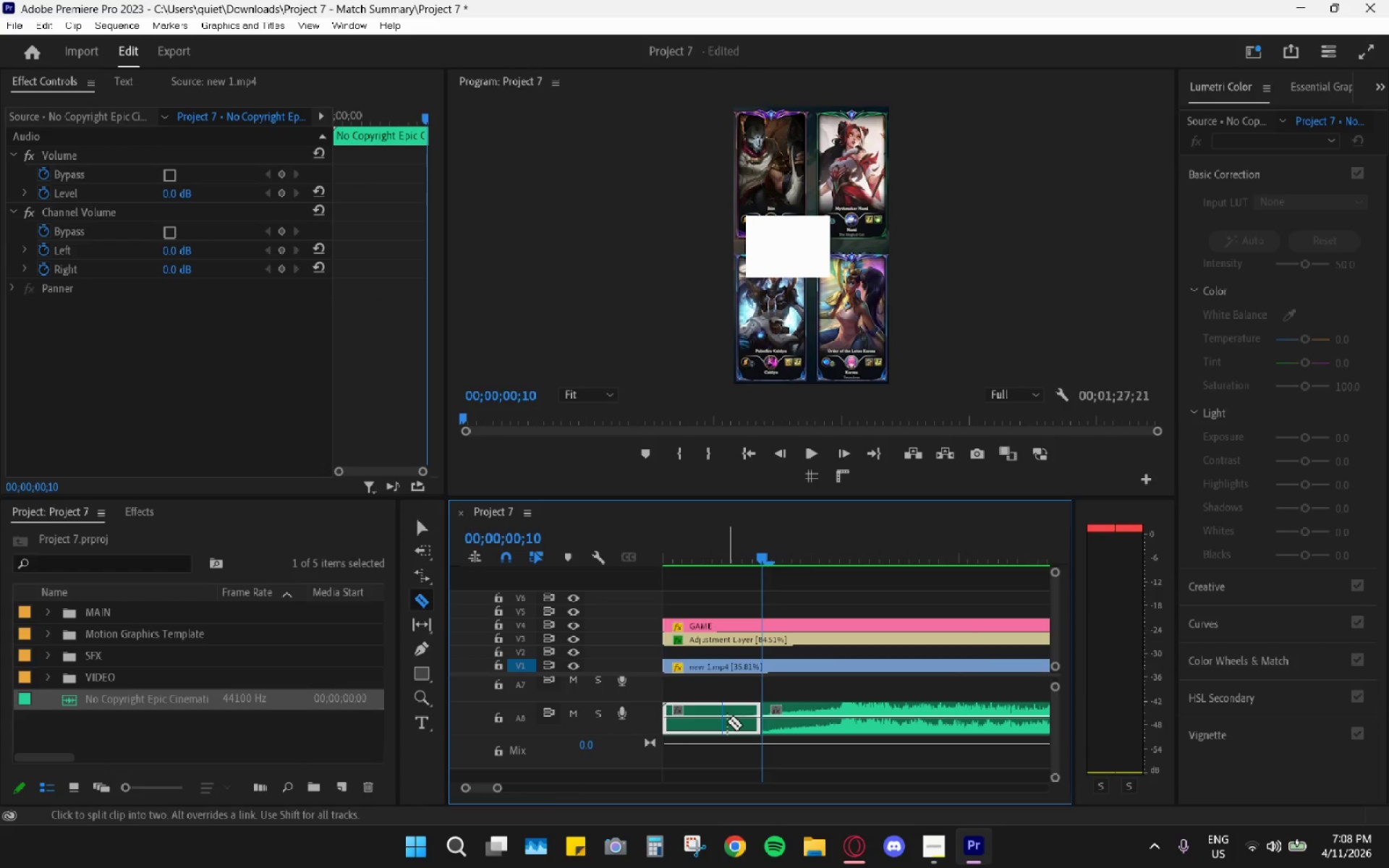 
key(V)
 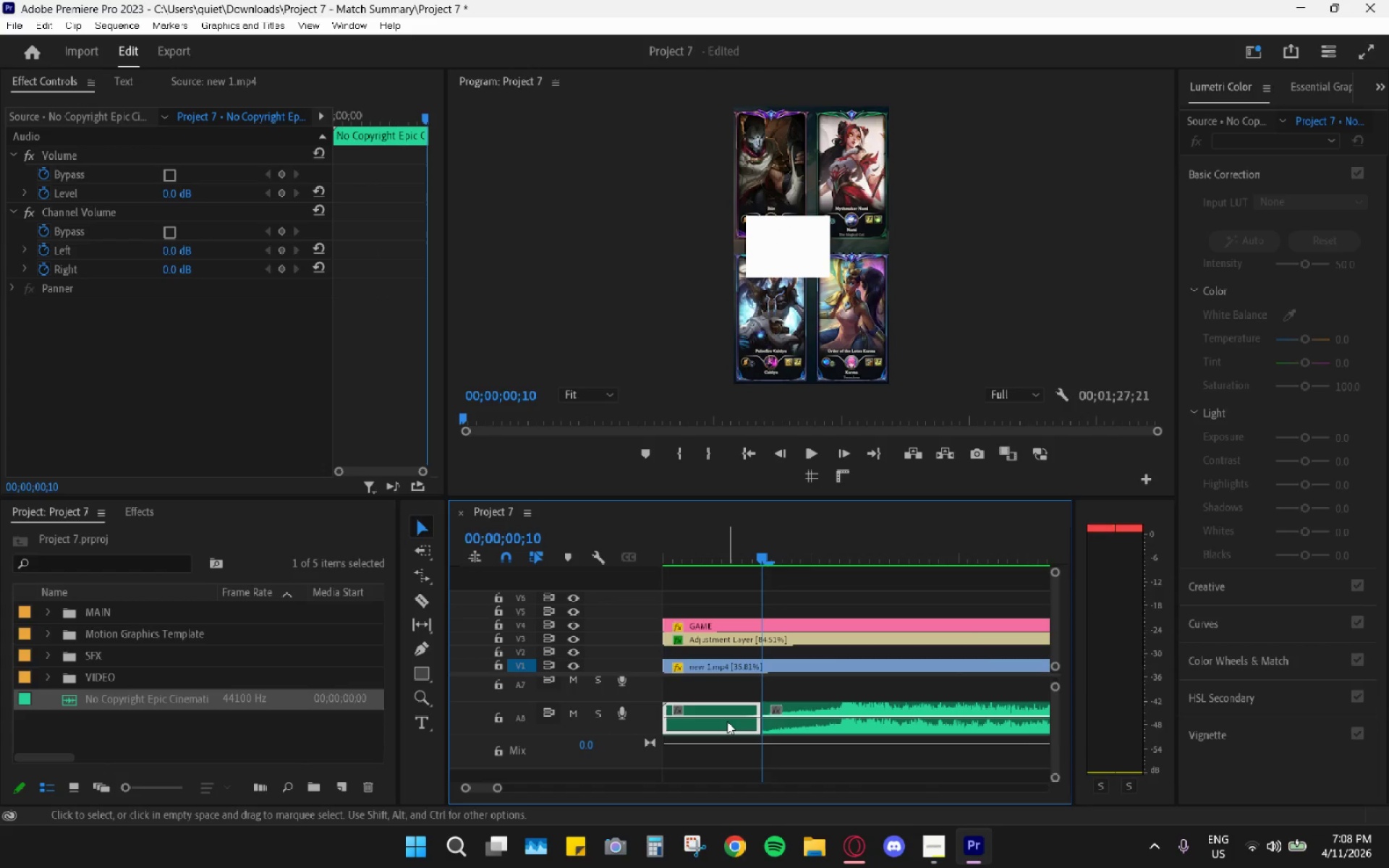 
left_click([727, 721])
 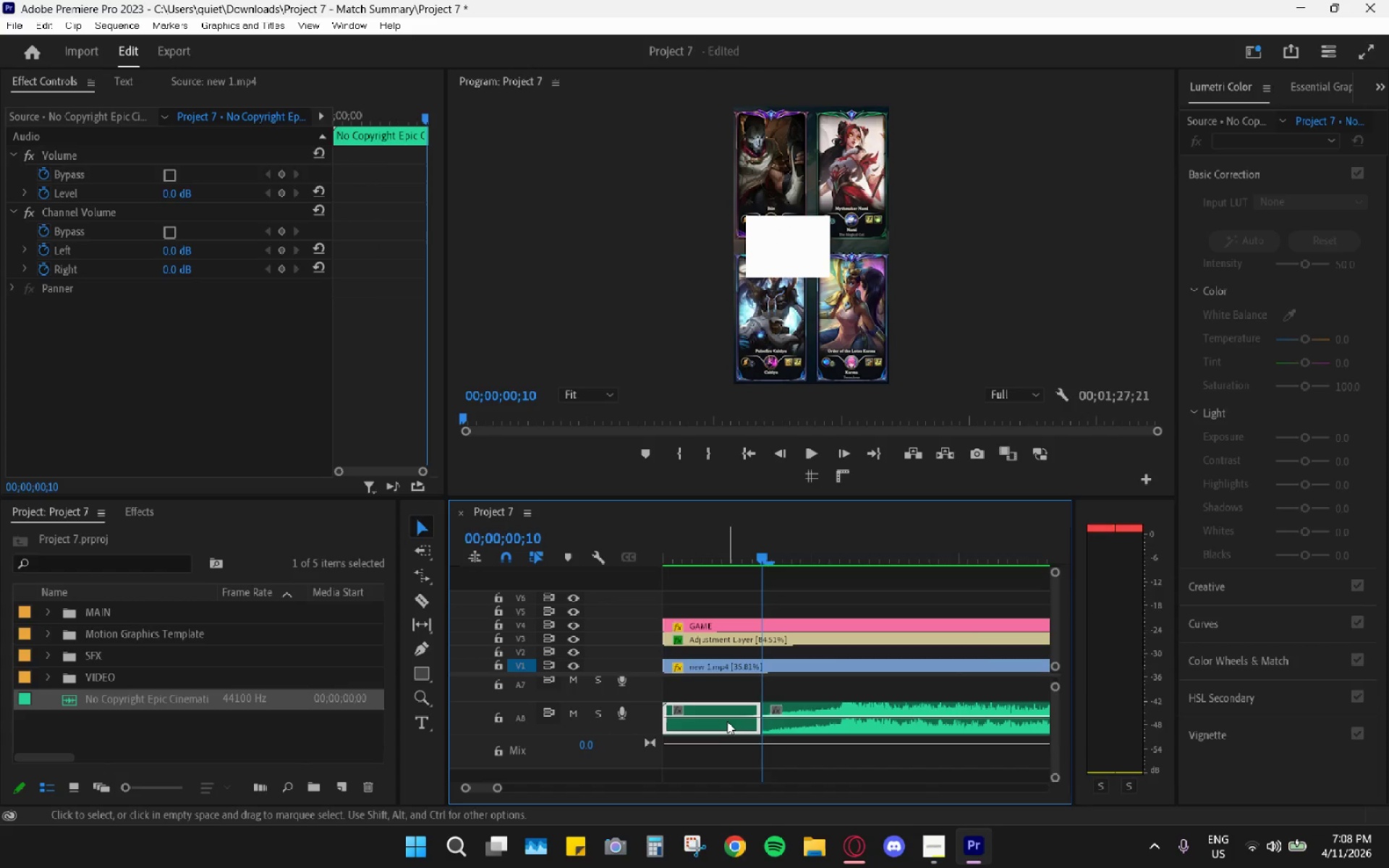 
key(H)
 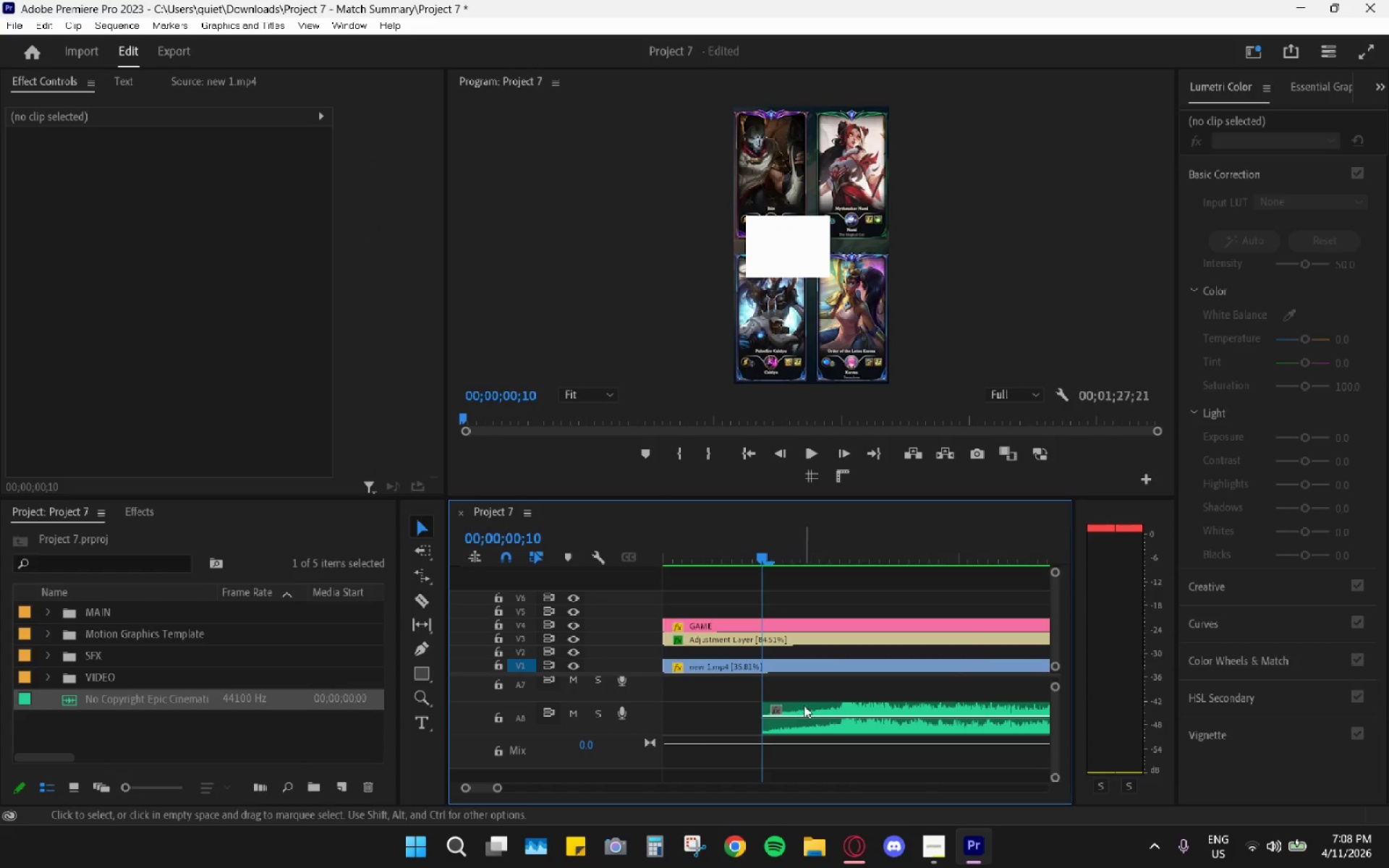 
left_click_drag(start_coordinate=[810, 707], to_coordinate=[683, 708])
 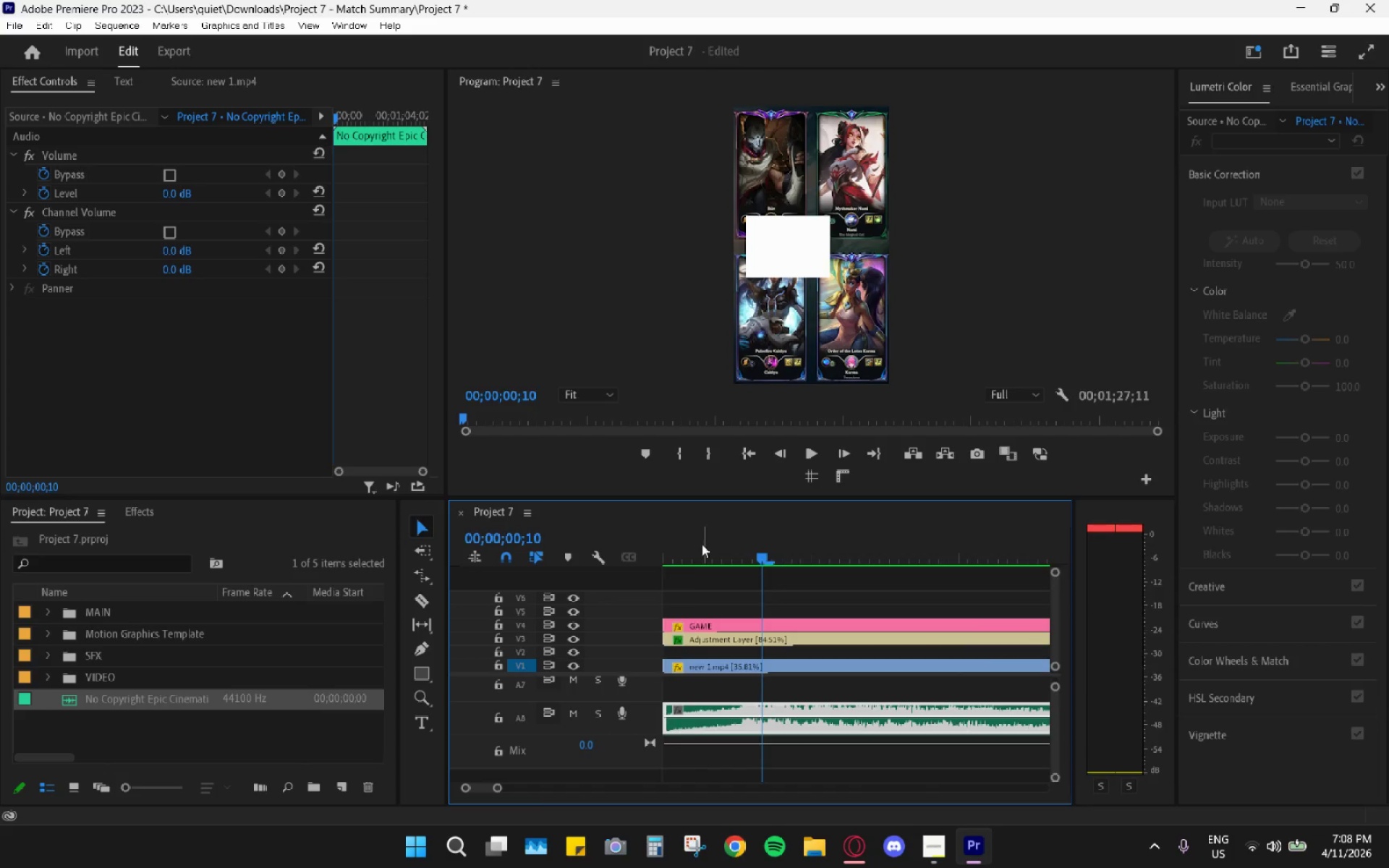 
left_click_drag(start_coordinate=[702, 544], to_coordinate=[642, 556])
 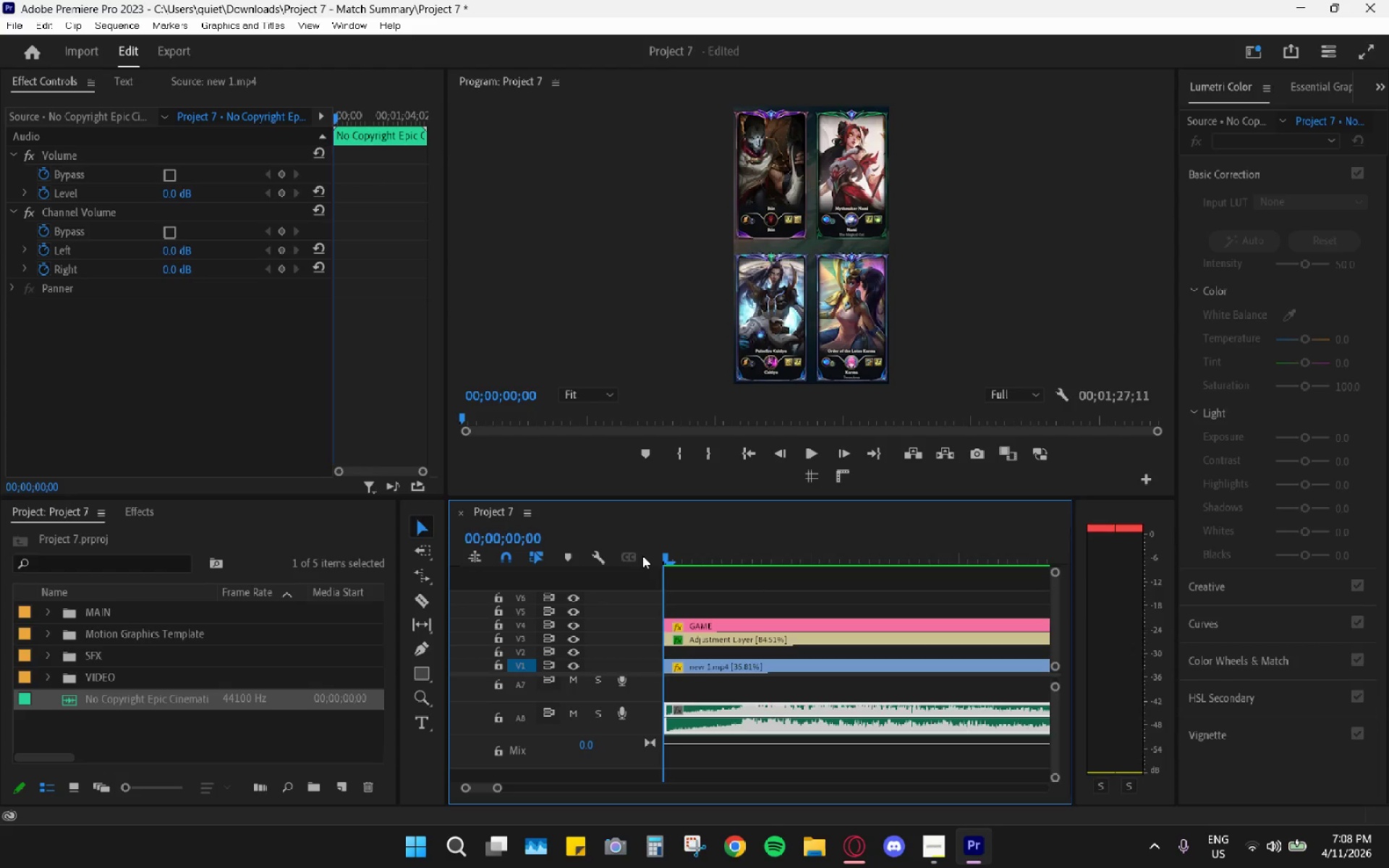 
type(  g-10)
 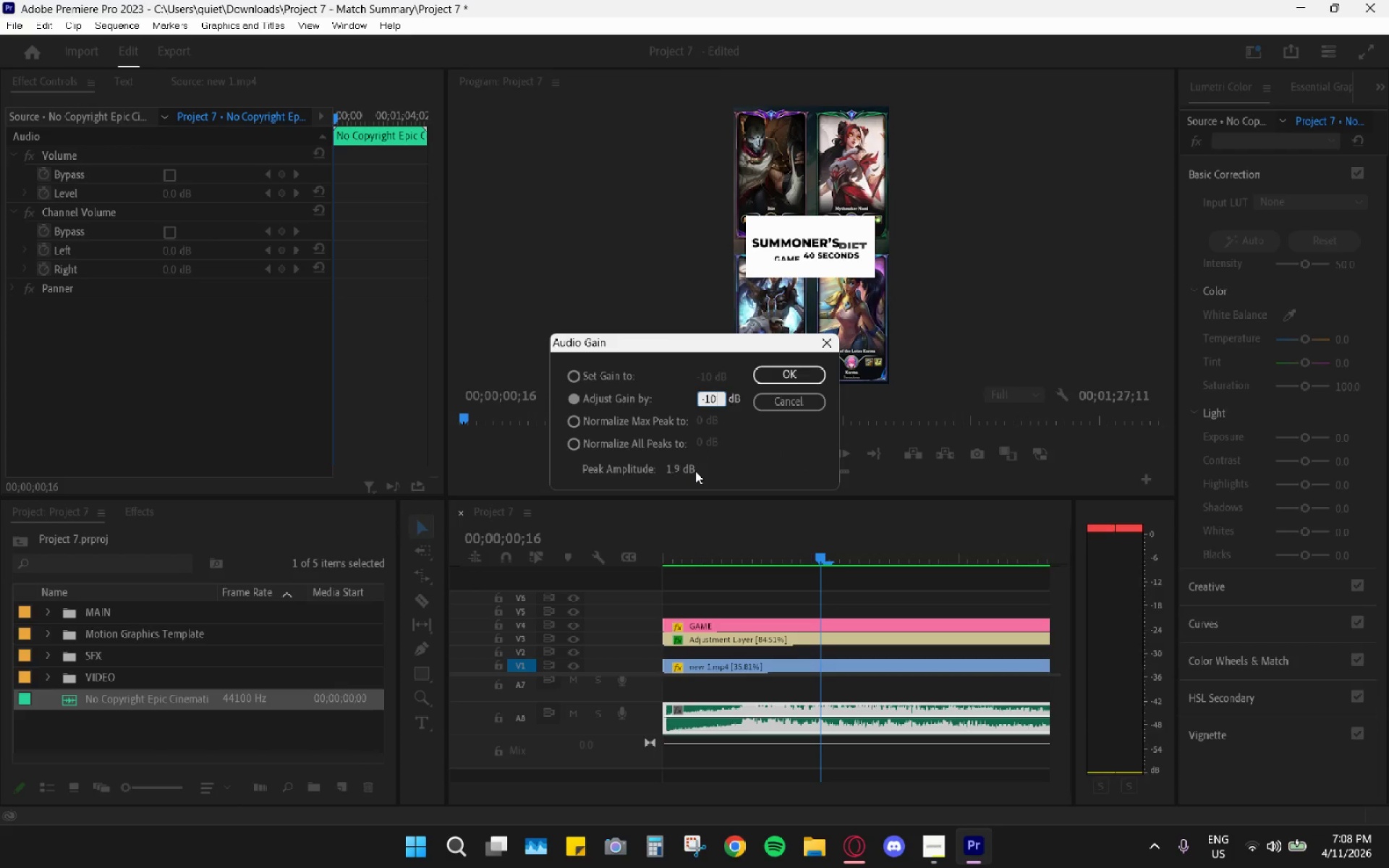 
key(Enter)
 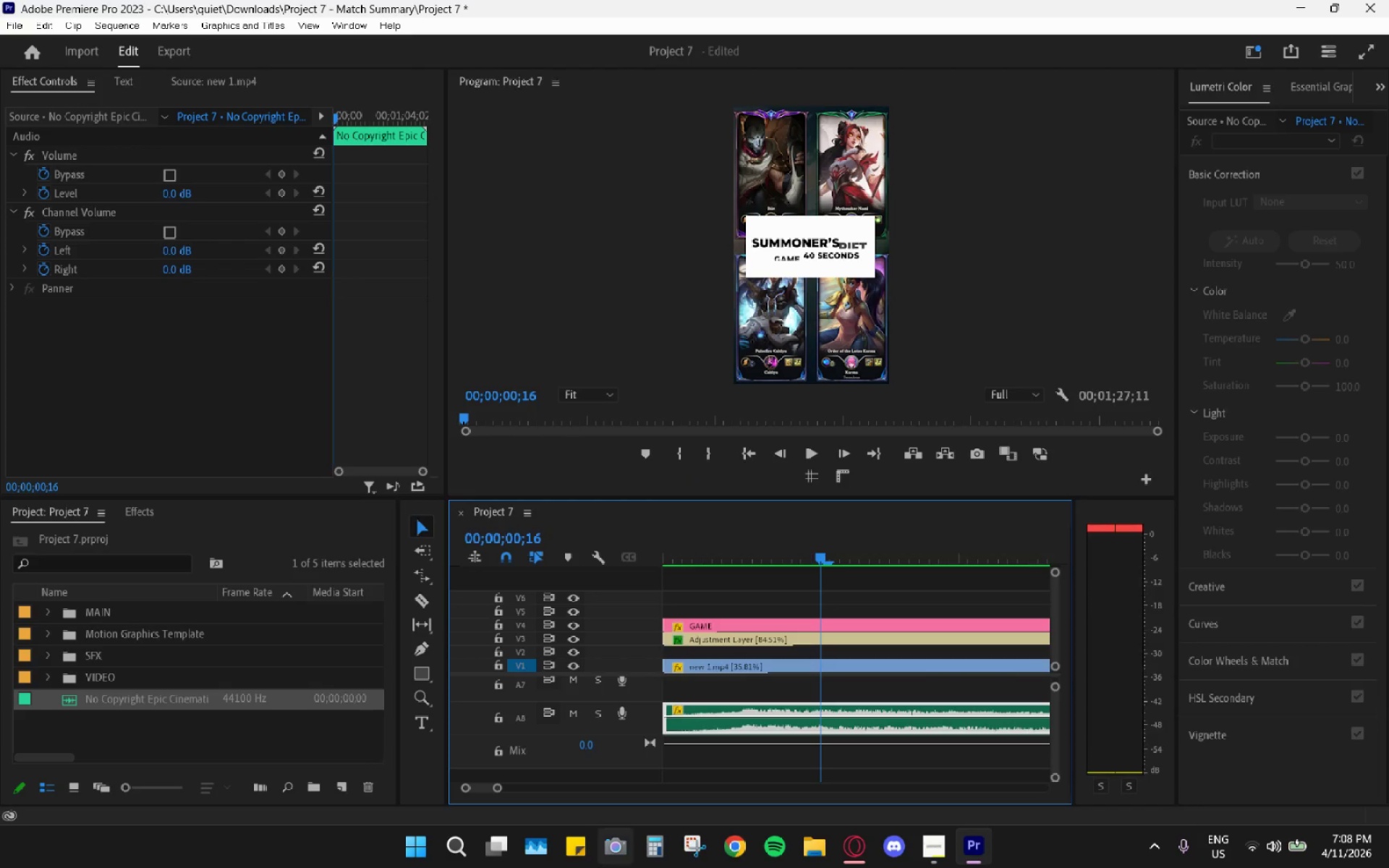 
key(Space)
 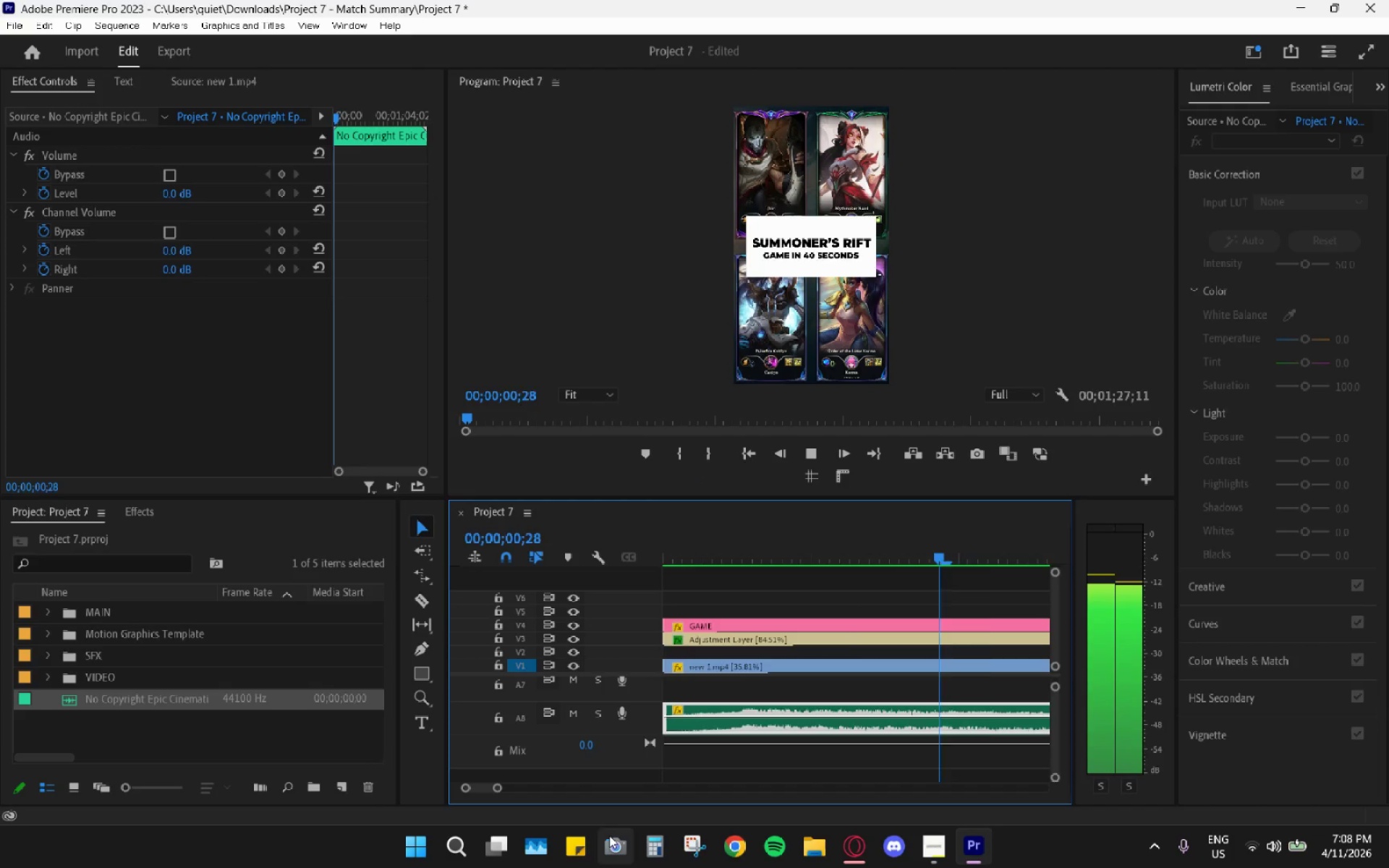 
key(Space)
 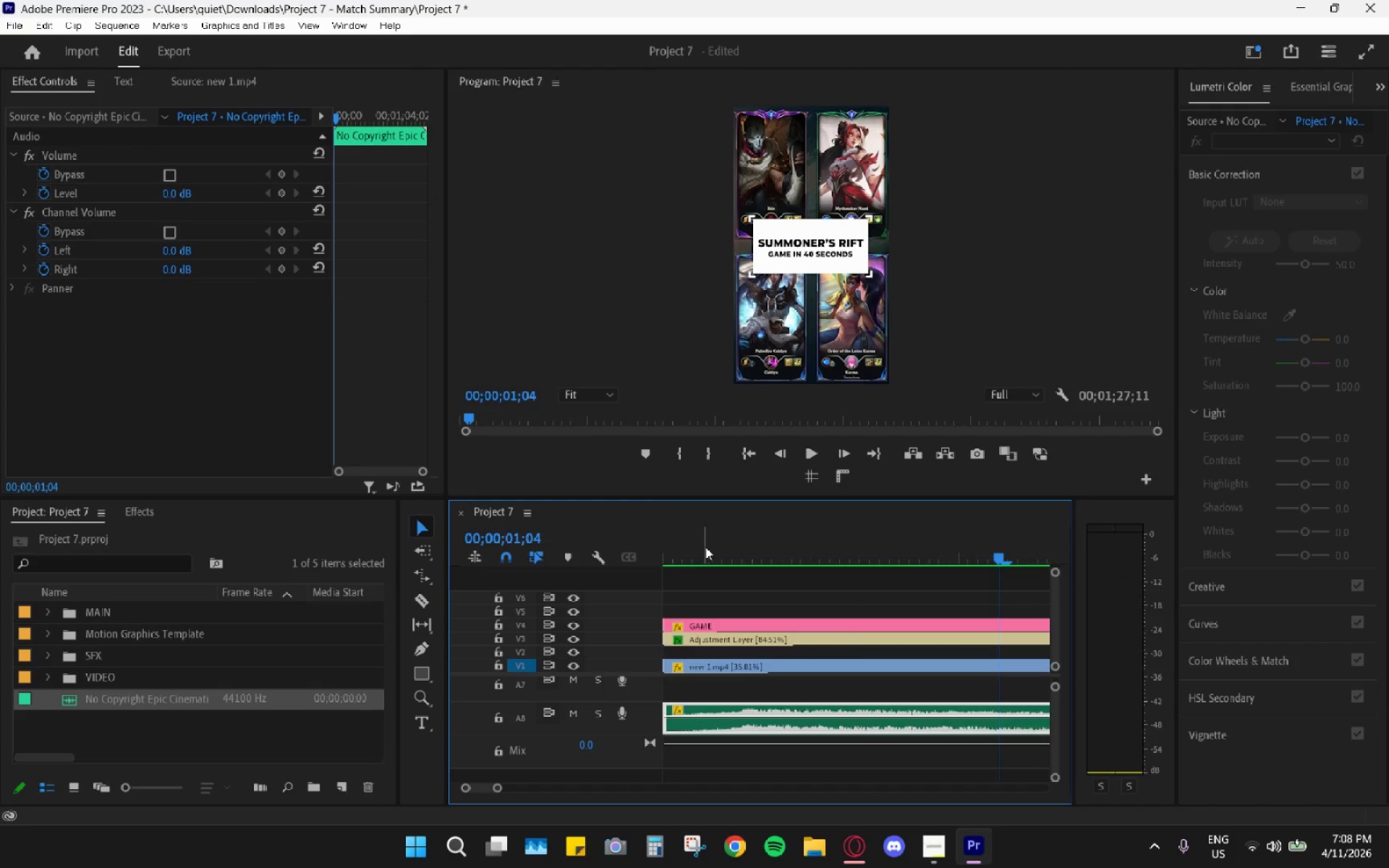 
left_click([723, 531])
 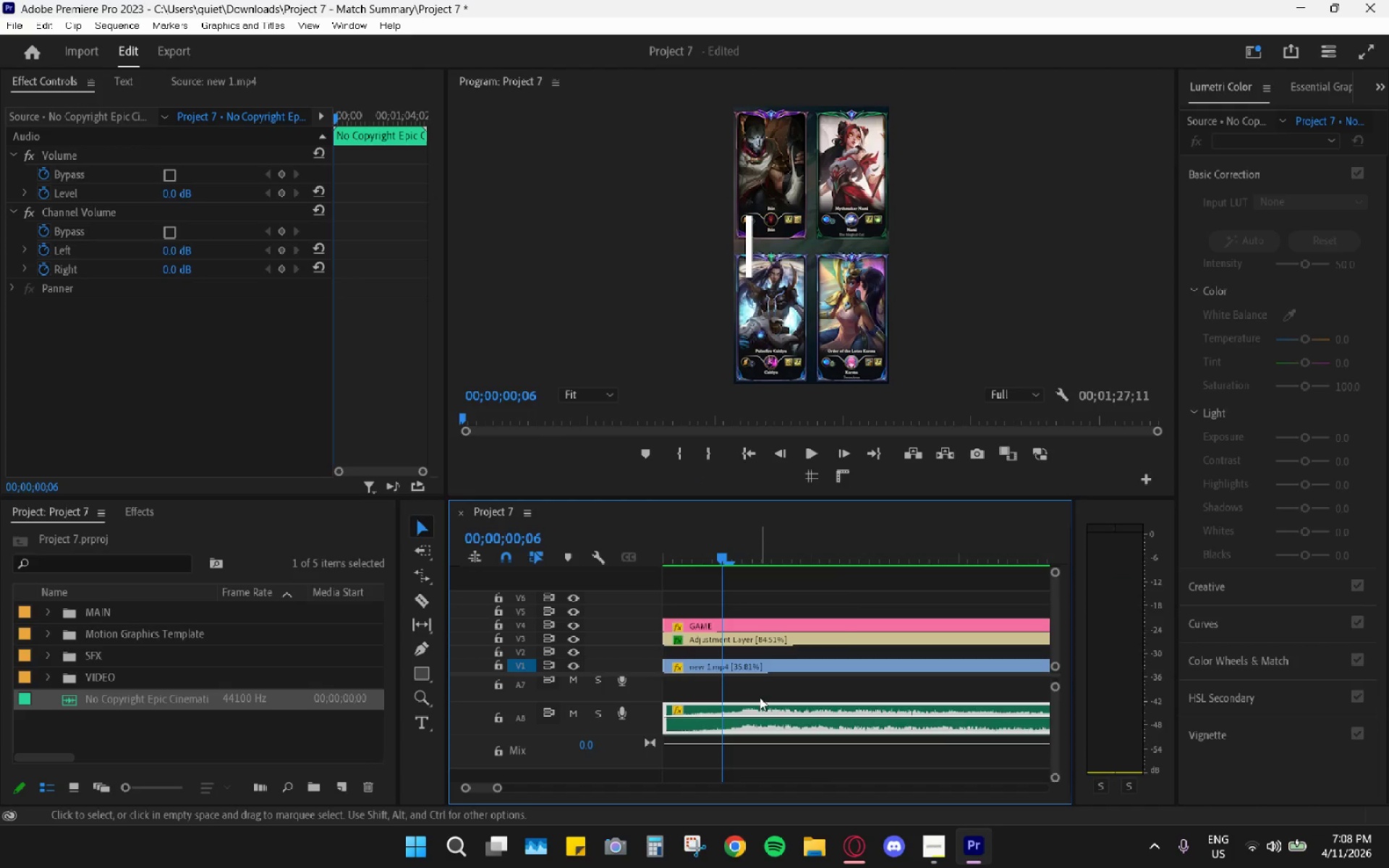 
key(G)
 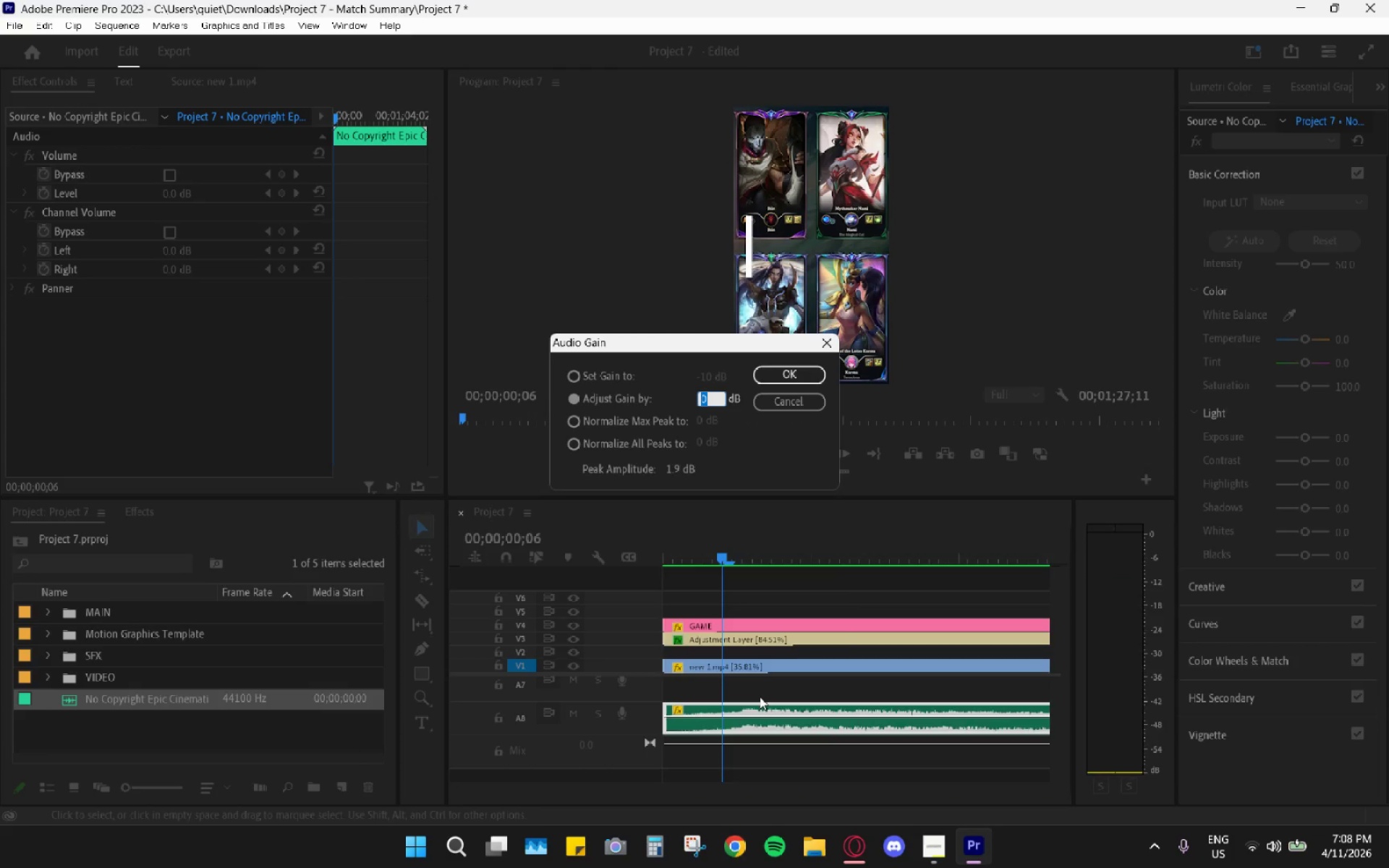 
key(Minus)
 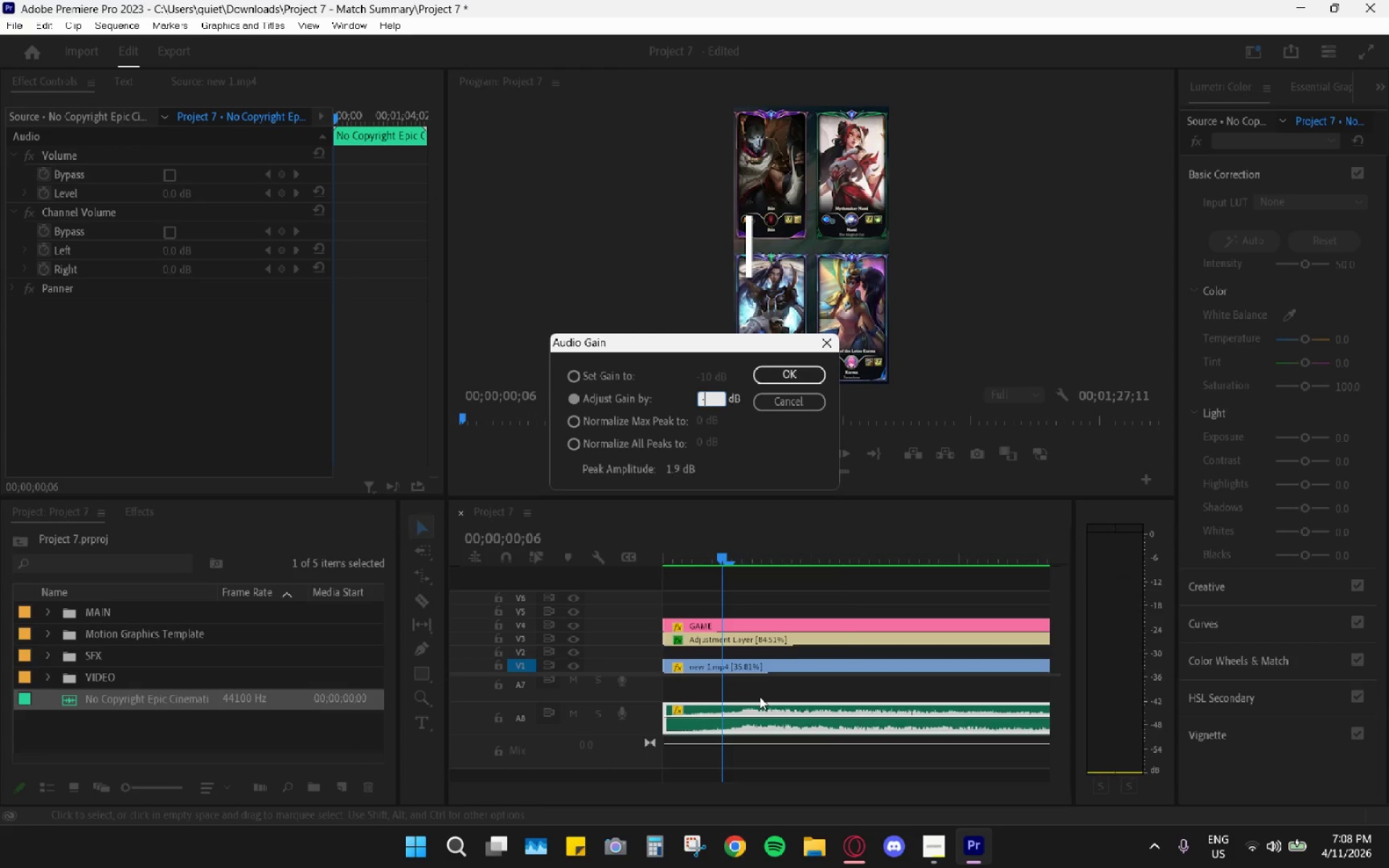 
key(3)
 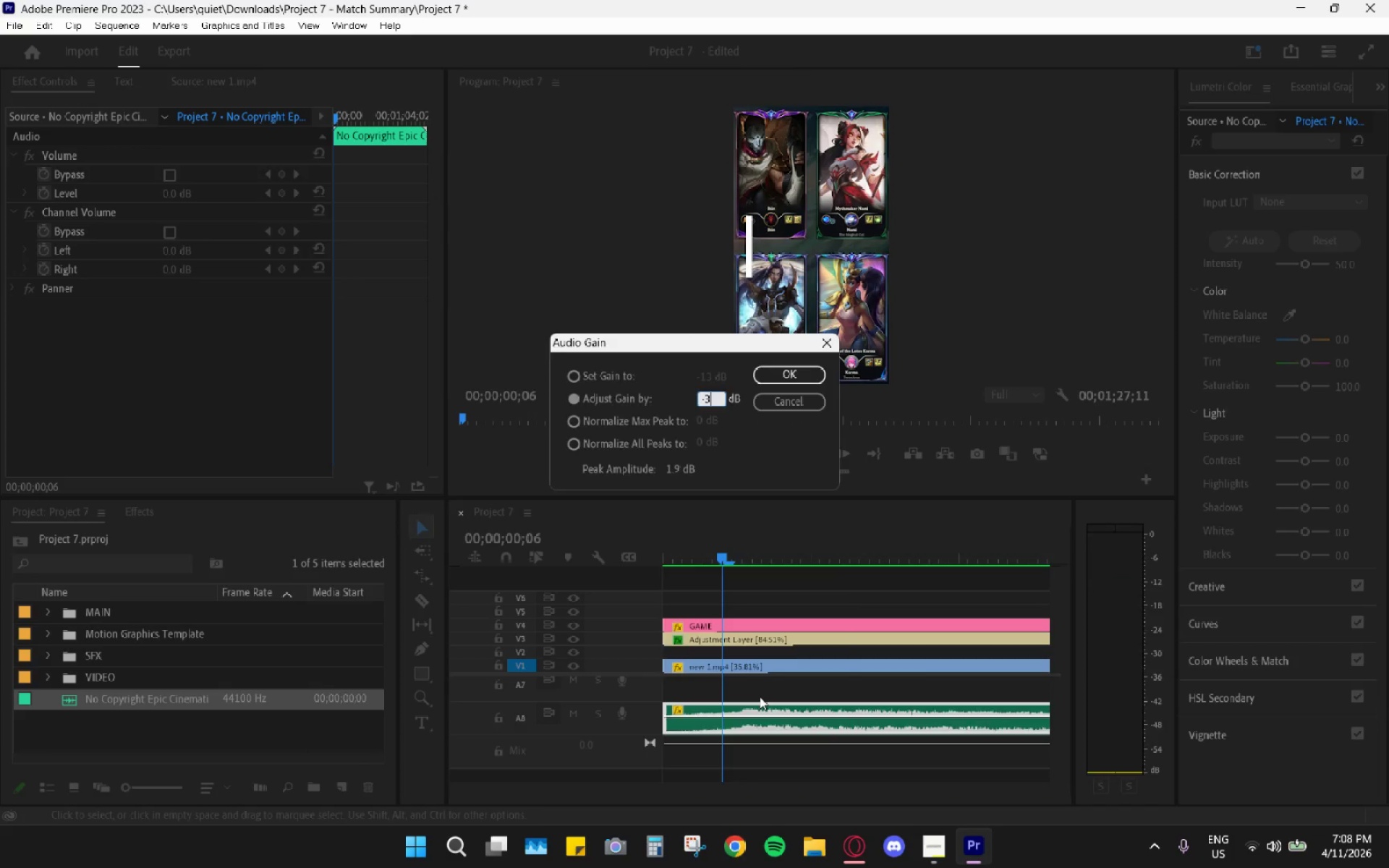 
key(Enter)
 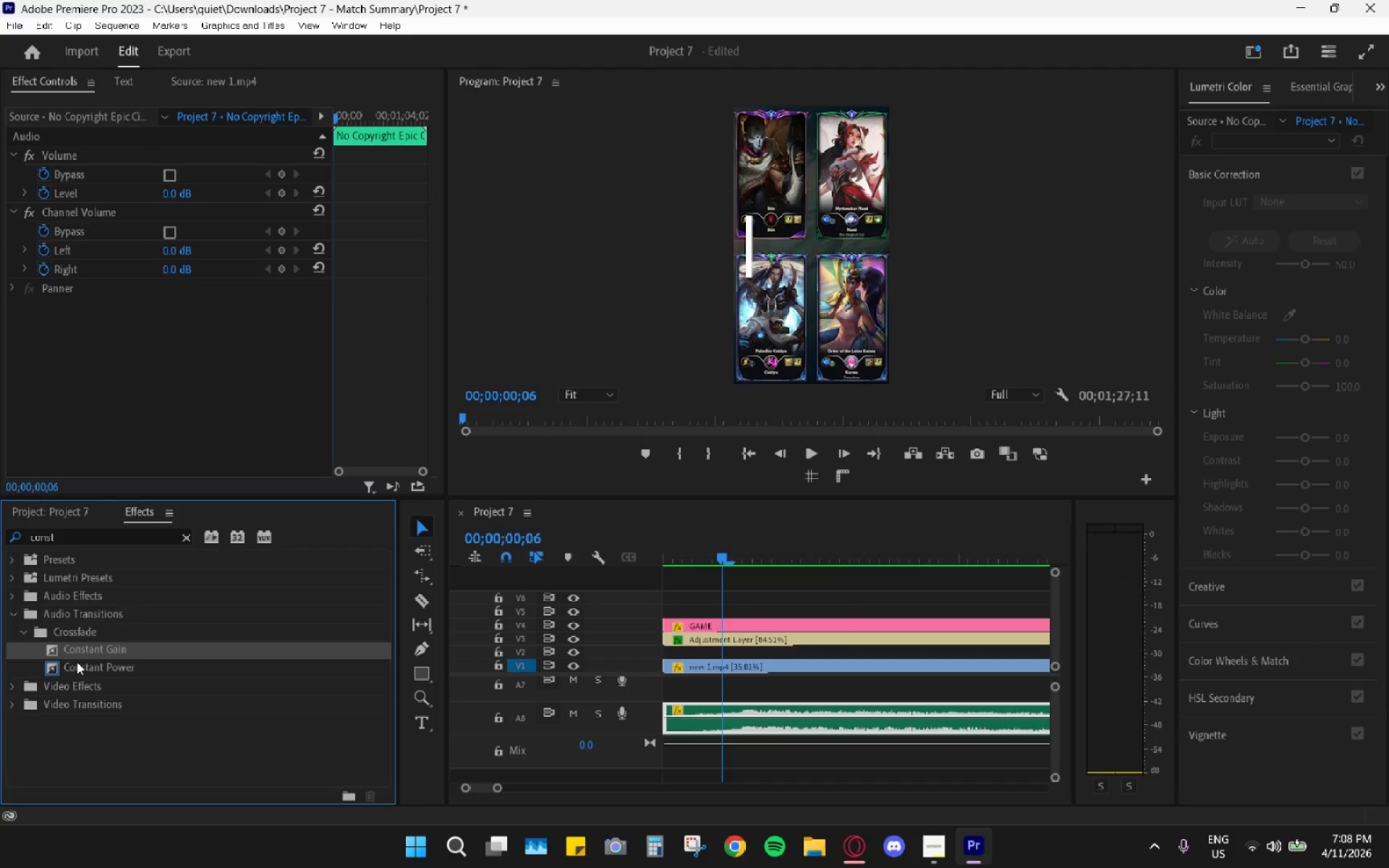 
double_click([82, 540])
 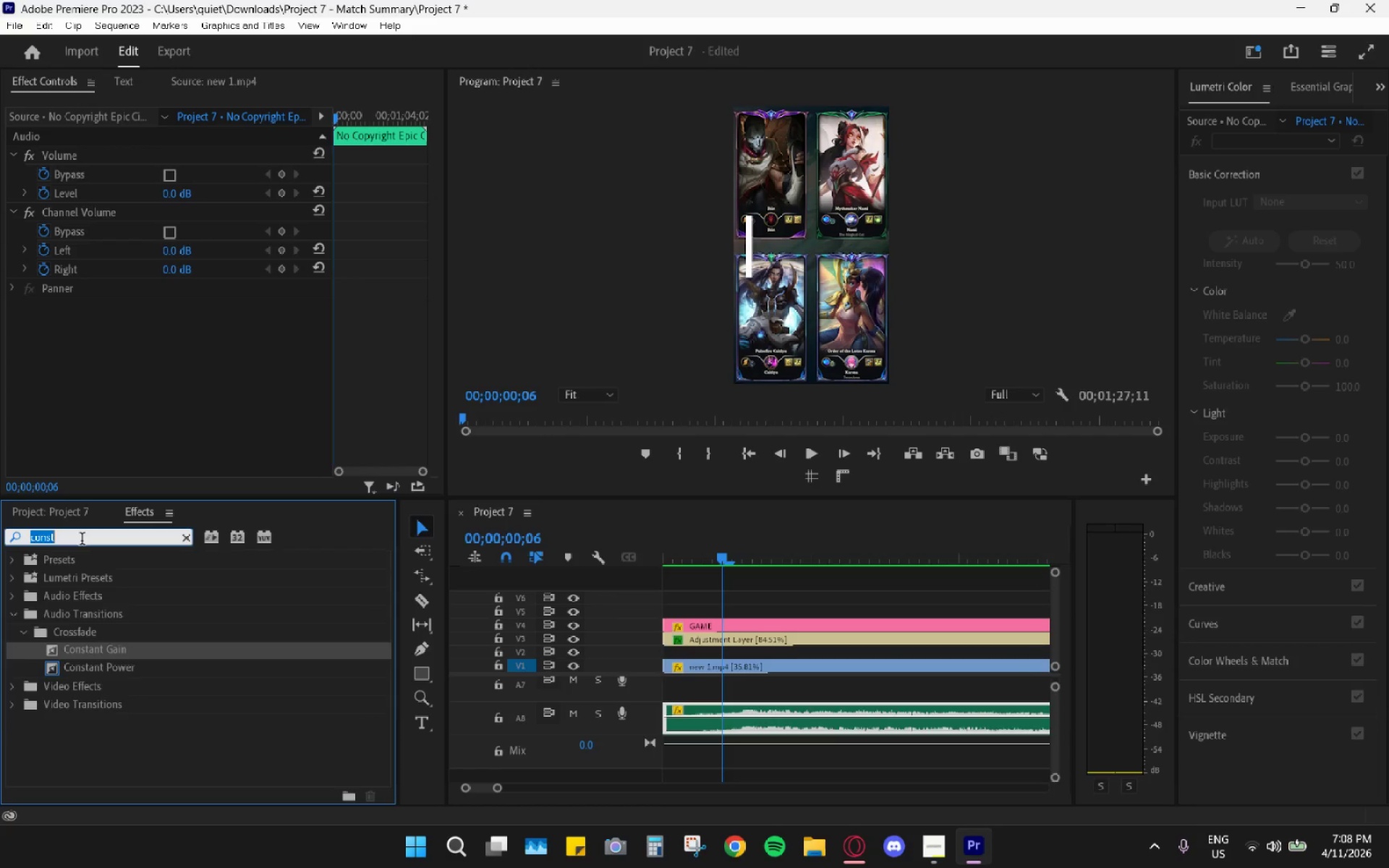 
type(gard)
key(Backspace)
key(Backspace)
key(Backspace)
key(Backspace)
type(hard)
 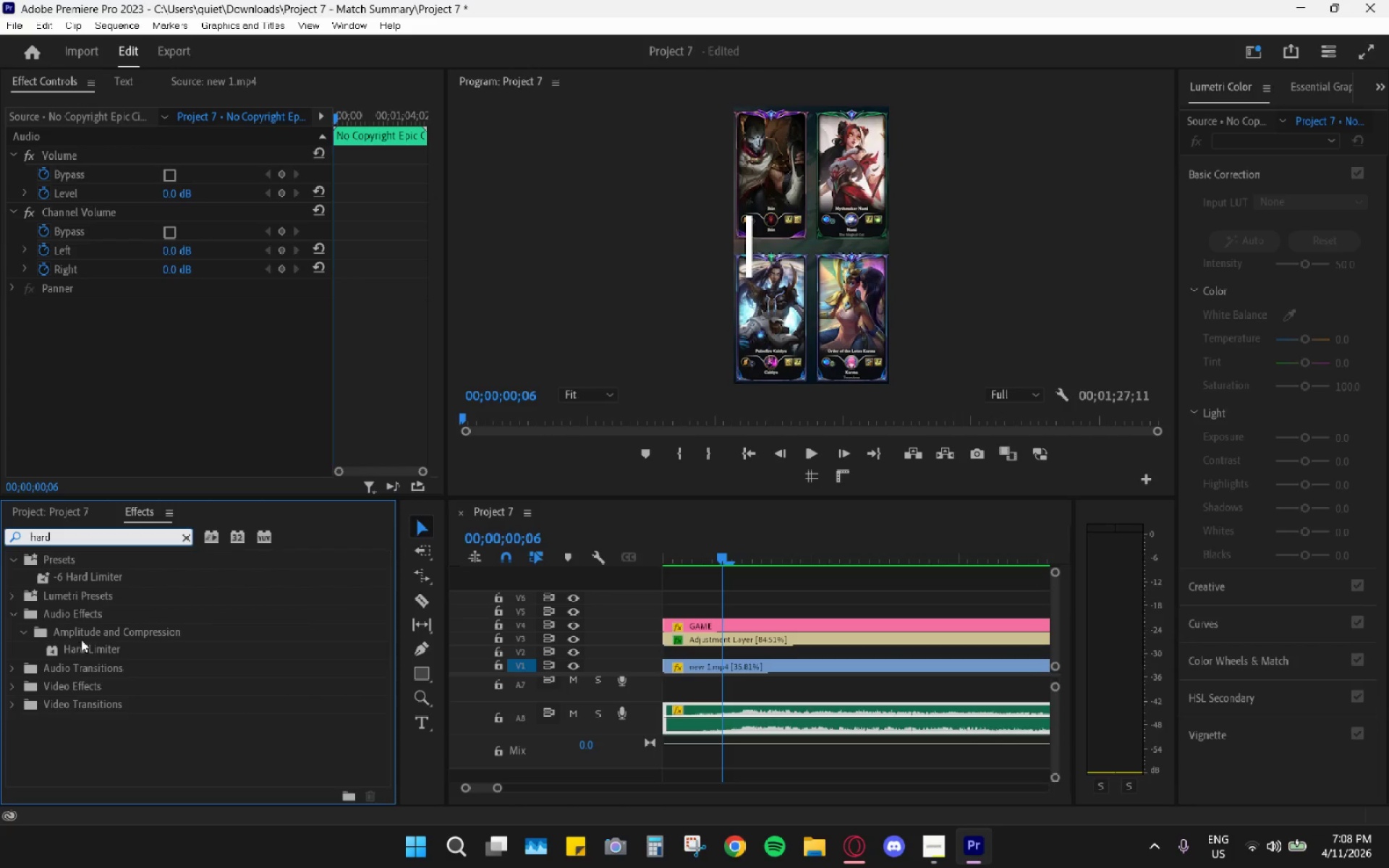 
left_click_drag(start_coordinate=[78, 654], to_coordinate=[715, 714])
 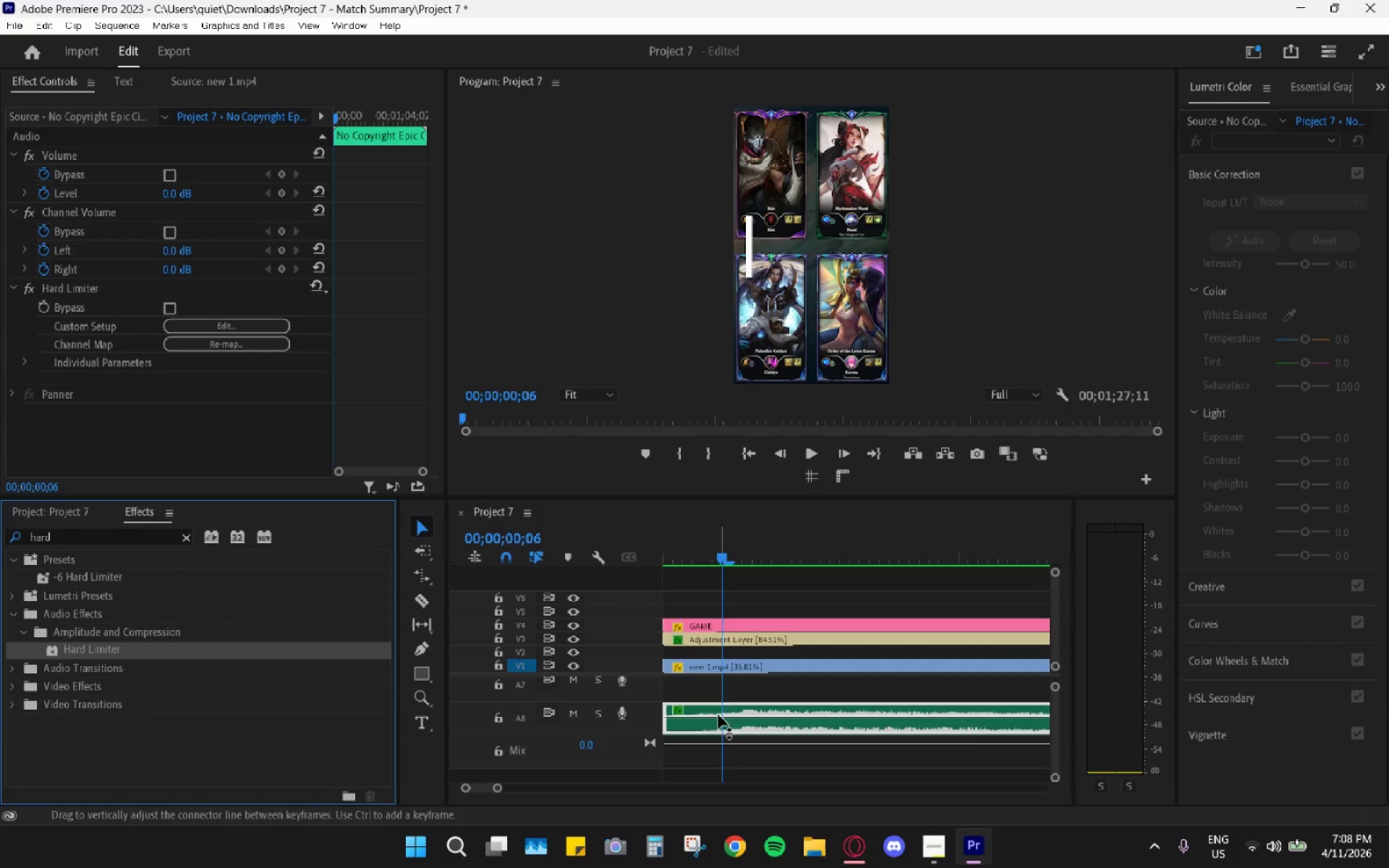 
left_click([715, 714])
 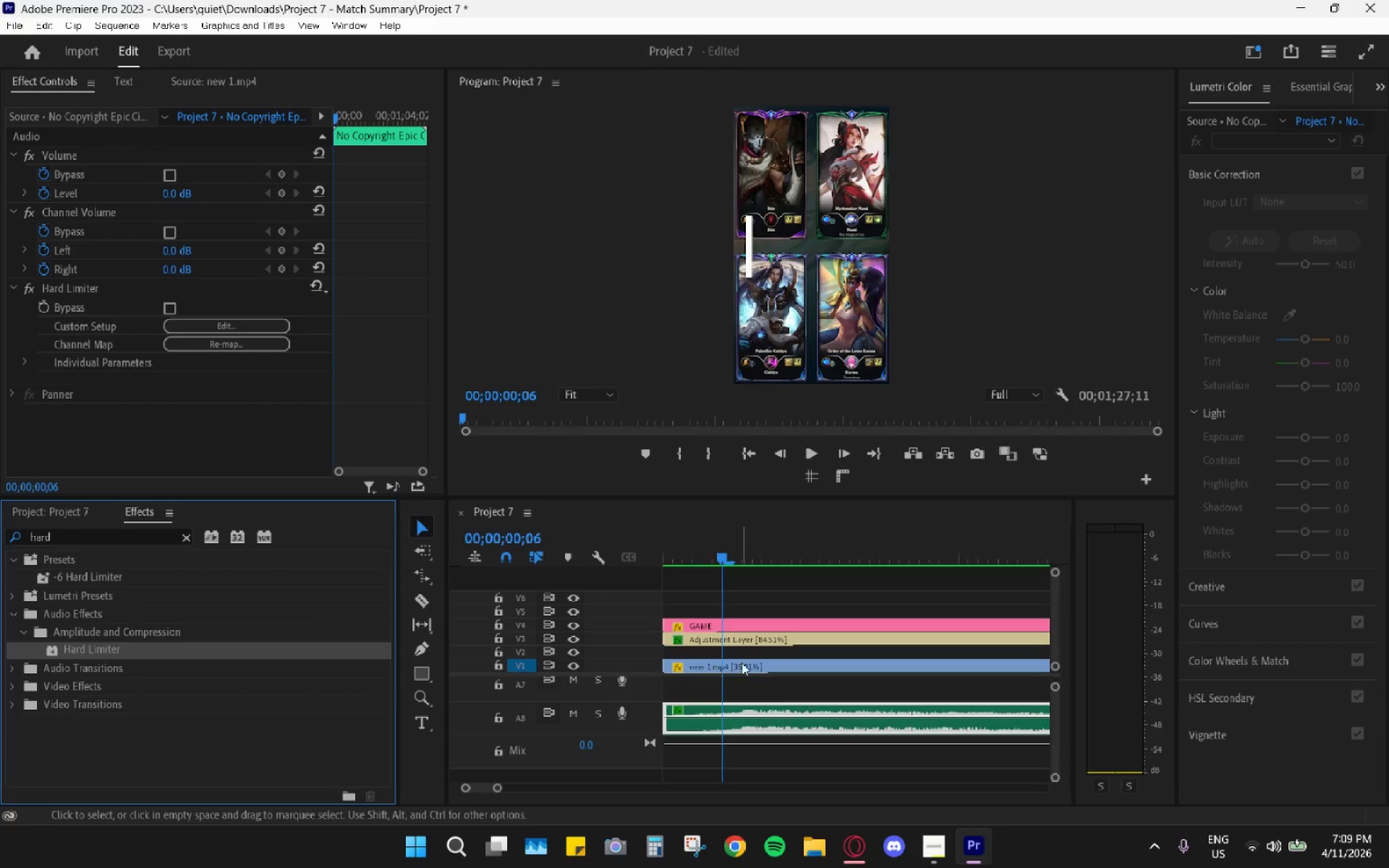 
left_click([768, 707])
 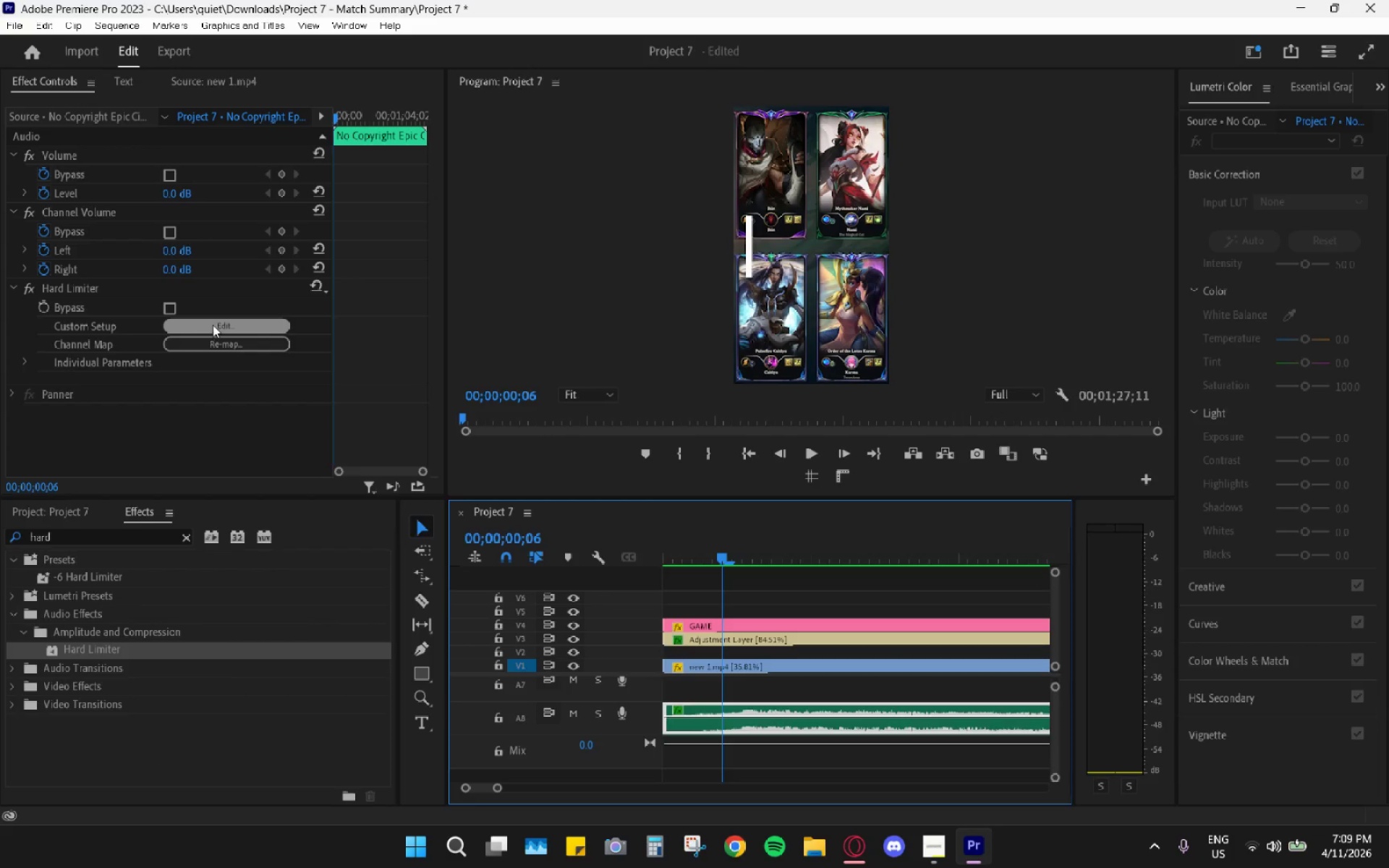 
left_click([218, 320])
 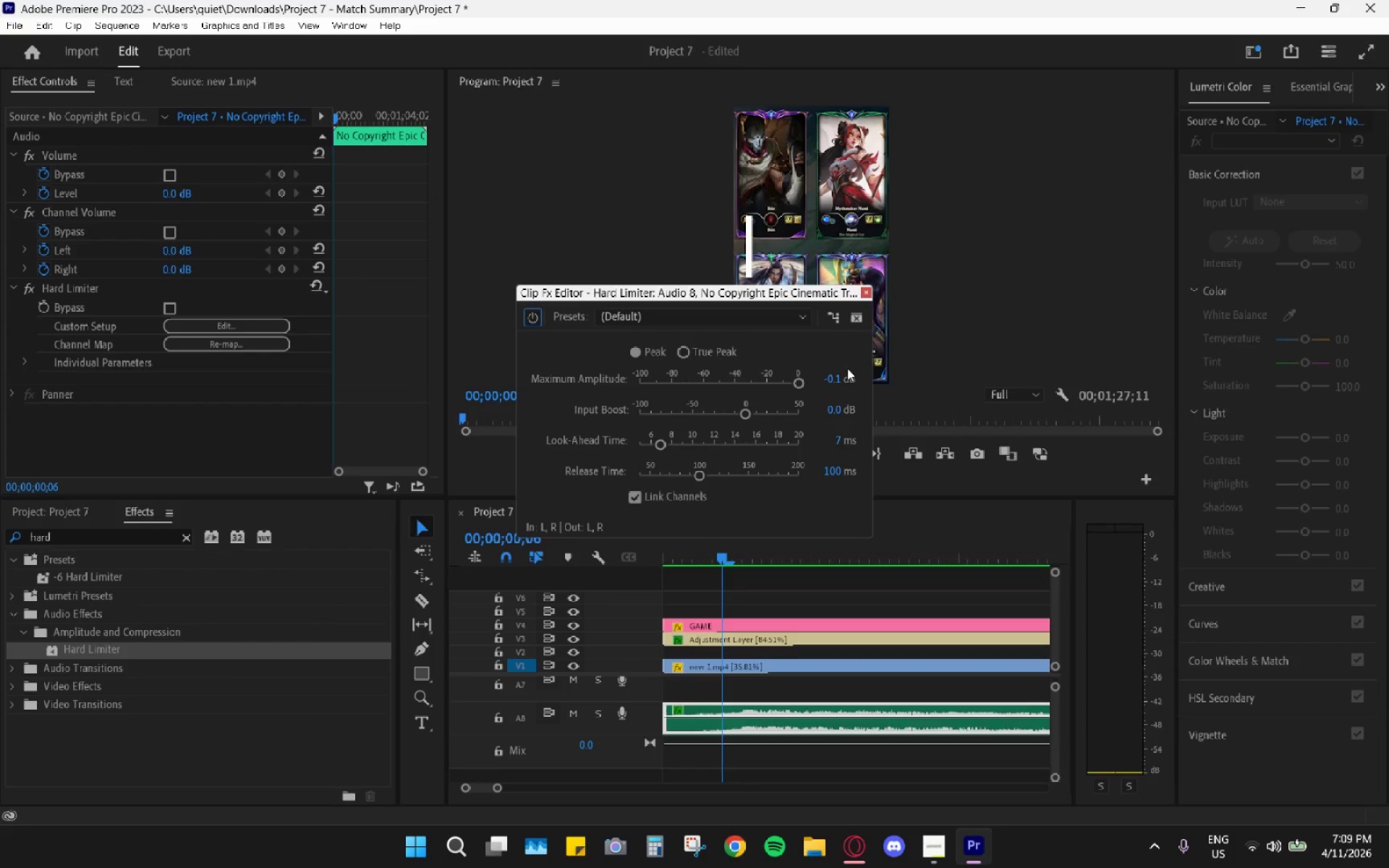 
left_click([838, 374])
 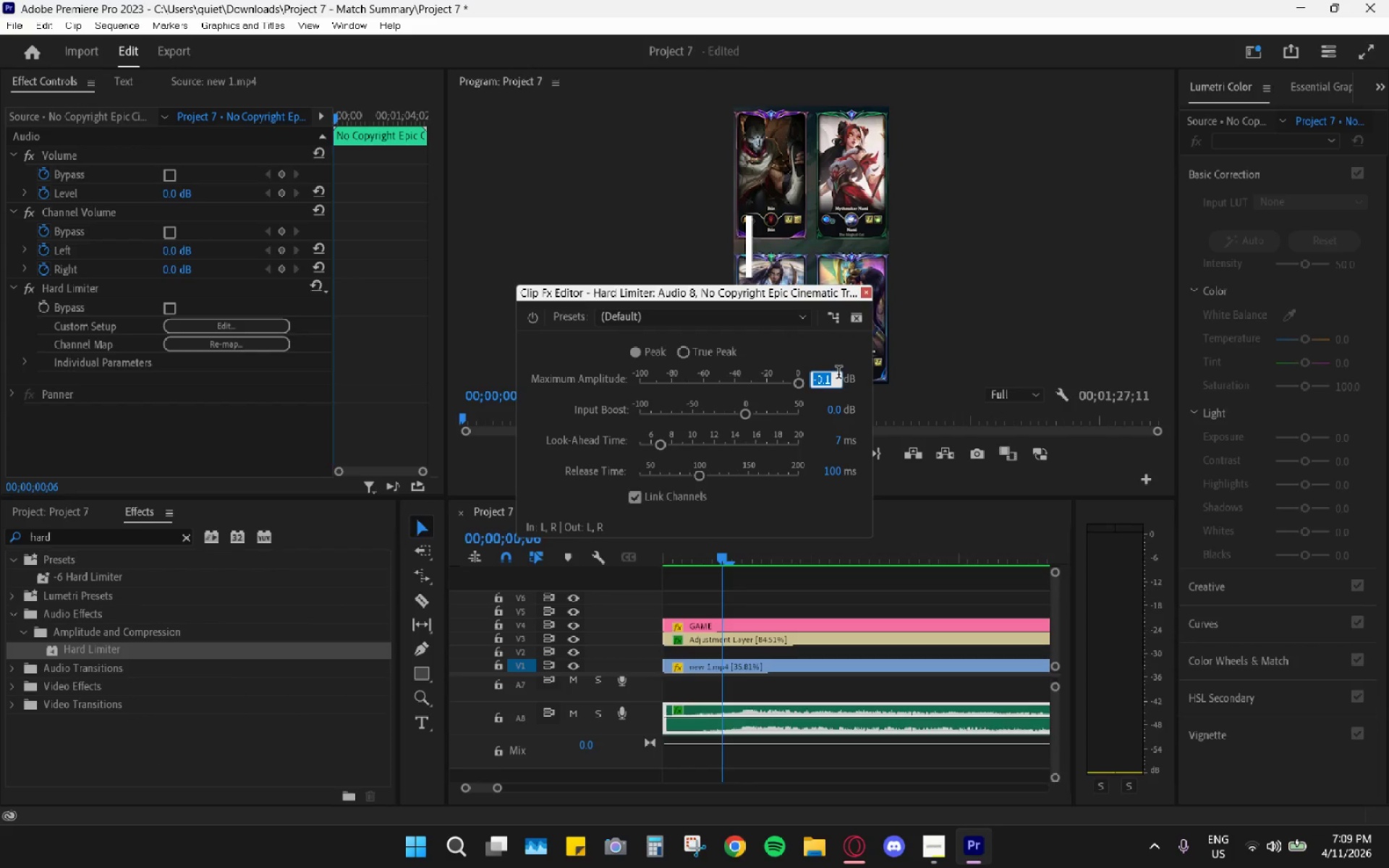 
type(-12)
 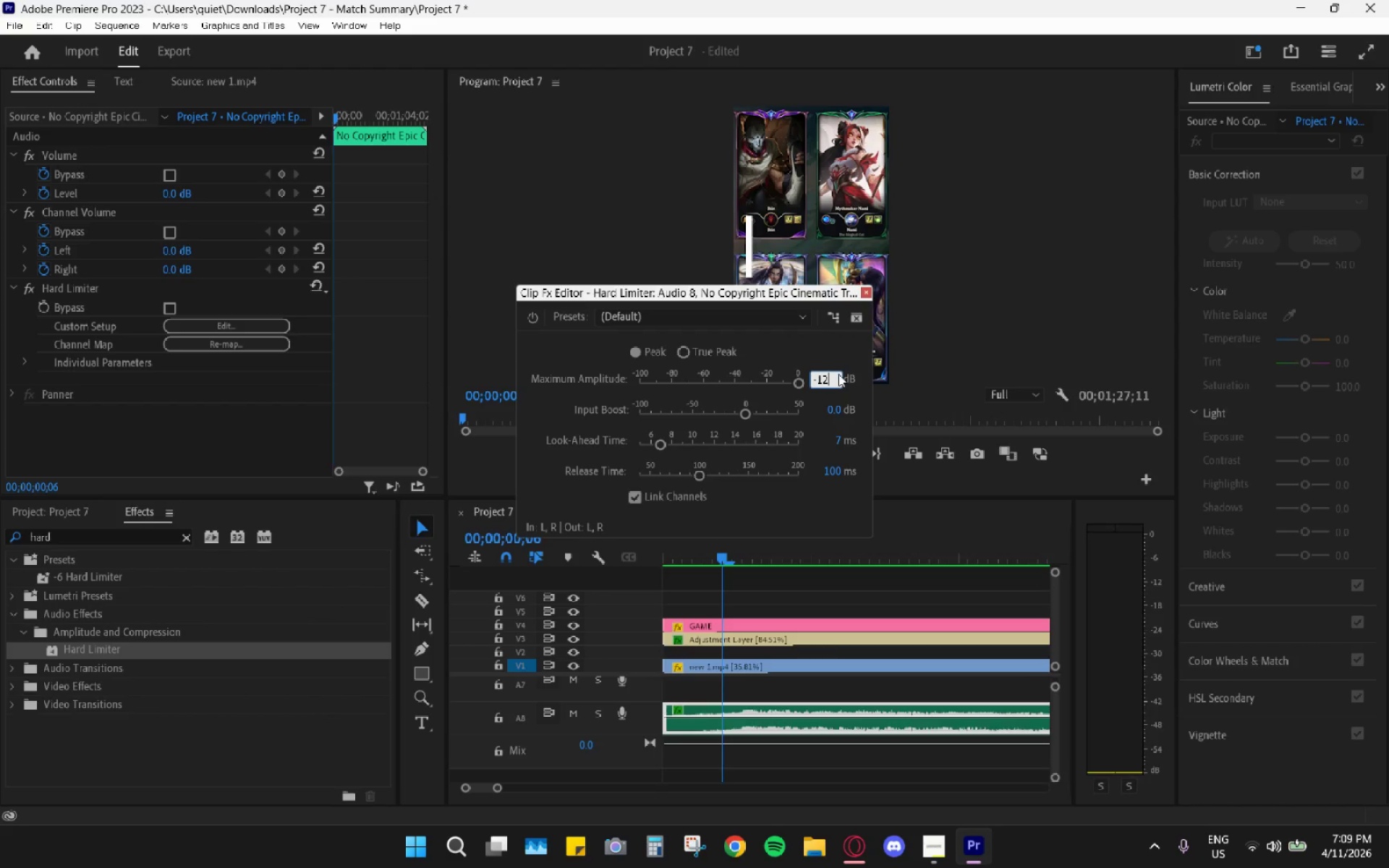 
key(Enter)
 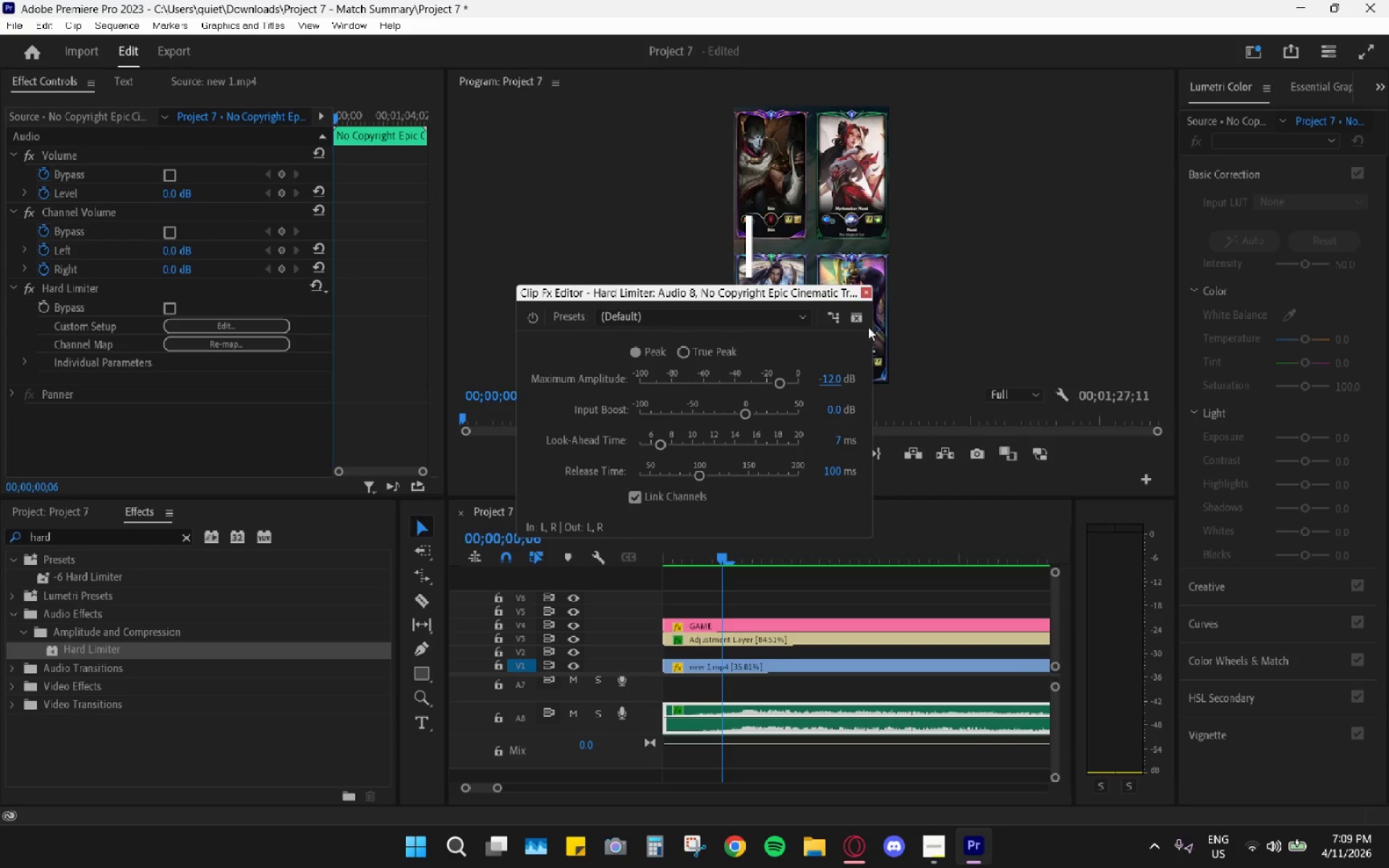 
left_click([863, 287])
 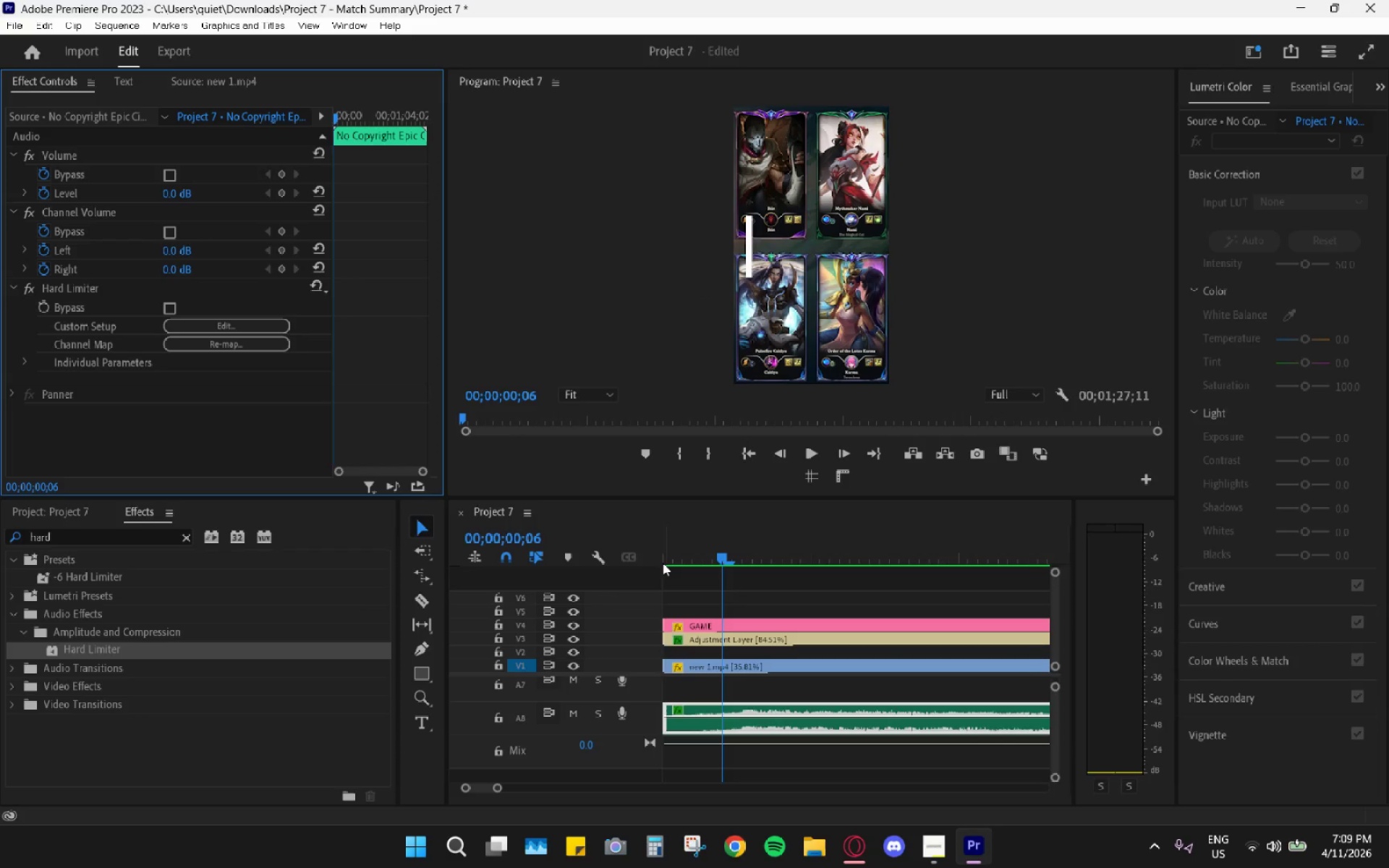 
left_click_drag(start_coordinate=[667, 550], to_coordinate=[636, 545])
 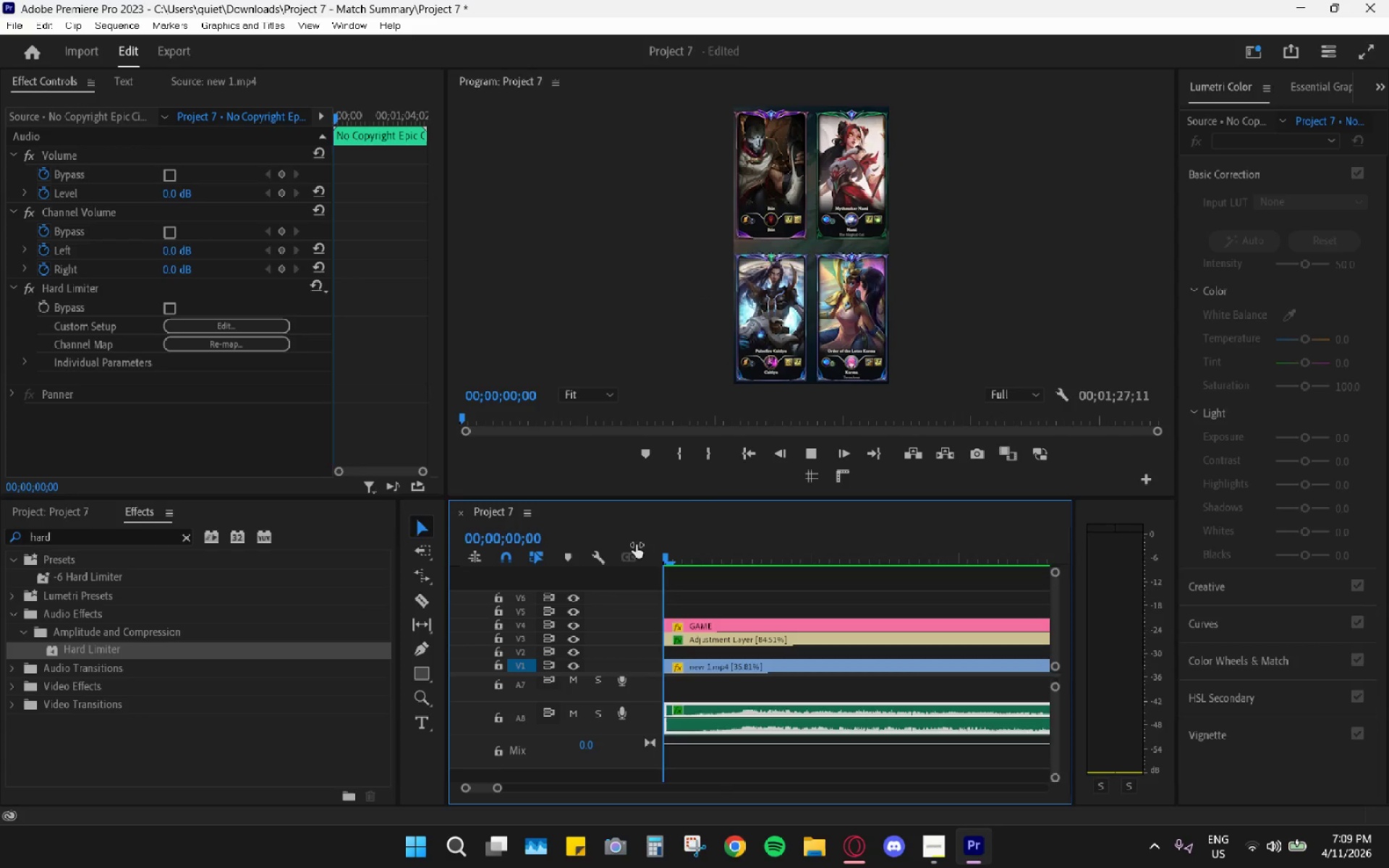 
key(Space)
 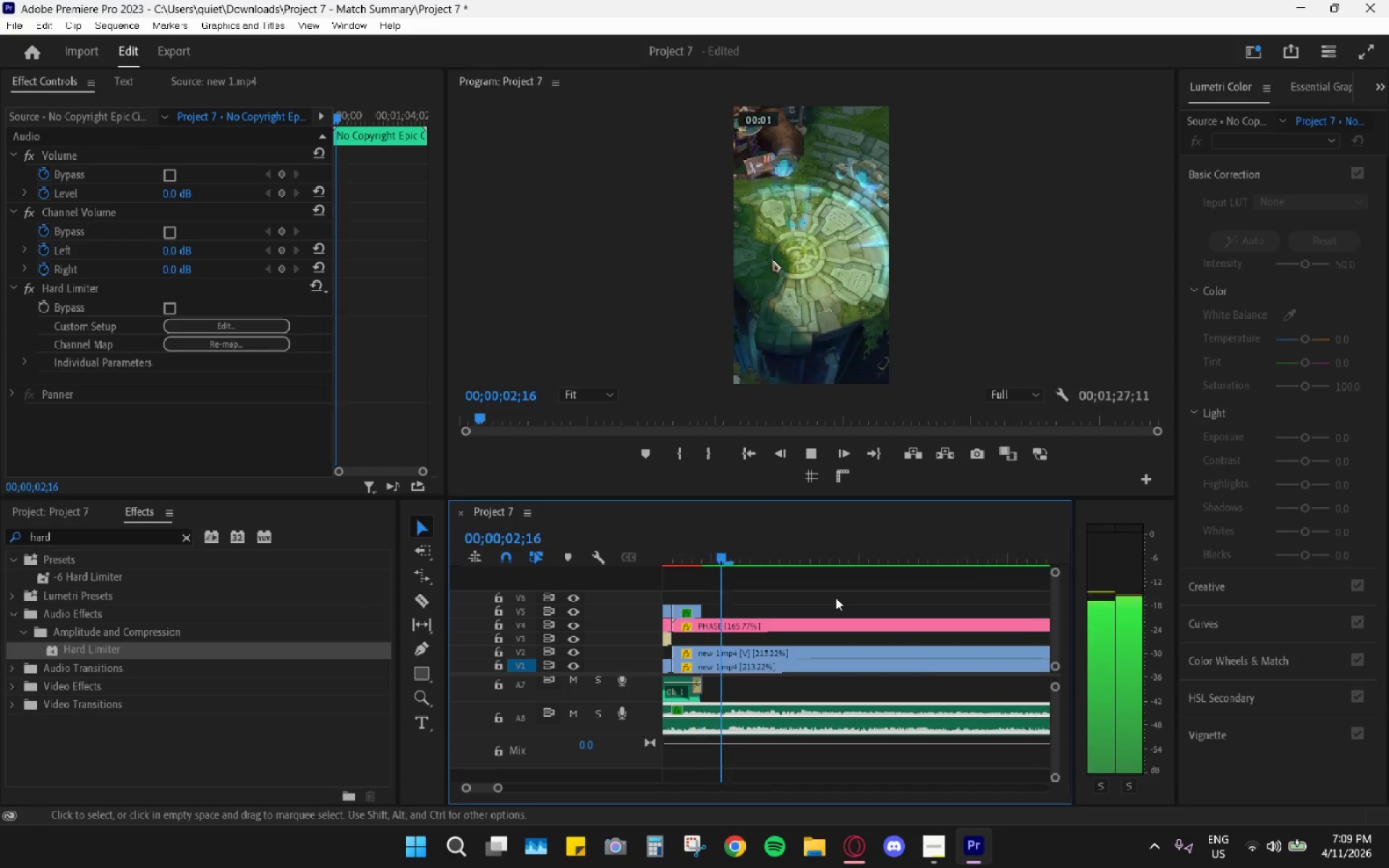 
hold_key(key=AltLeft, duration=1.51)
hold_key(key=AltLeft, duration=0.38)
scroll: coordinate [846, 670], scroll_direction: down, amount: 28.0
 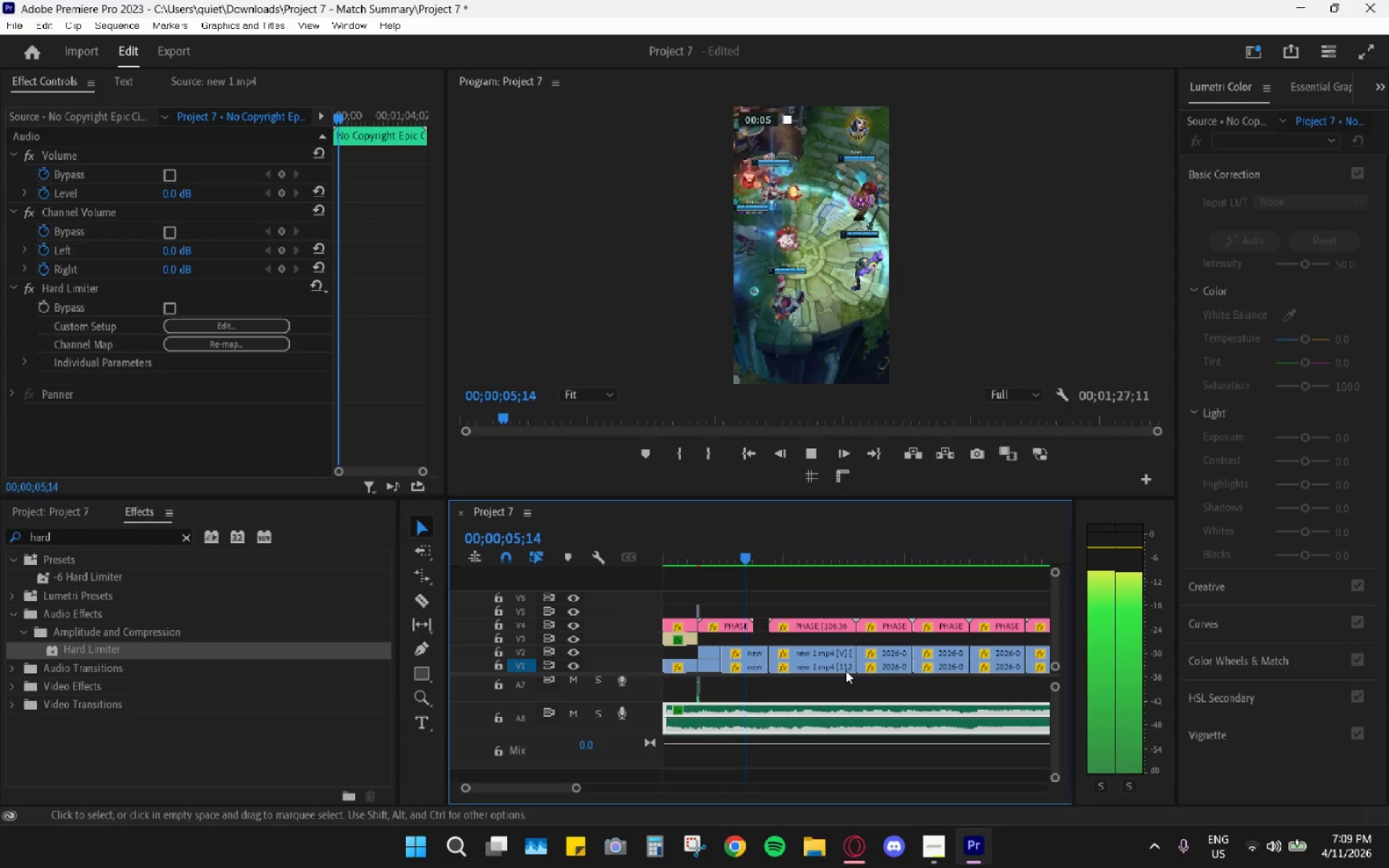 
double_click([817, 80])
 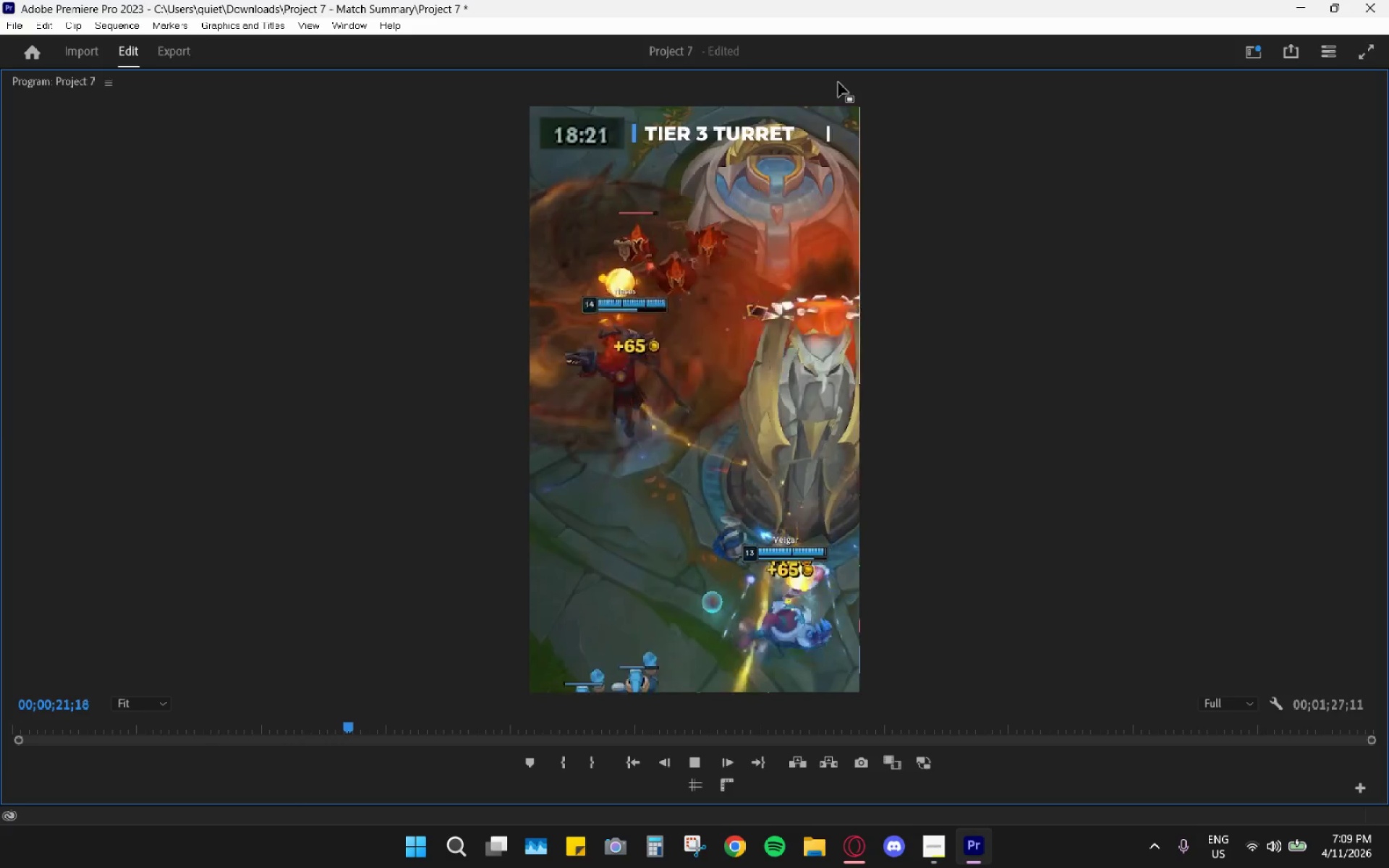 
wait(19.72)
 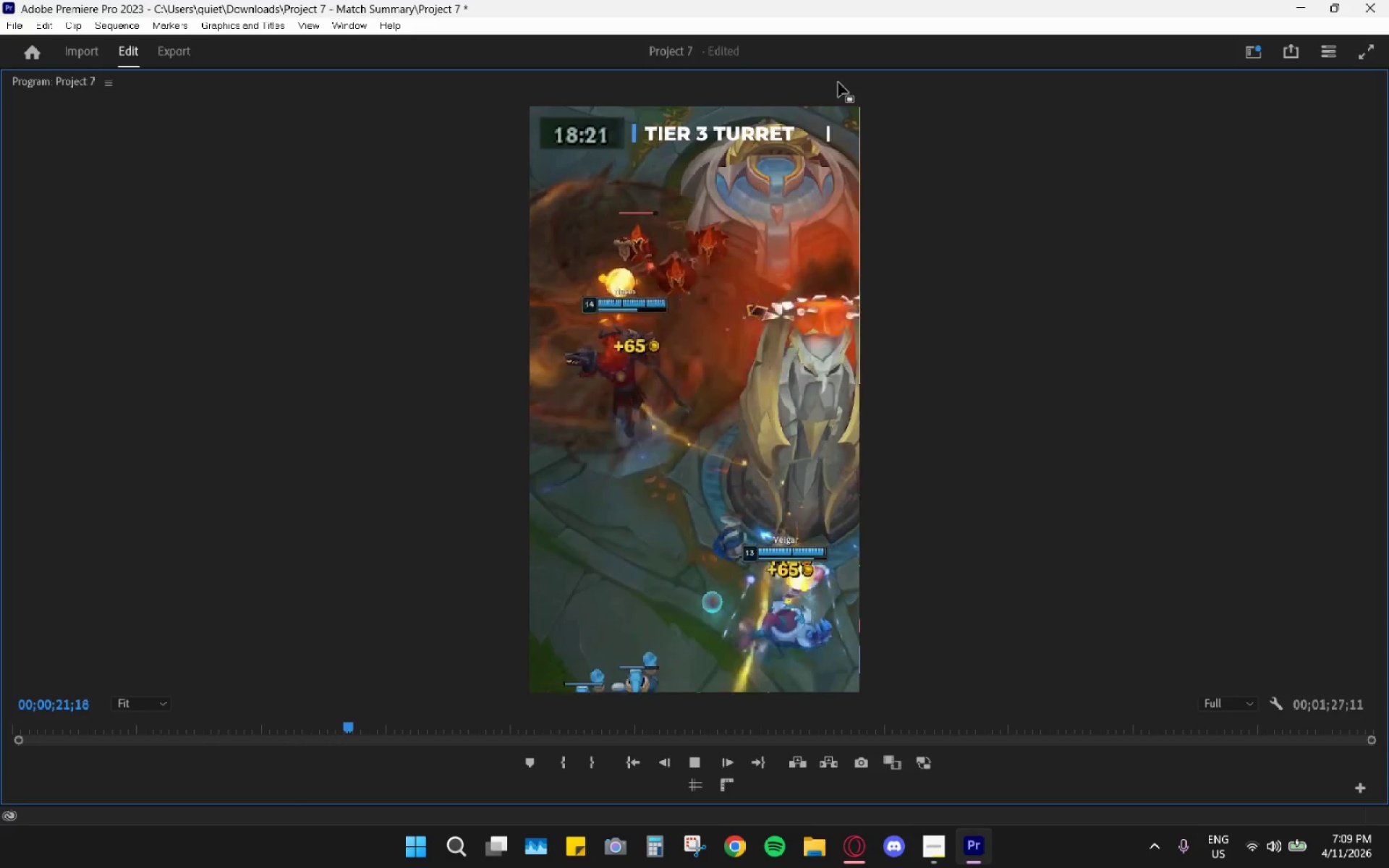 
double_click([838, 82])
 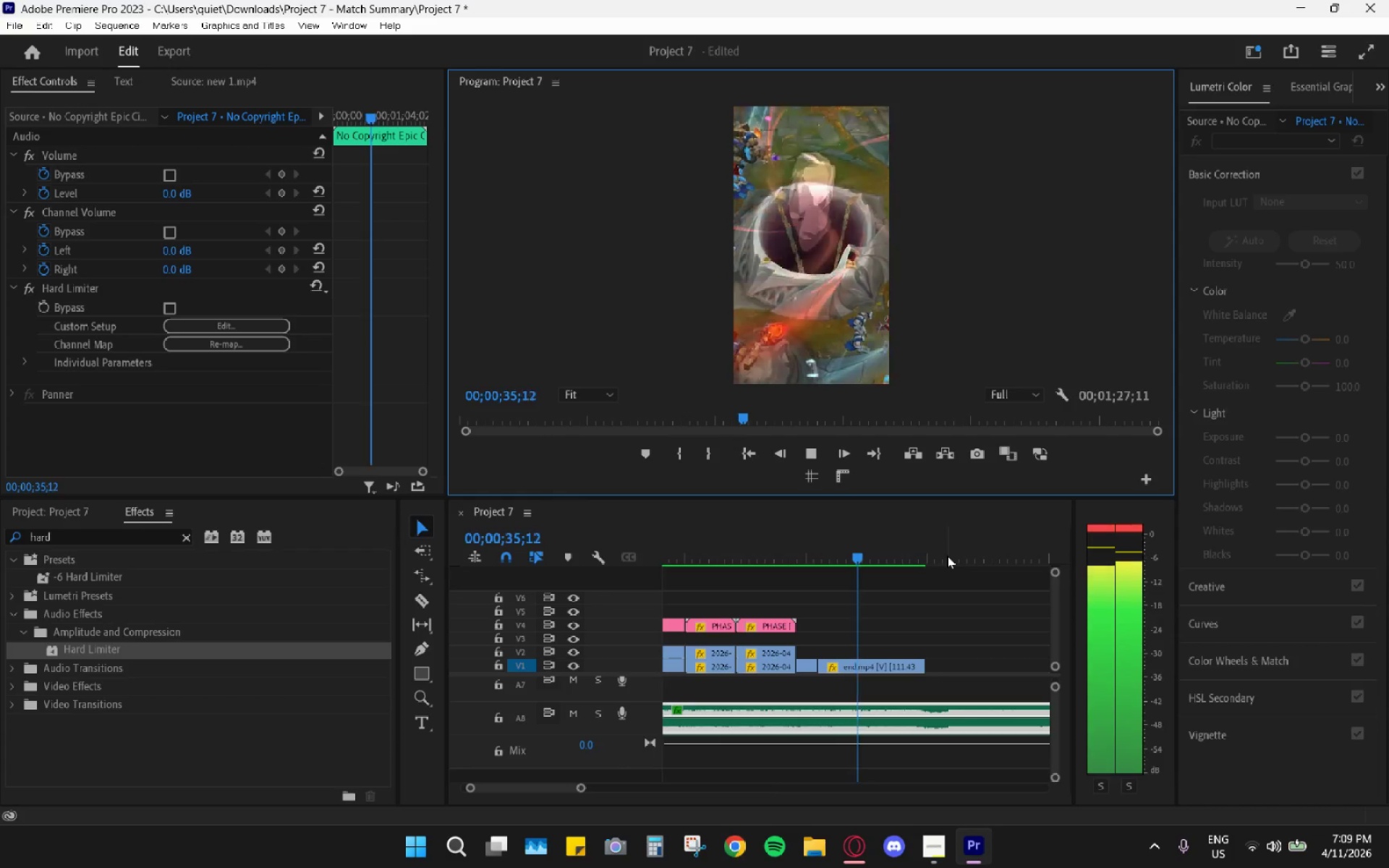 
wait(13.8)
 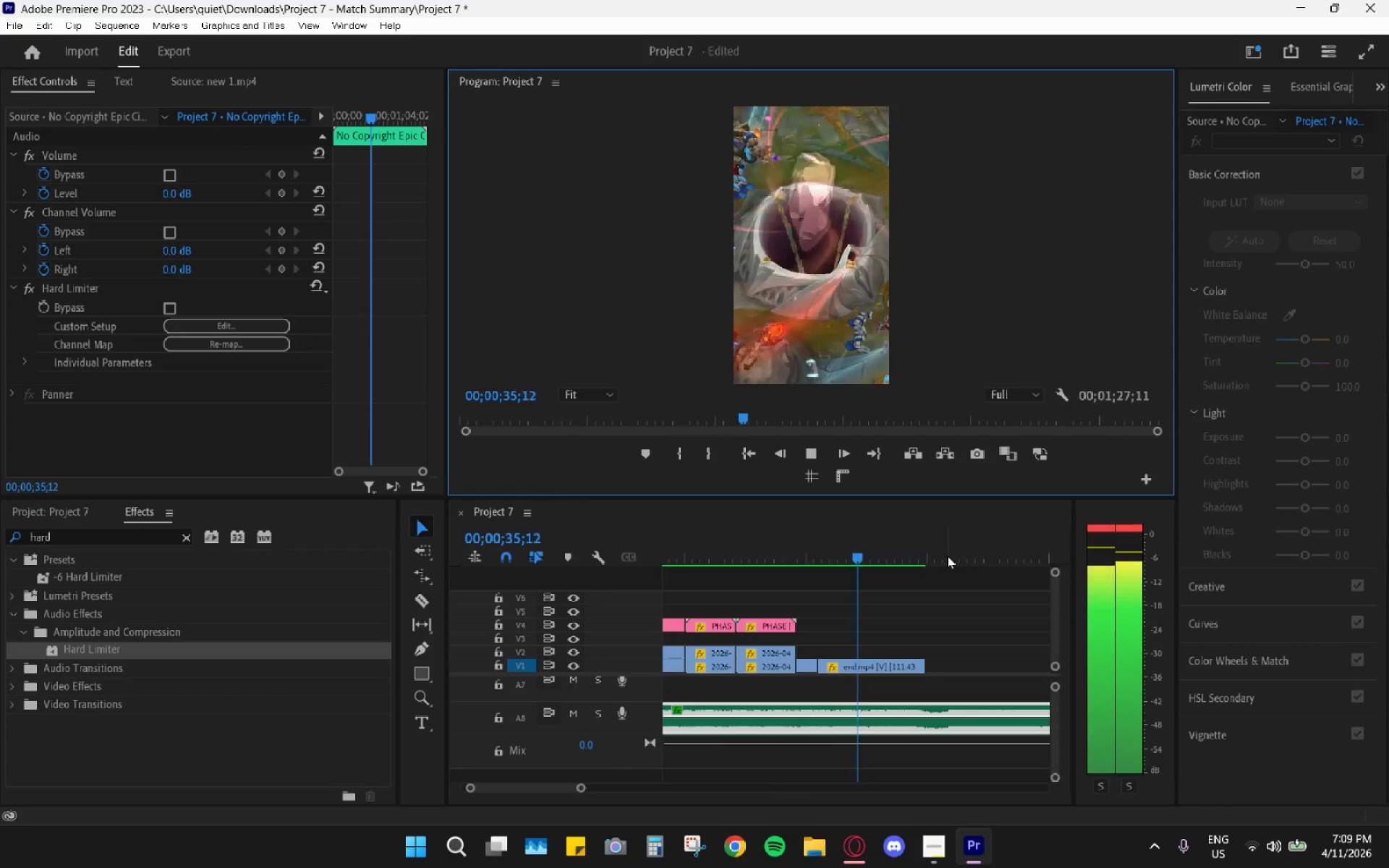 
key(Space)
 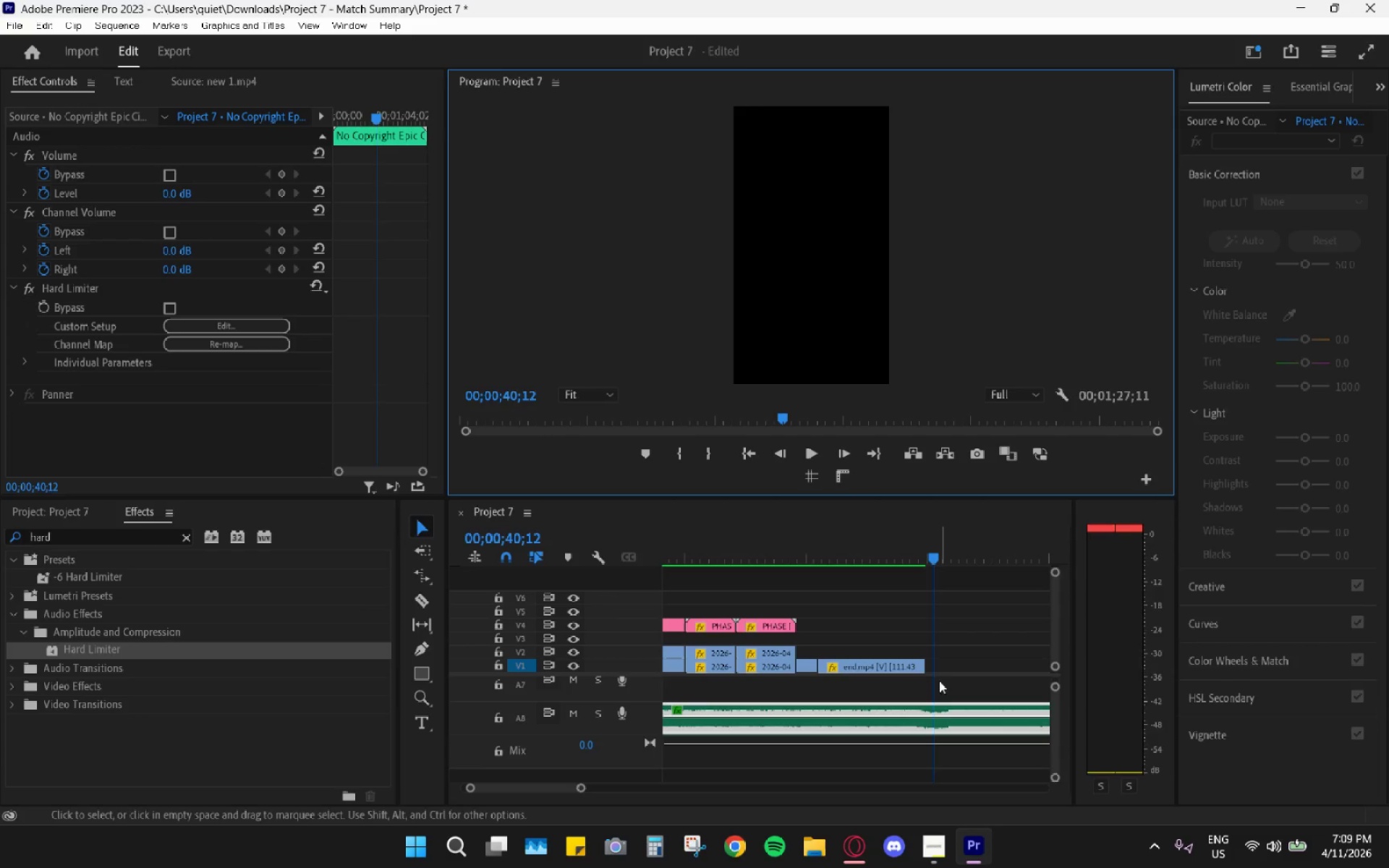 
key(C)
 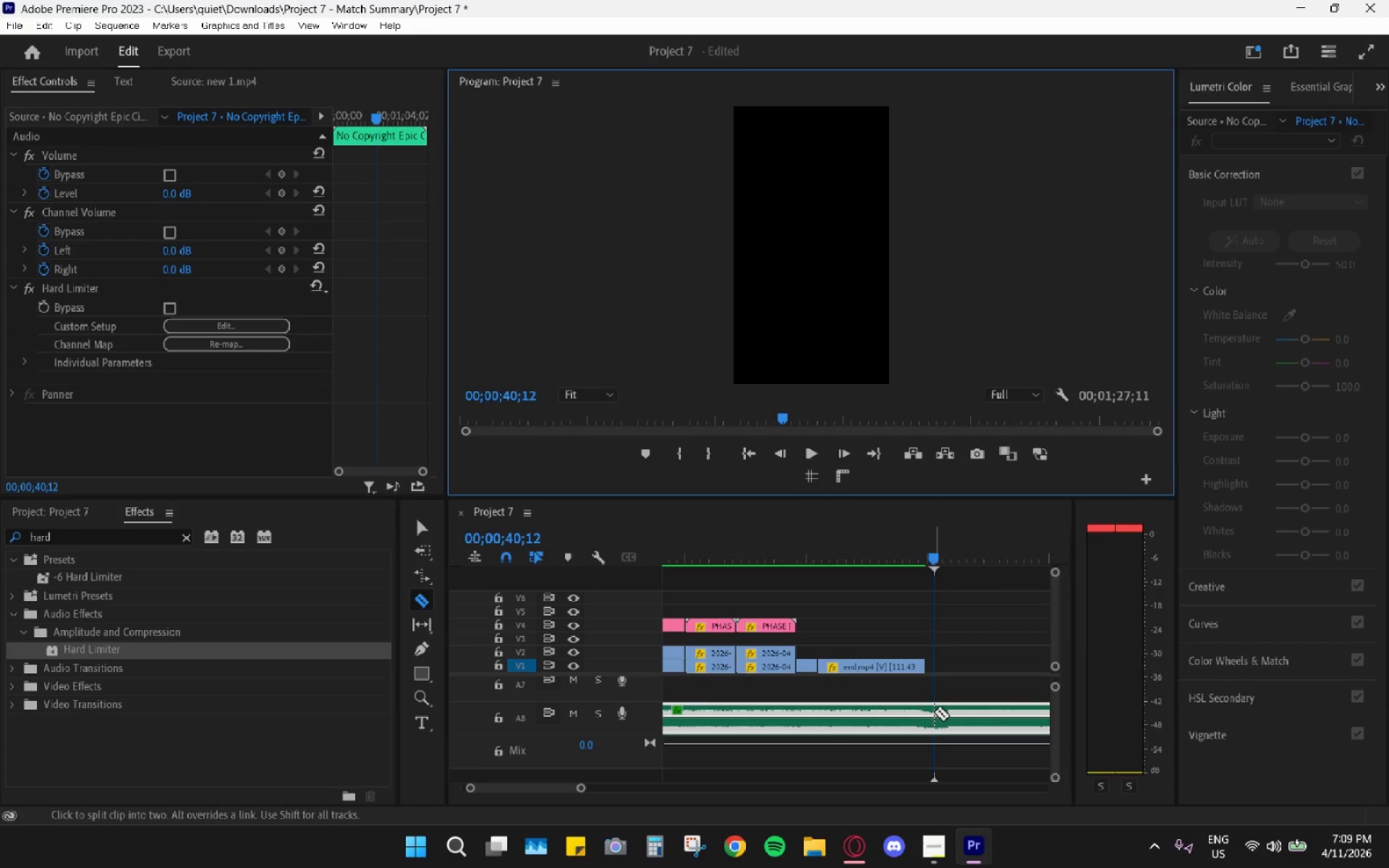 
left_click([934, 712])
 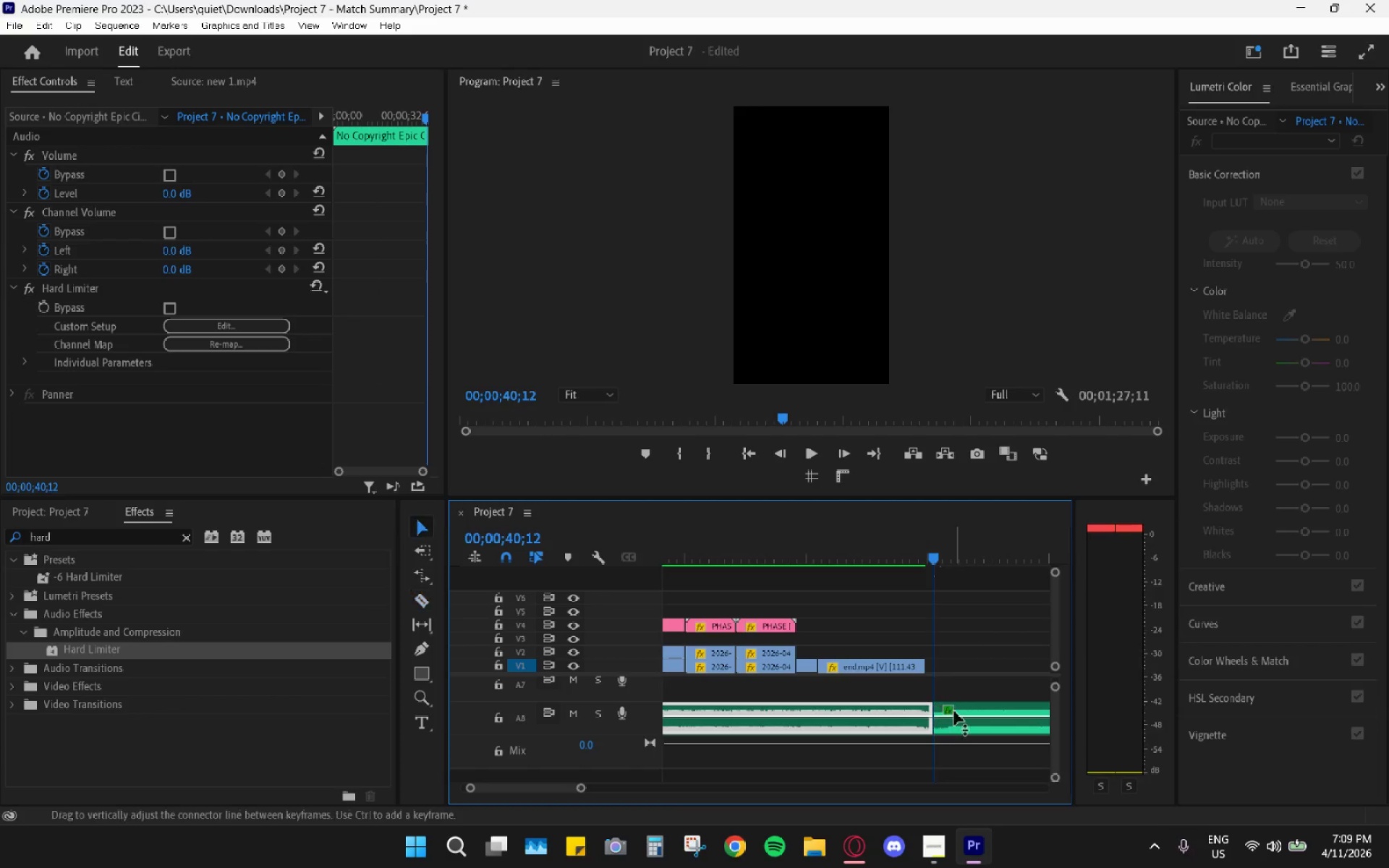 
key(V)
 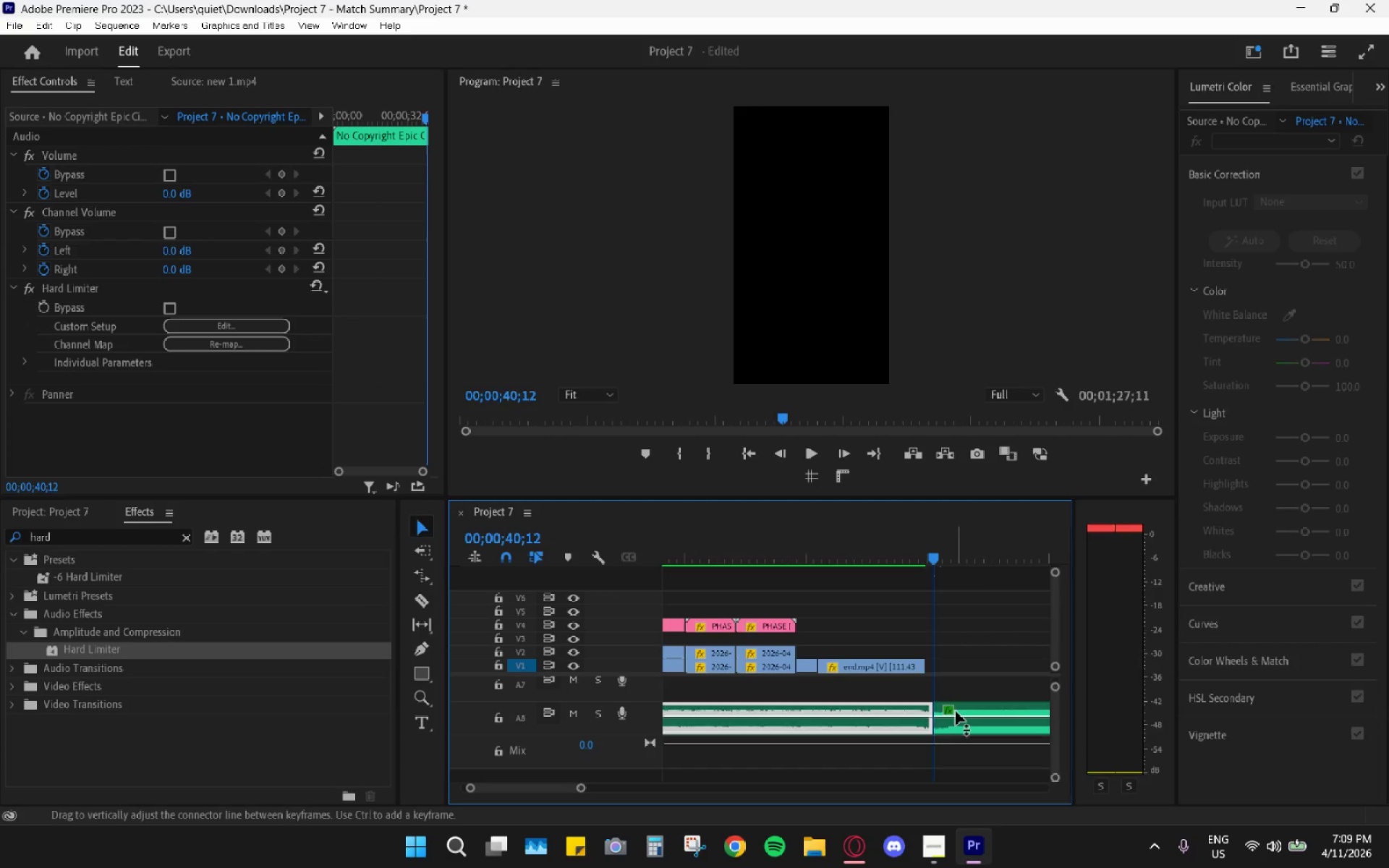 
left_click([956, 711])
 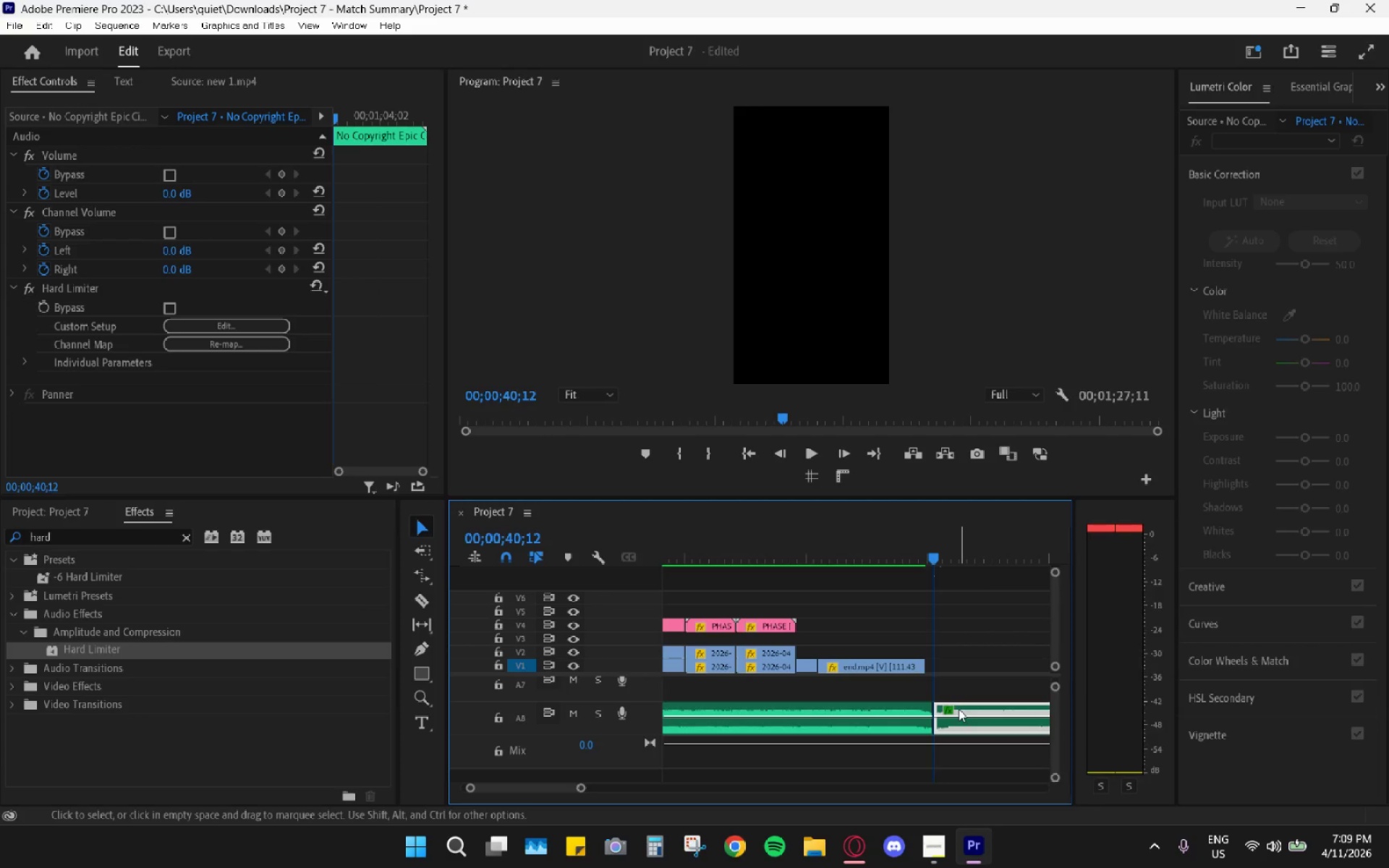 
key(H)
 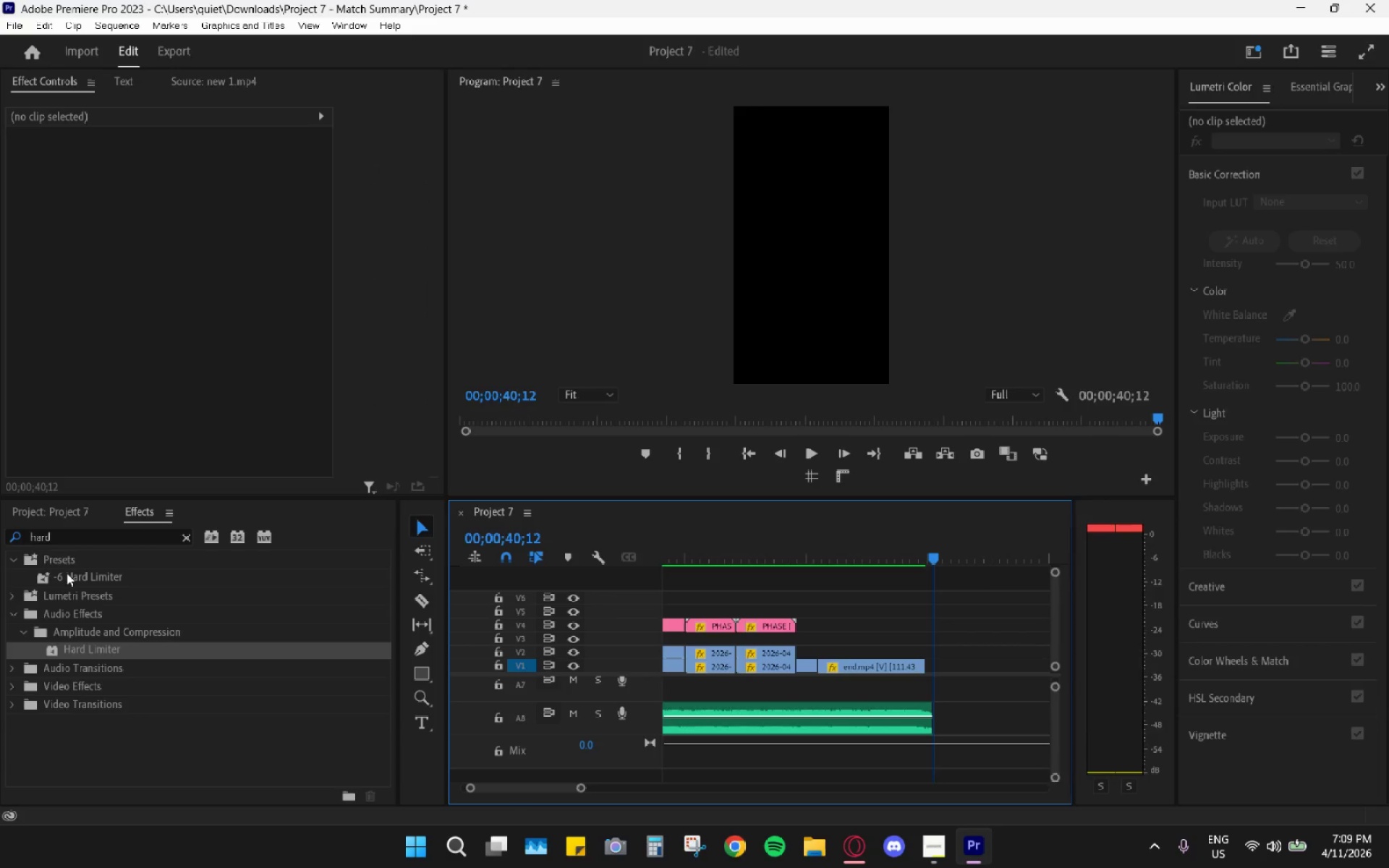 
left_click([81, 537])
 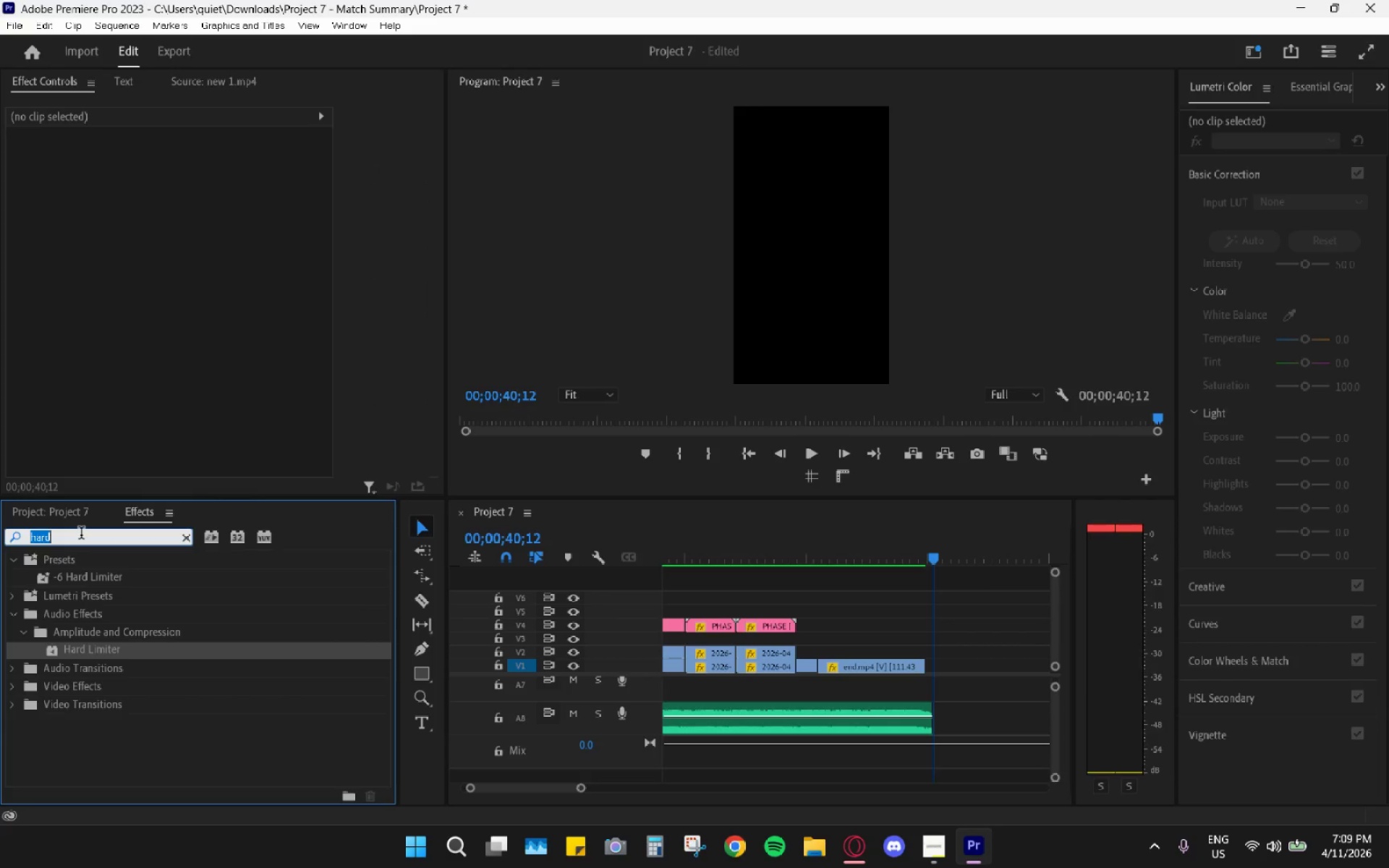 
type(consta)
 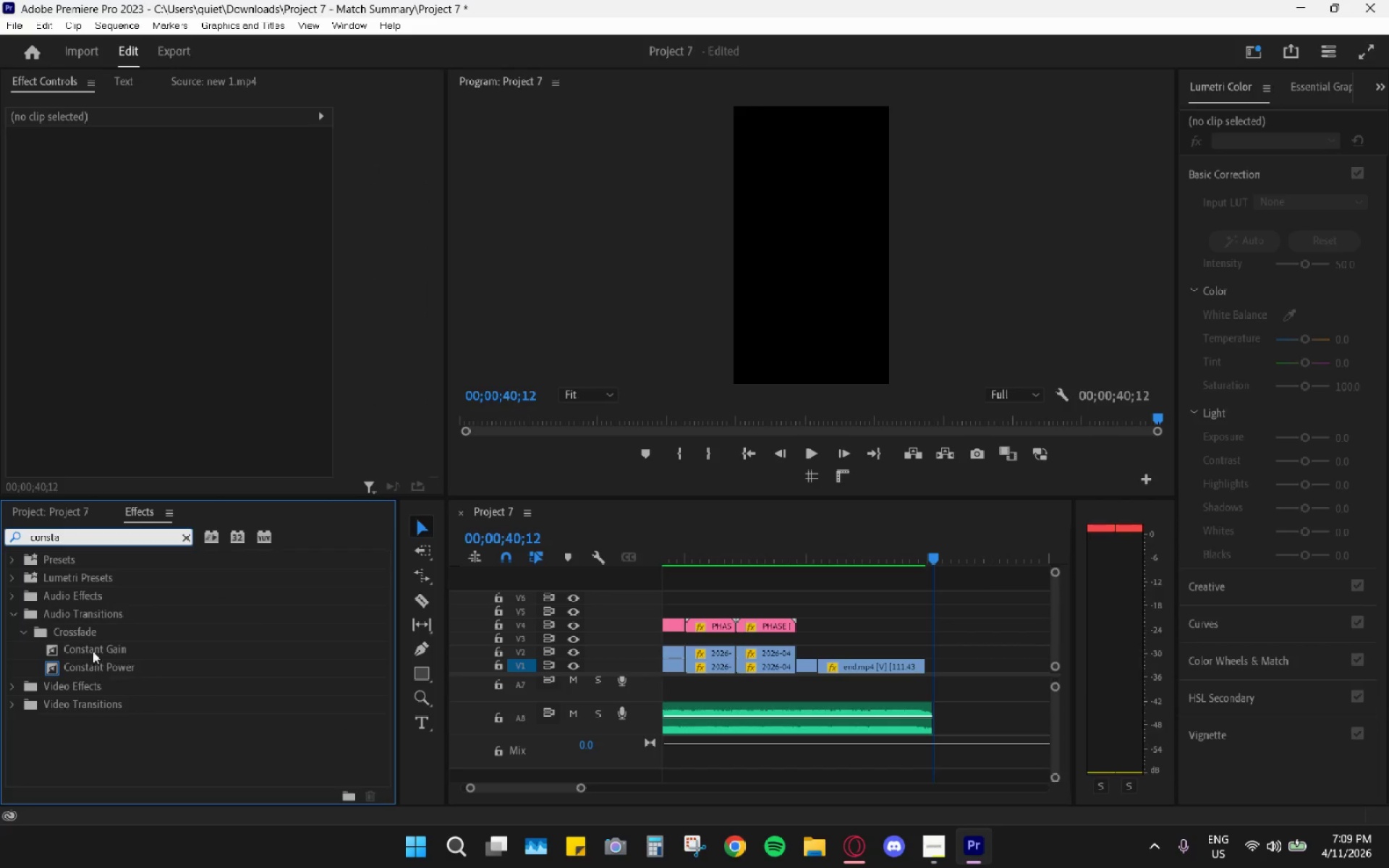 
left_click_drag(start_coordinate=[92, 650], to_coordinate=[929, 718])
 